 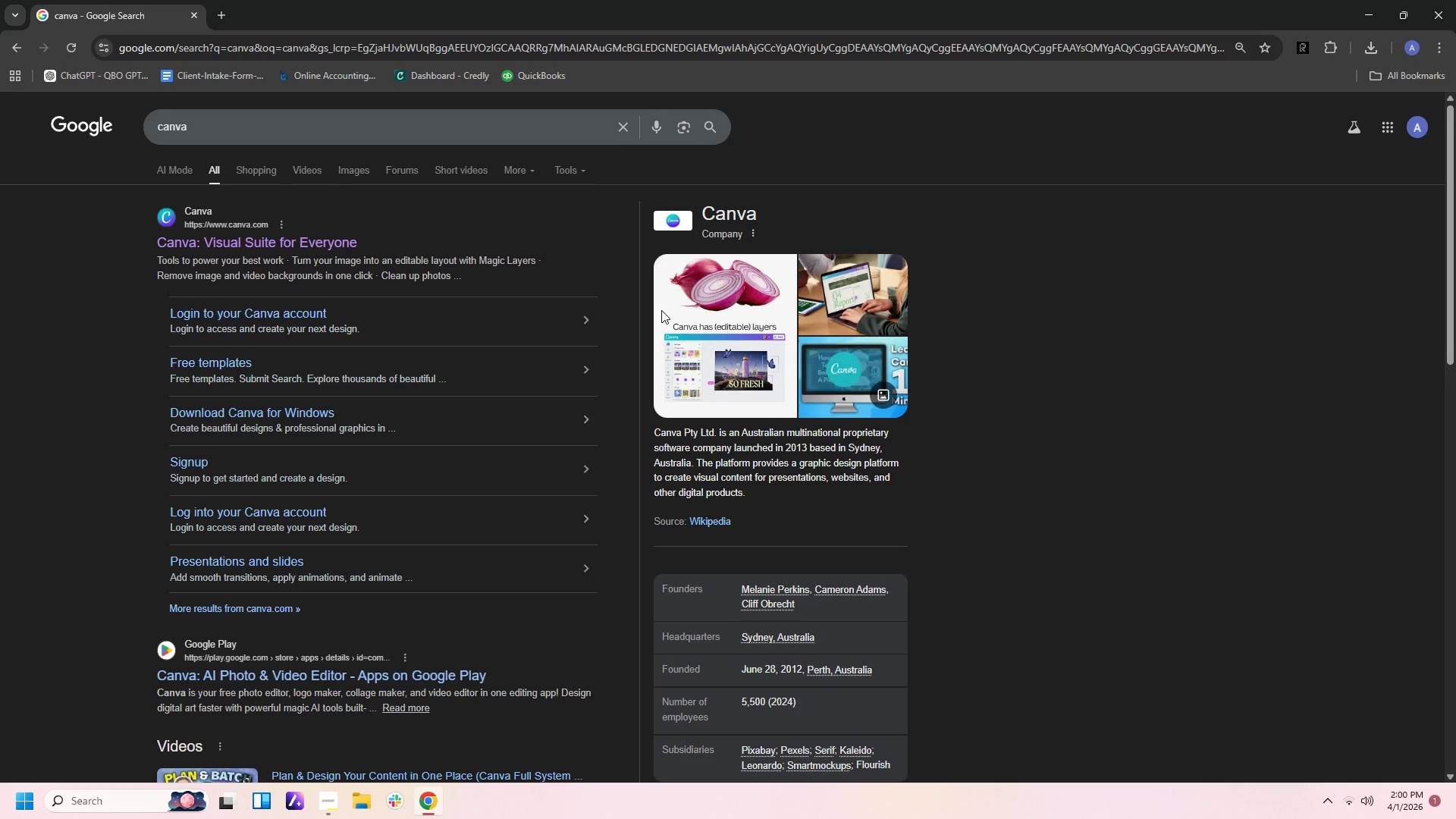 
left_click([296, 235])
 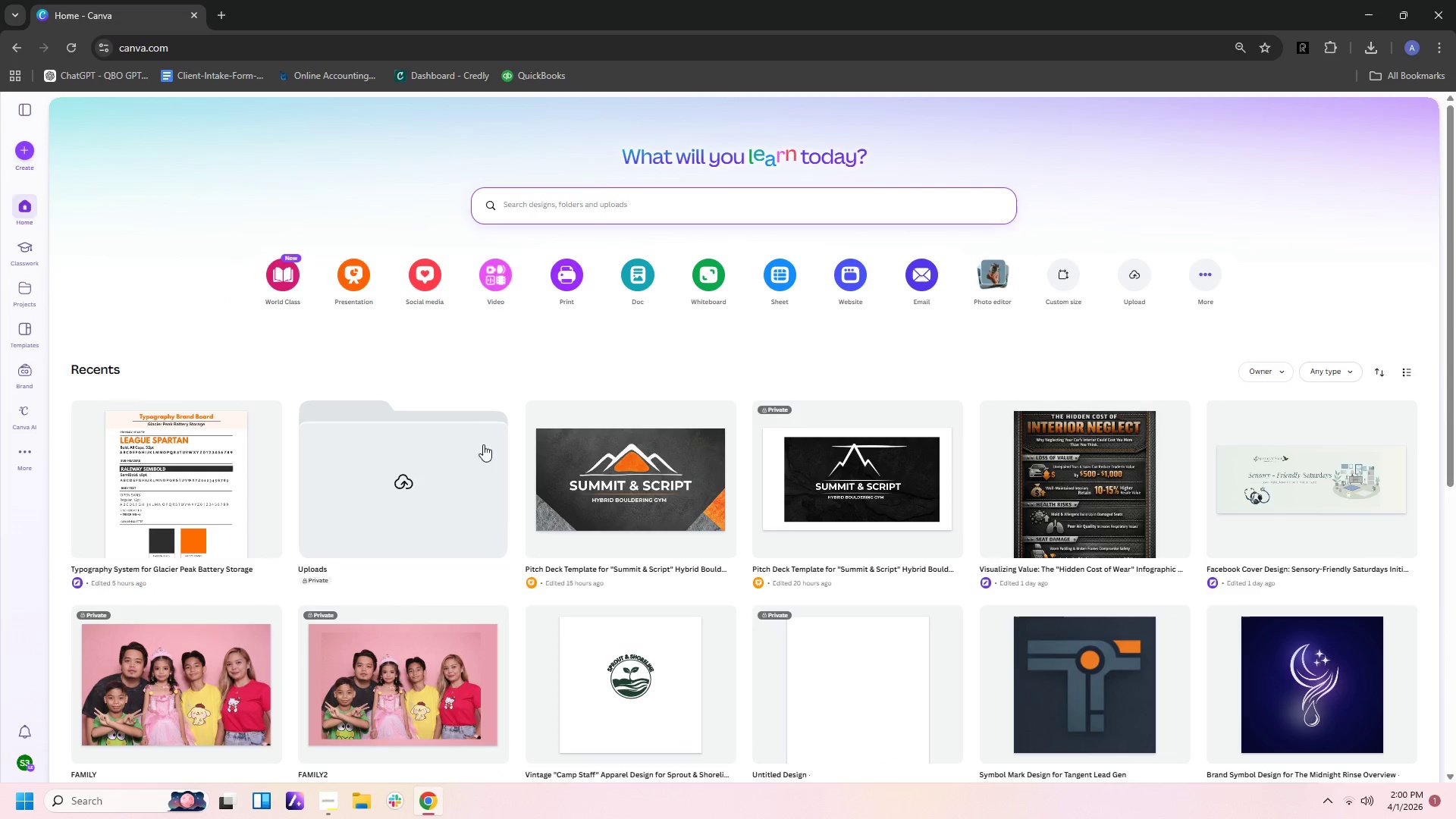 
wait(6.92)
 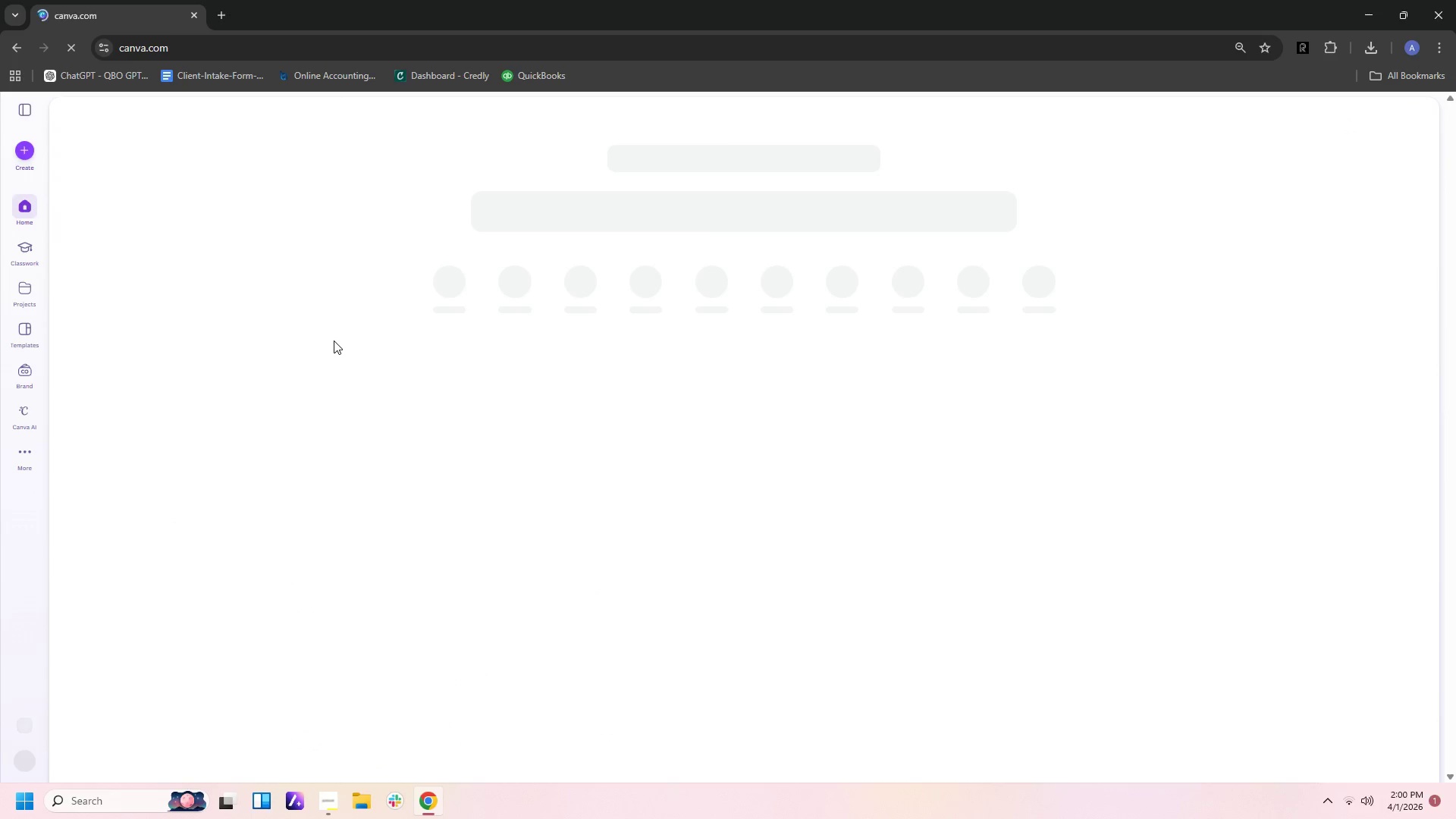 
left_click([20, 153])
 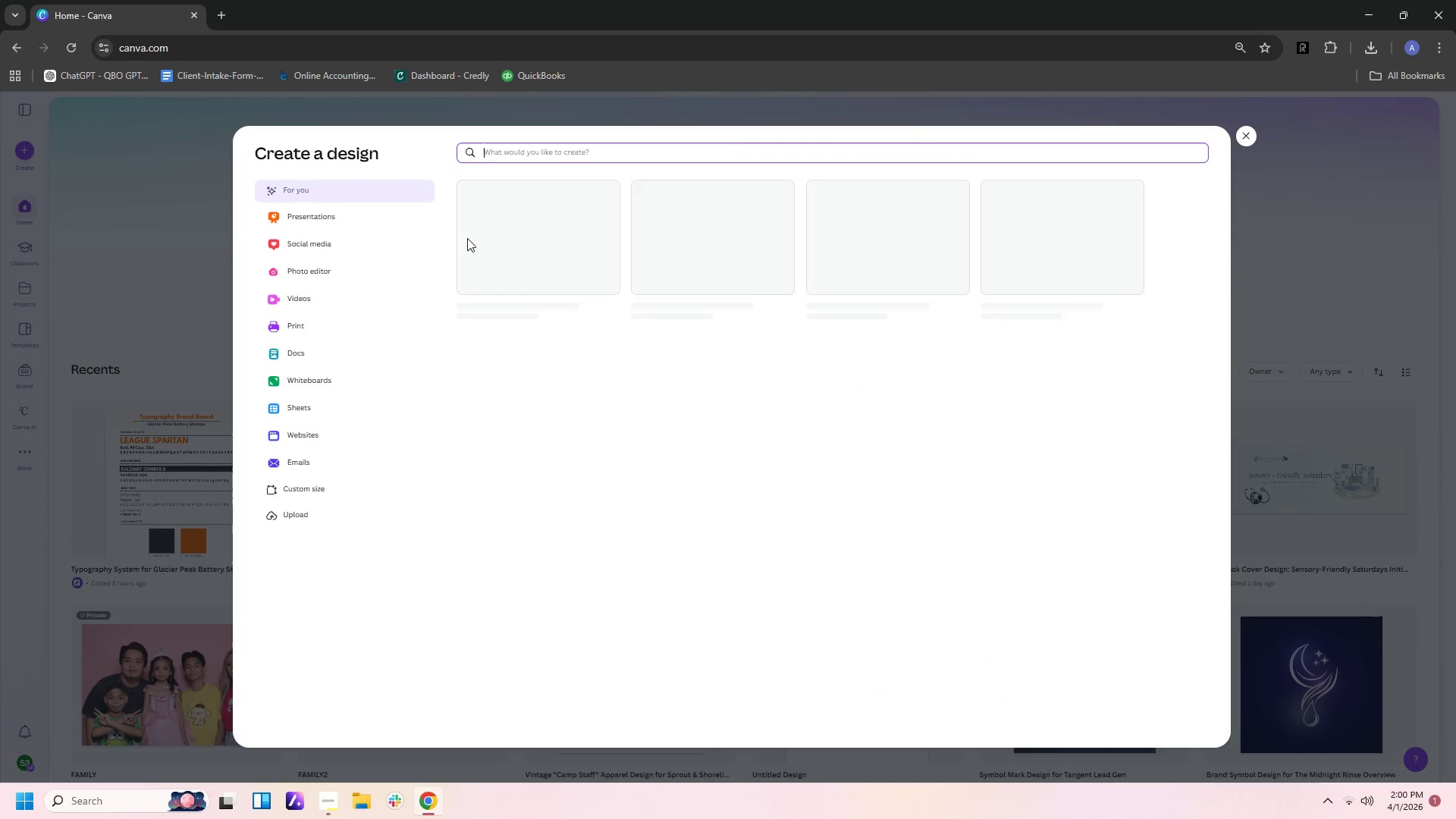 
left_click([344, 216])
 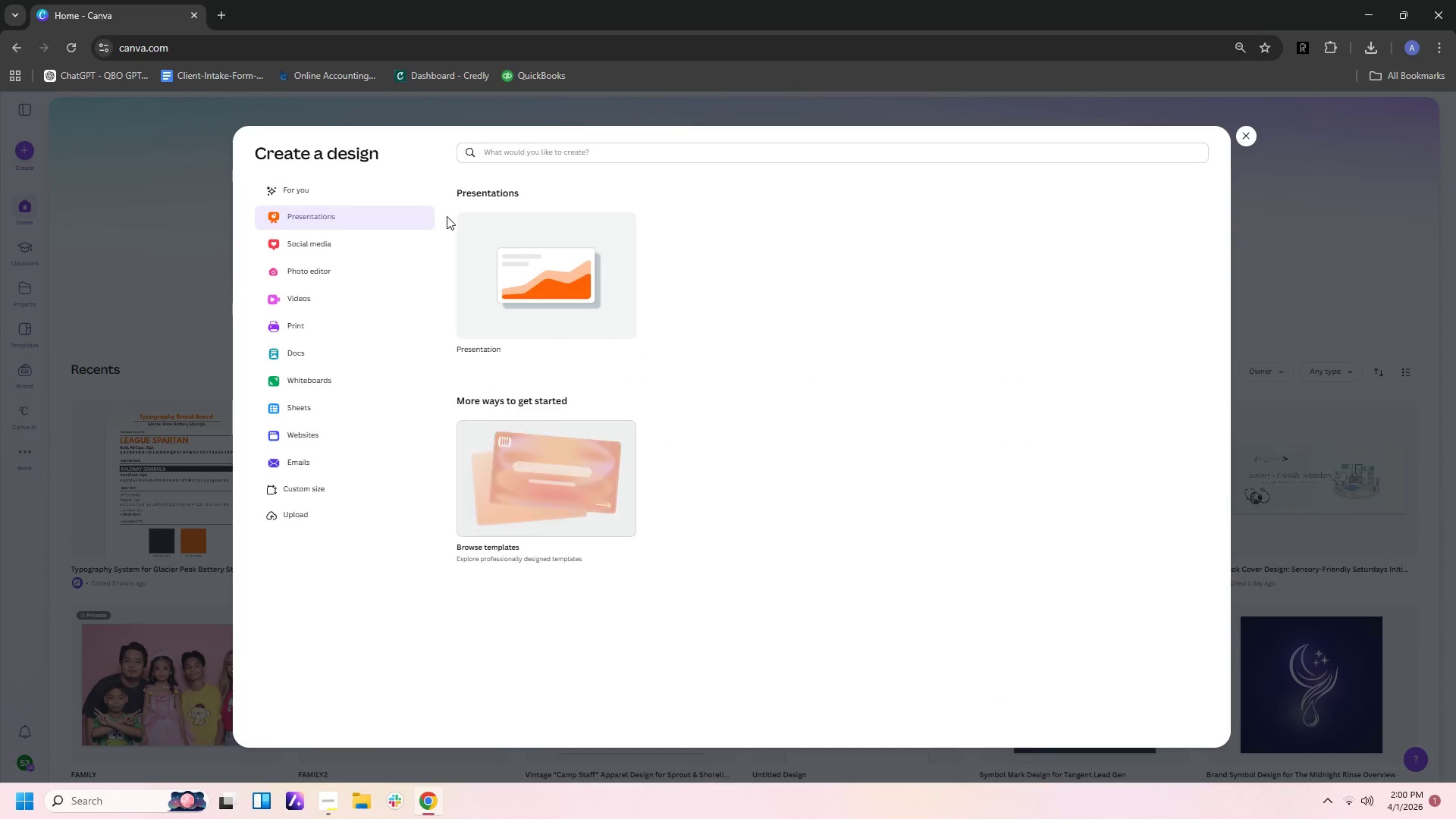 
left_click([517, 224])
 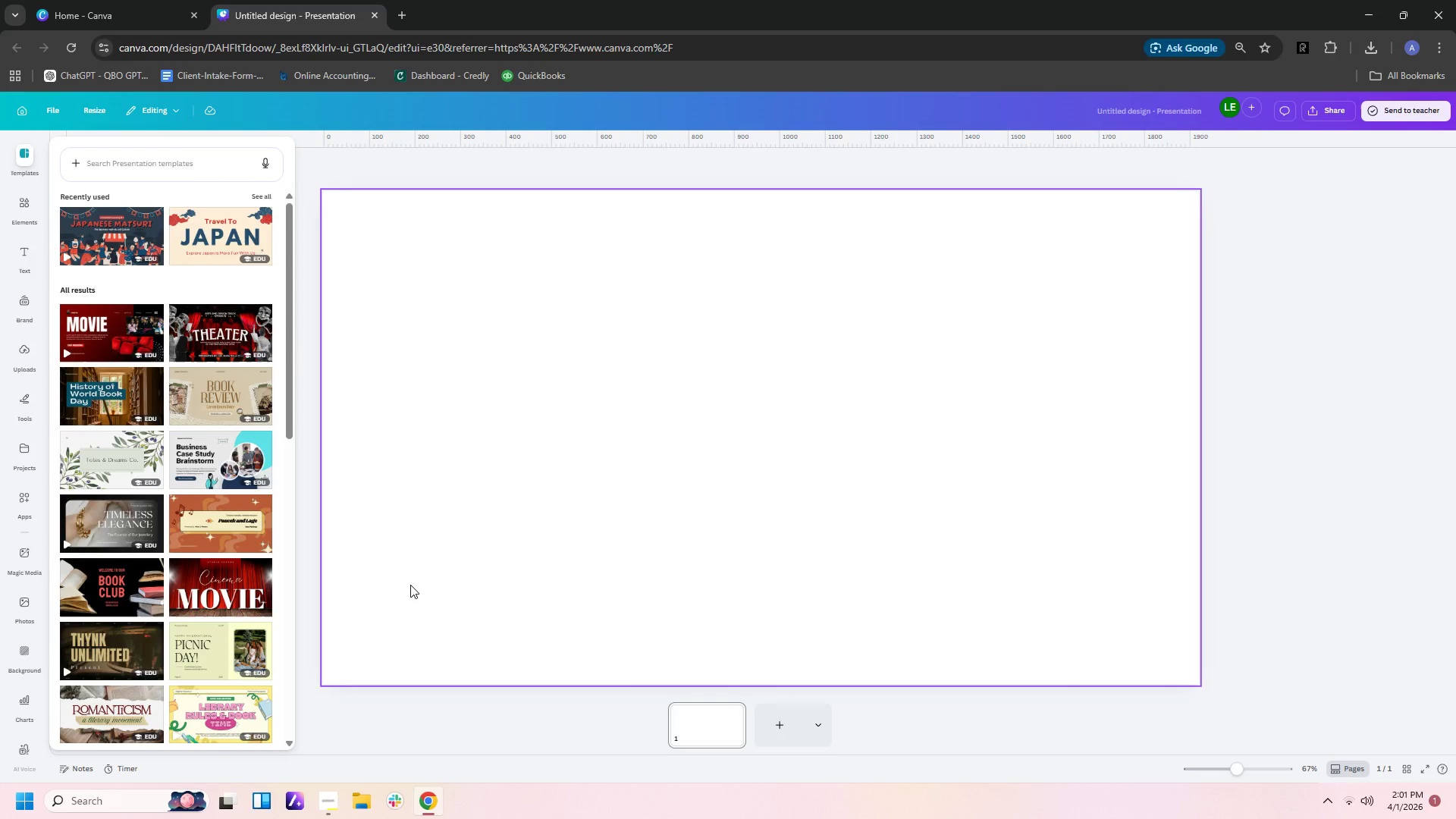 
wait(19.31)
 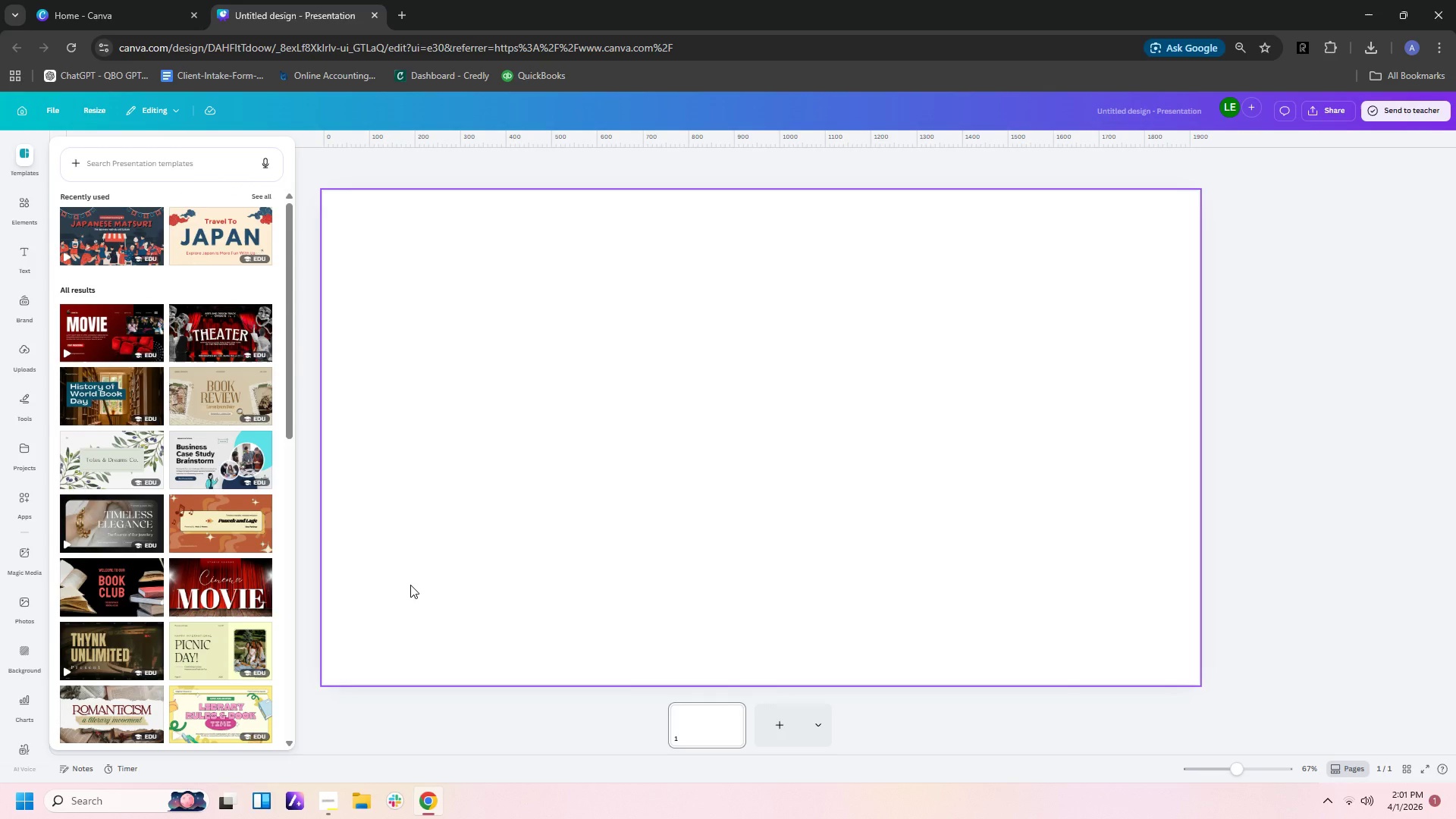 
left_click([17, 202])
 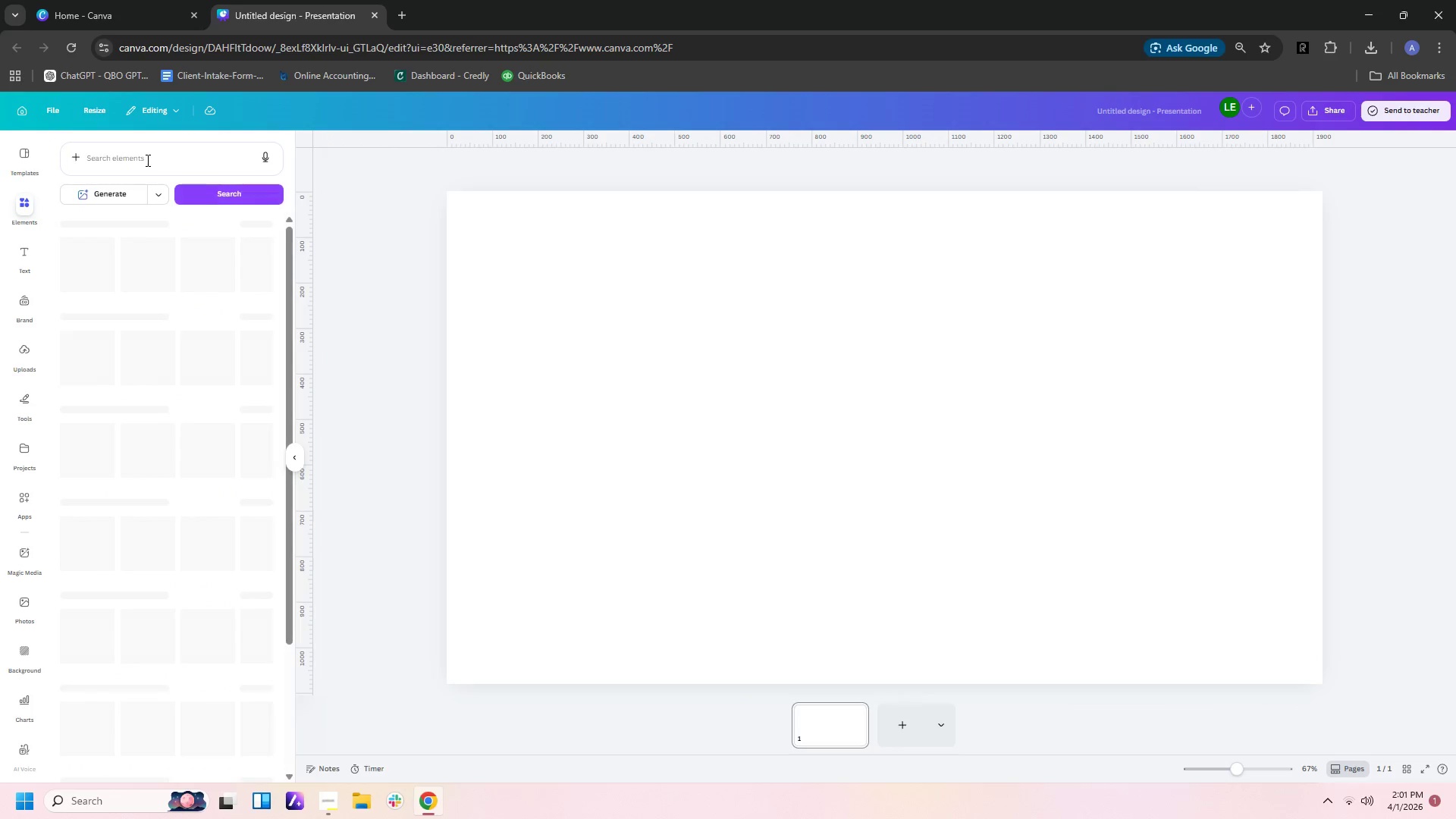 
left_click([152, 158])
 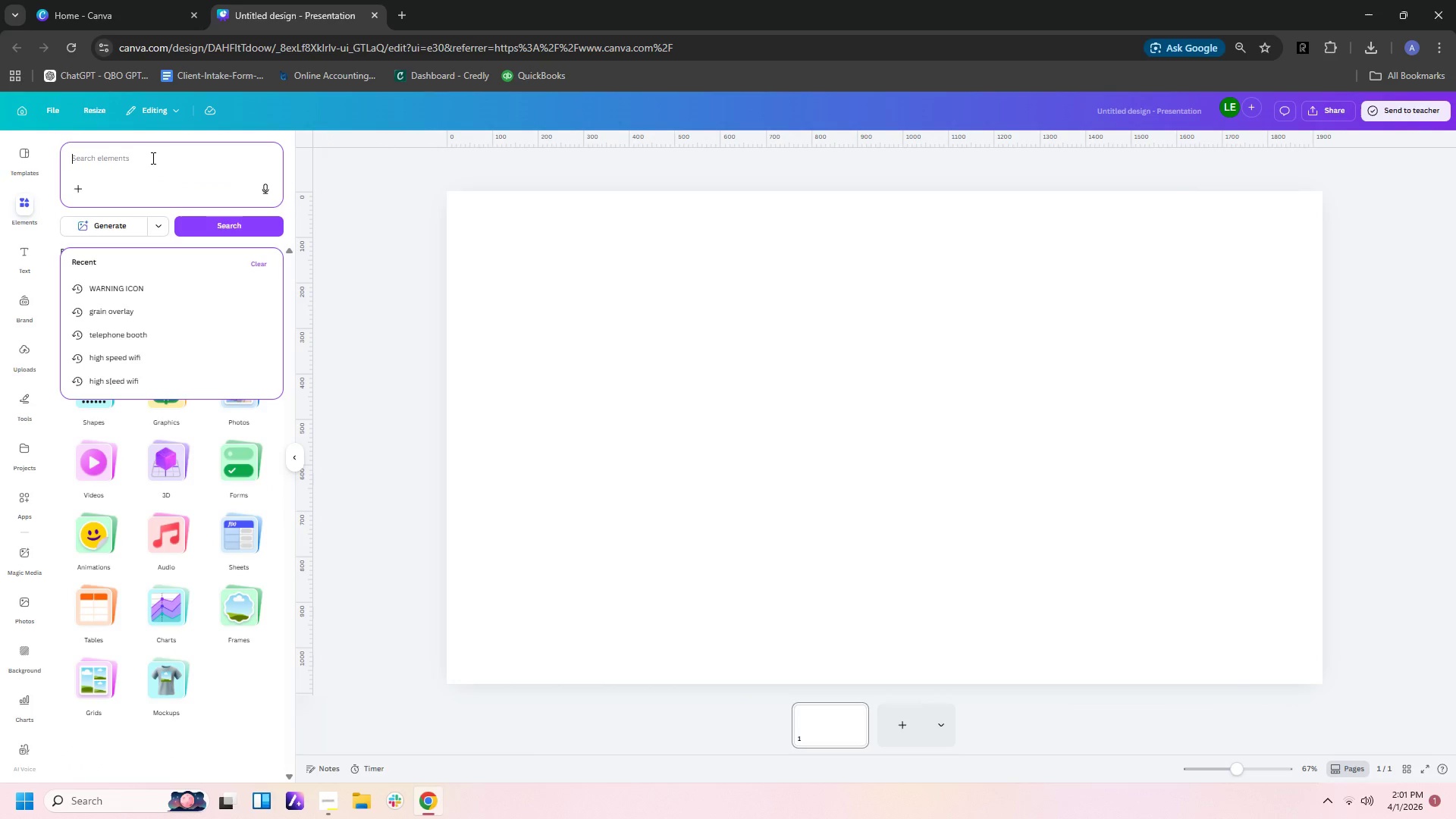 
type(cafe pla)
key(Backspace)
key(Backspace)
key(Backspace)
key(Backspace)
key(Backspace)
 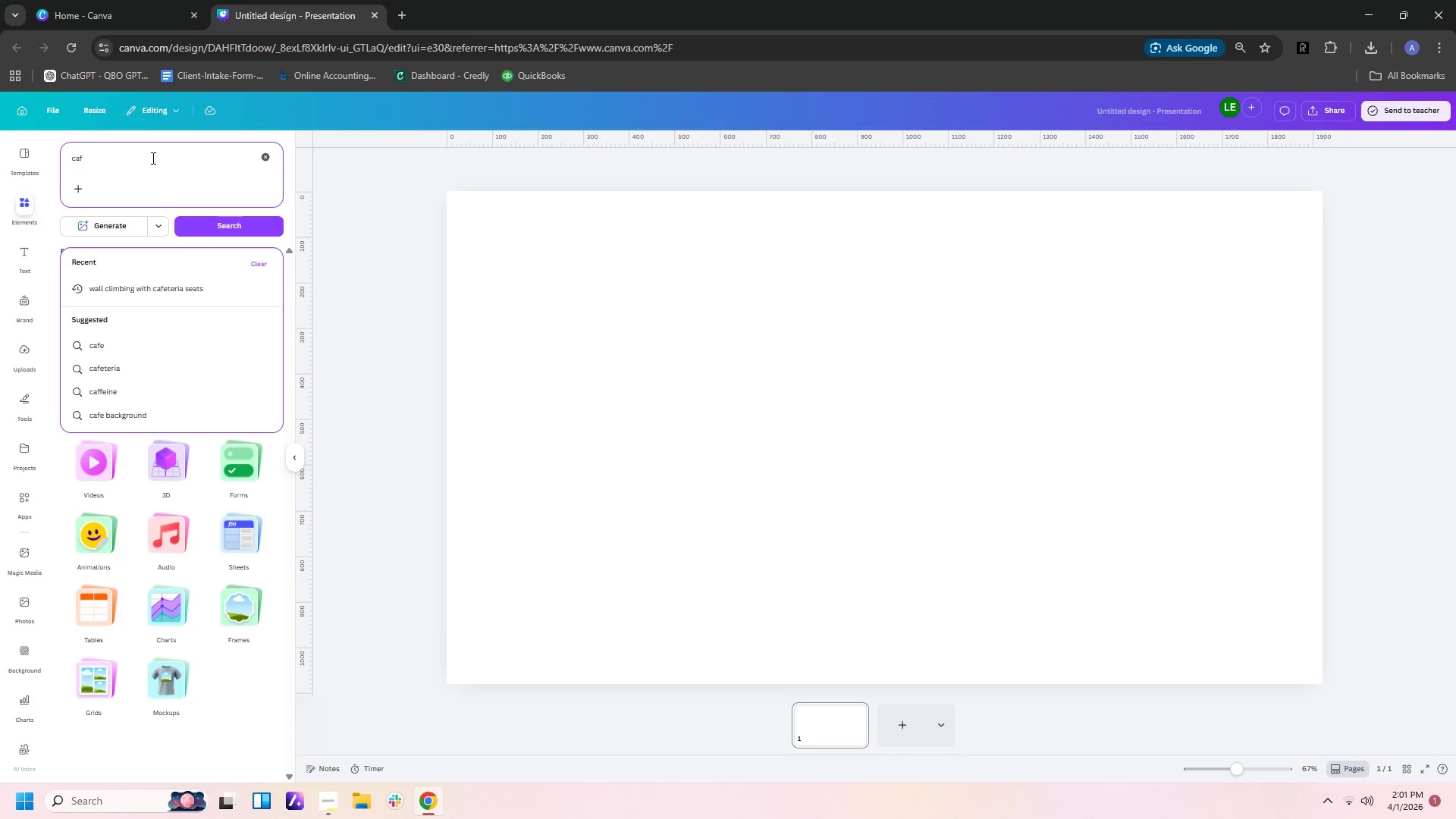 
type(eteria plus plant n)
key(Backspace)
type(interior)
 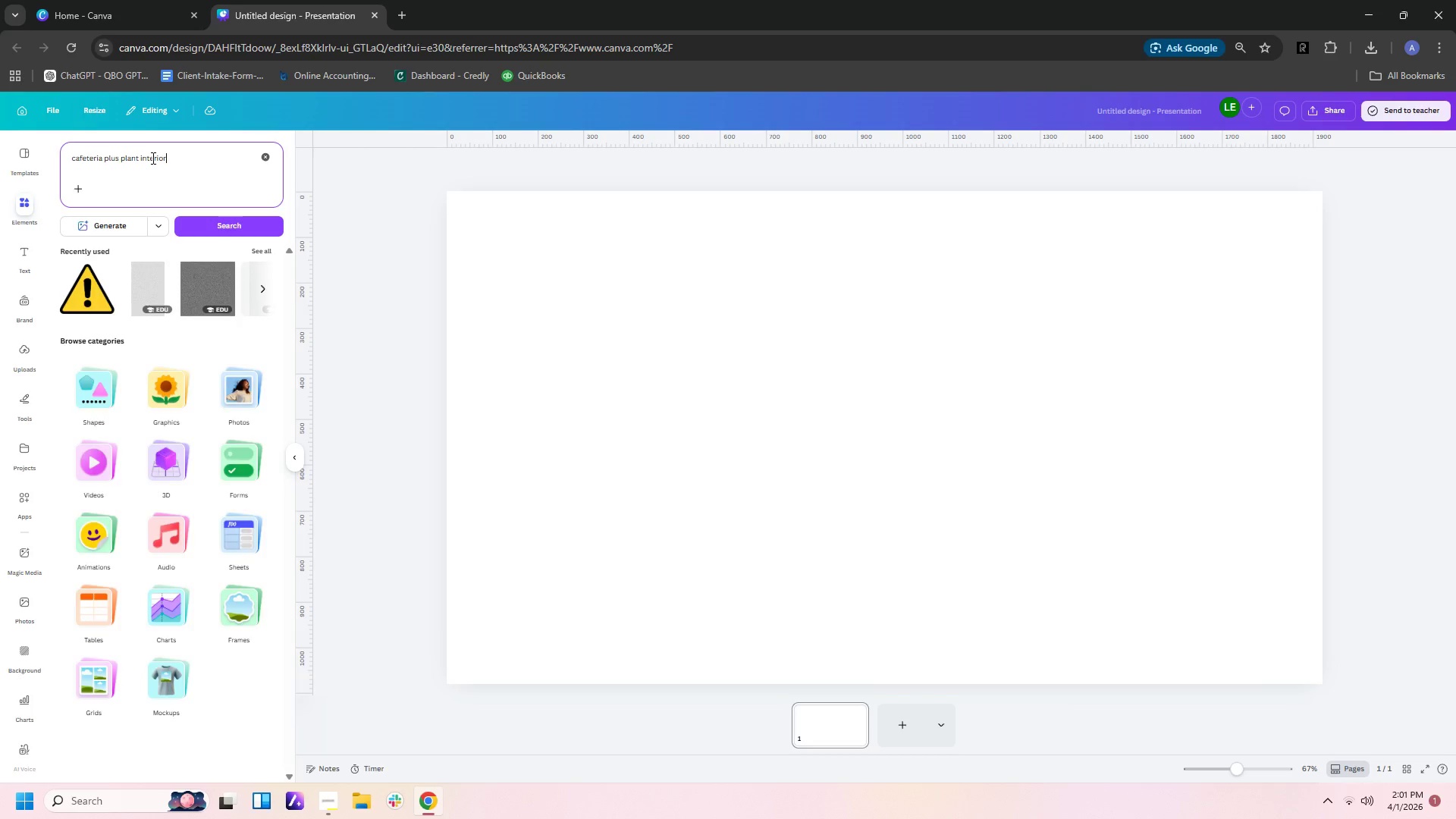 
key(Enter)
 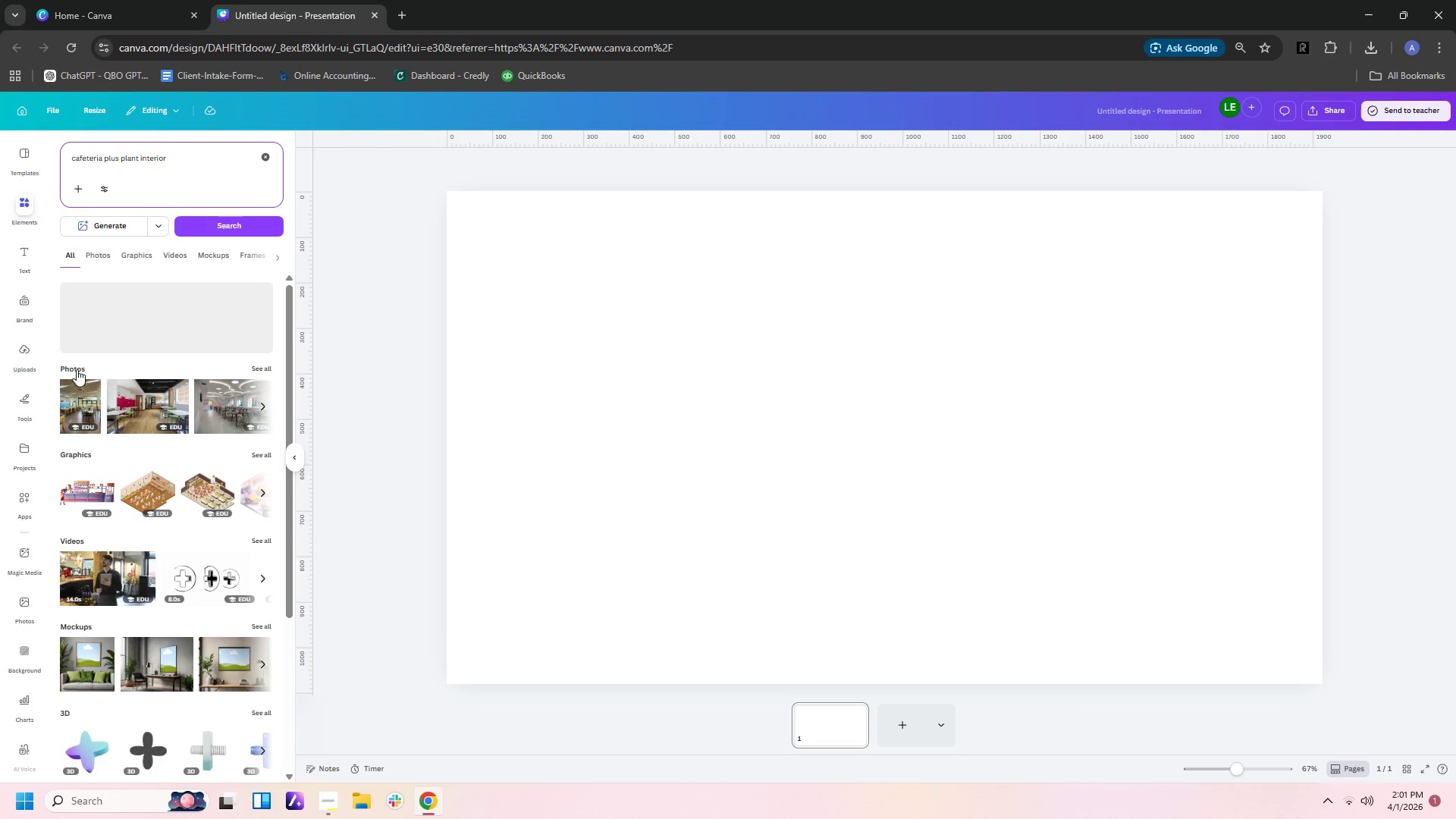 
wait(6.53)
 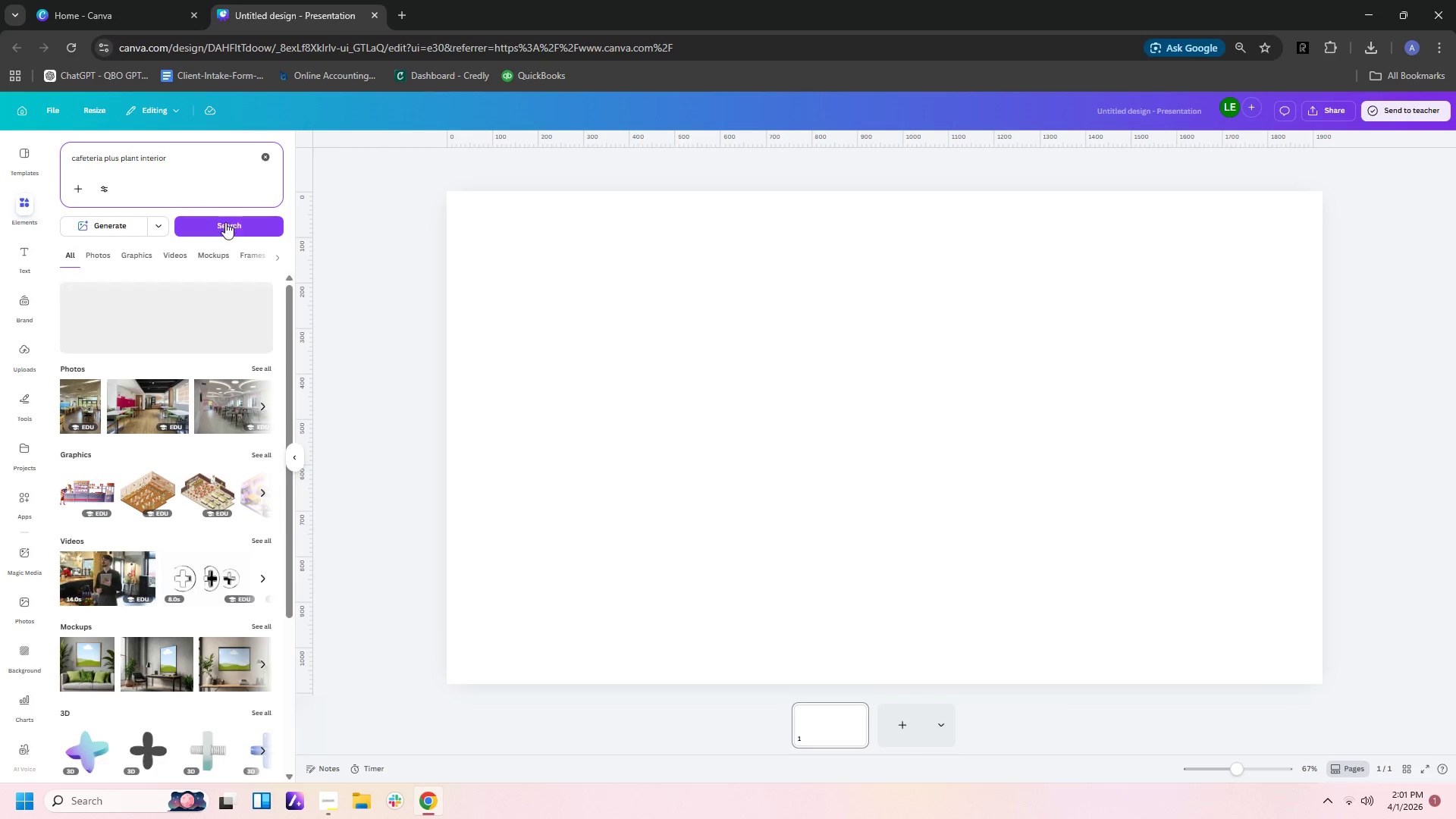 
left_click([263, 364])
 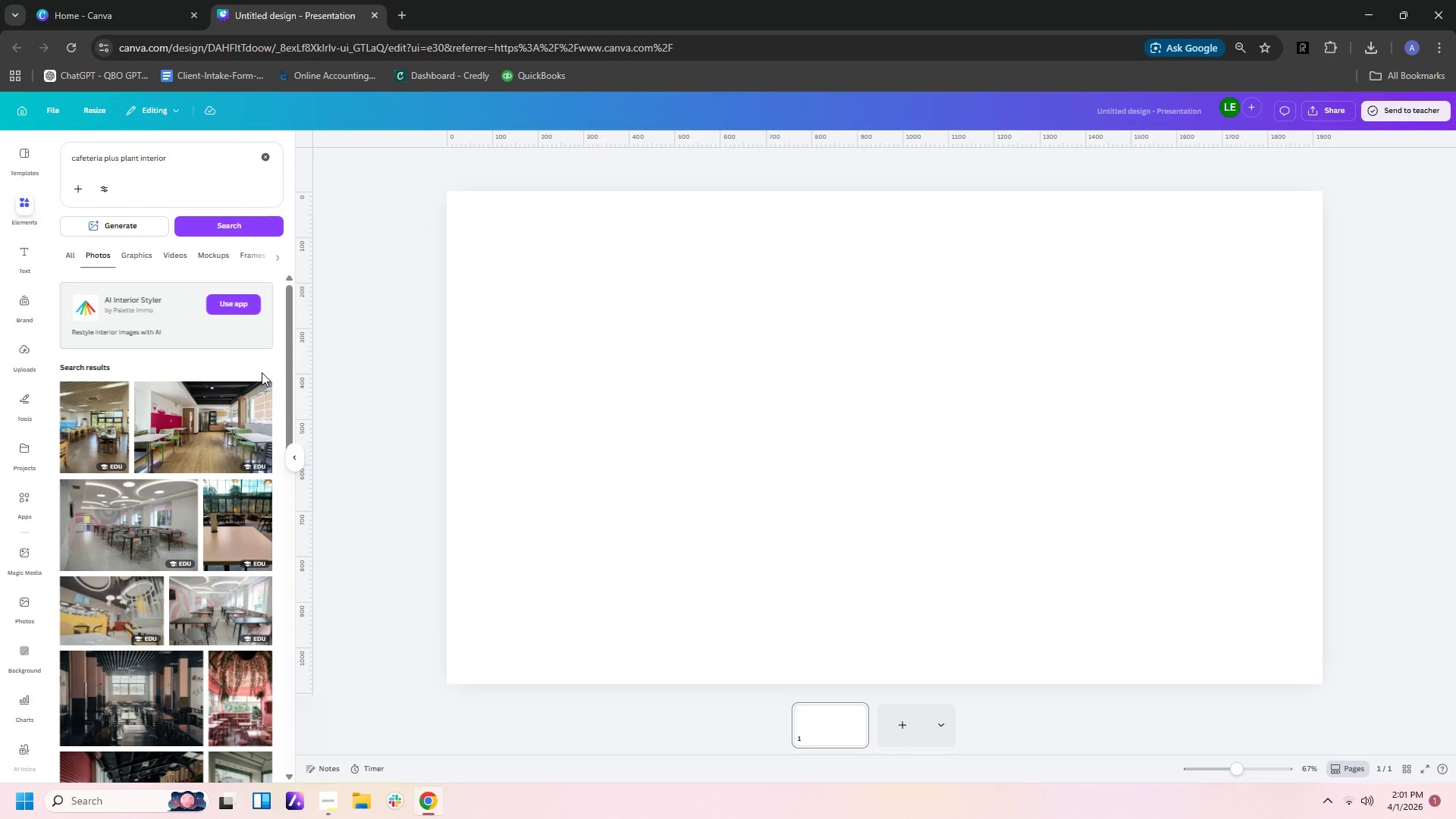 
scroll: coordinate [247, 425], scroll_direction: down, amount: 7.0
 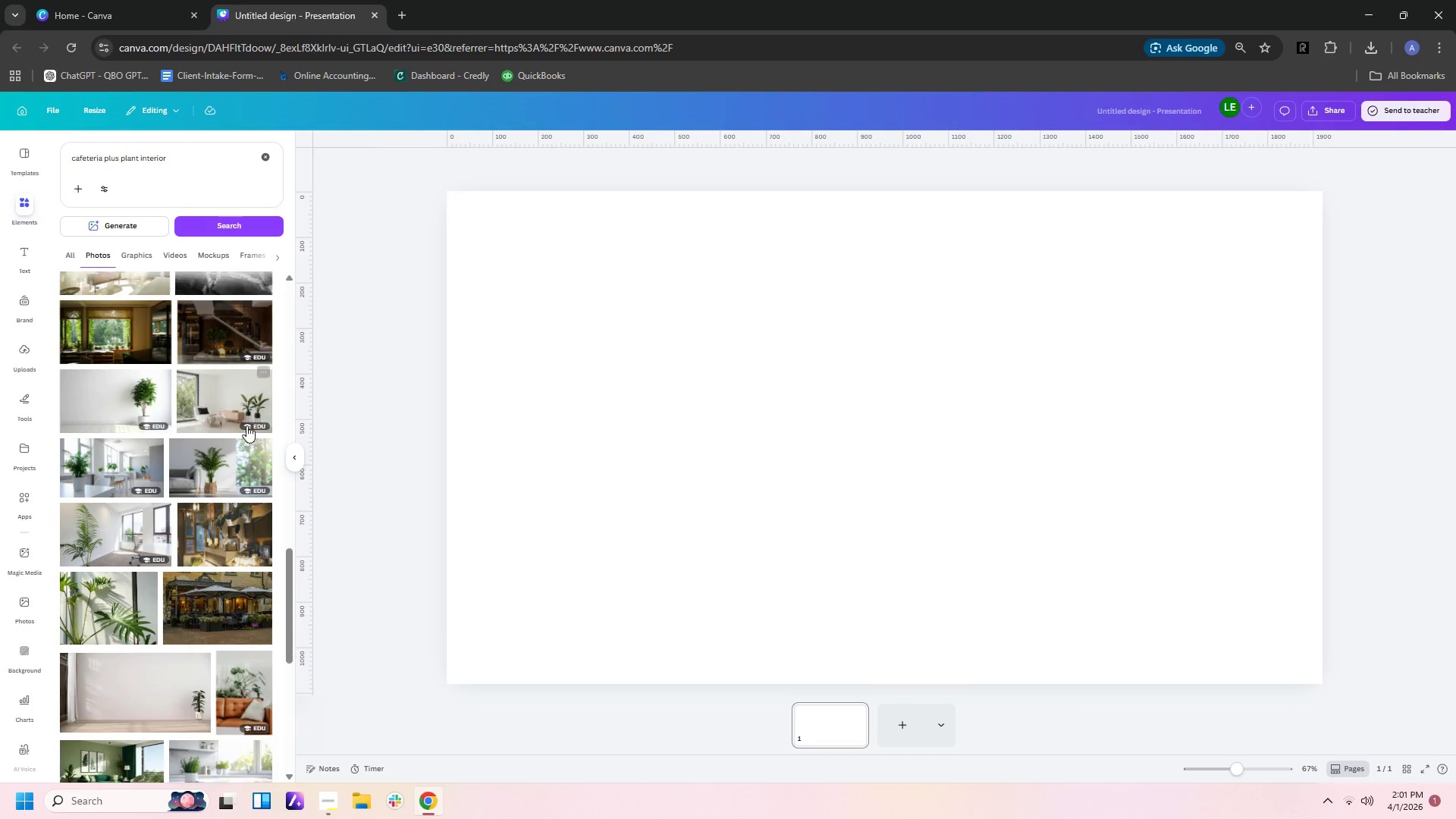 
left_click([232, 601])
 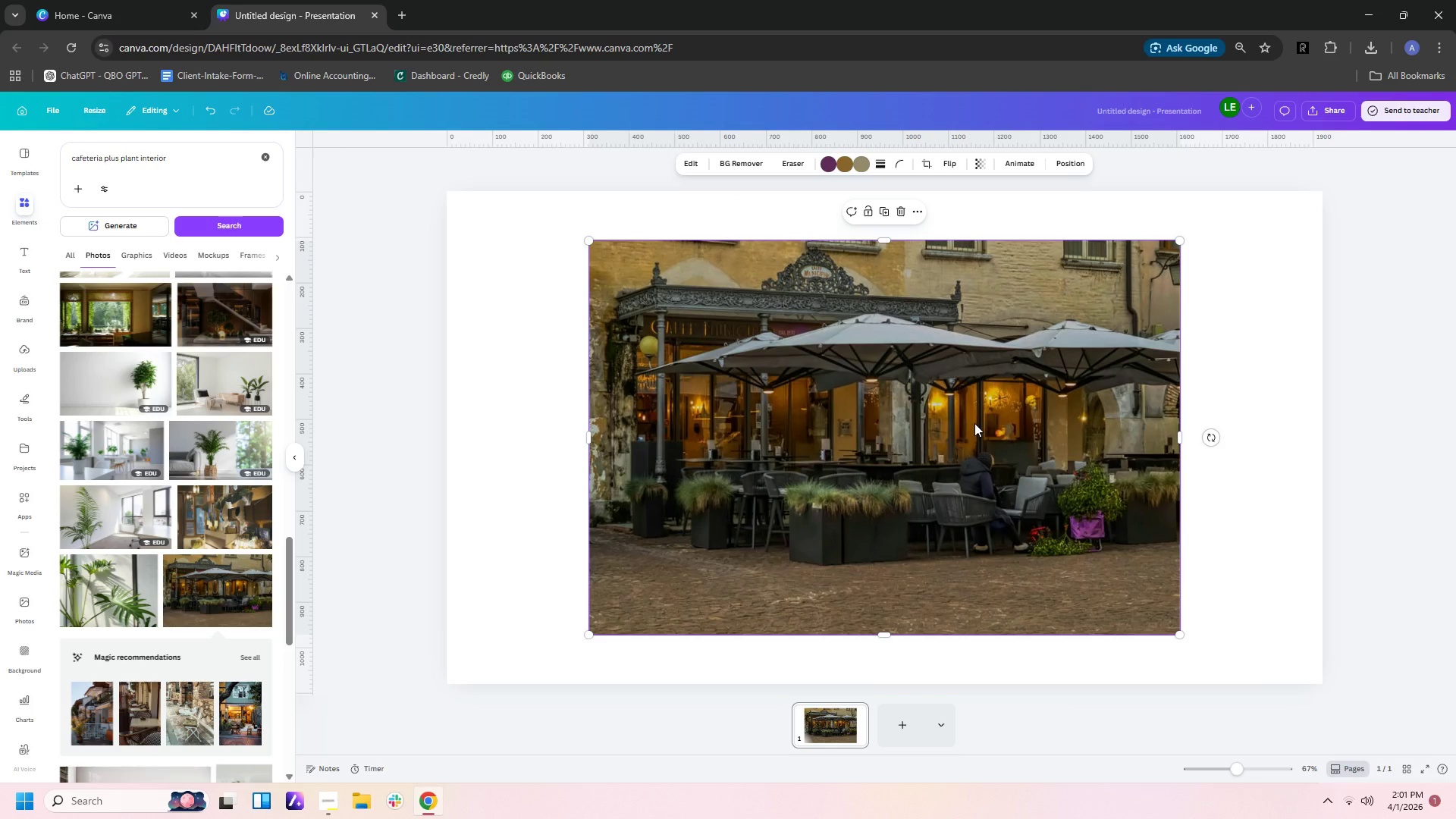 
scroll: coordinate [208, 618], scroll_direction: down, amount: 2.0
 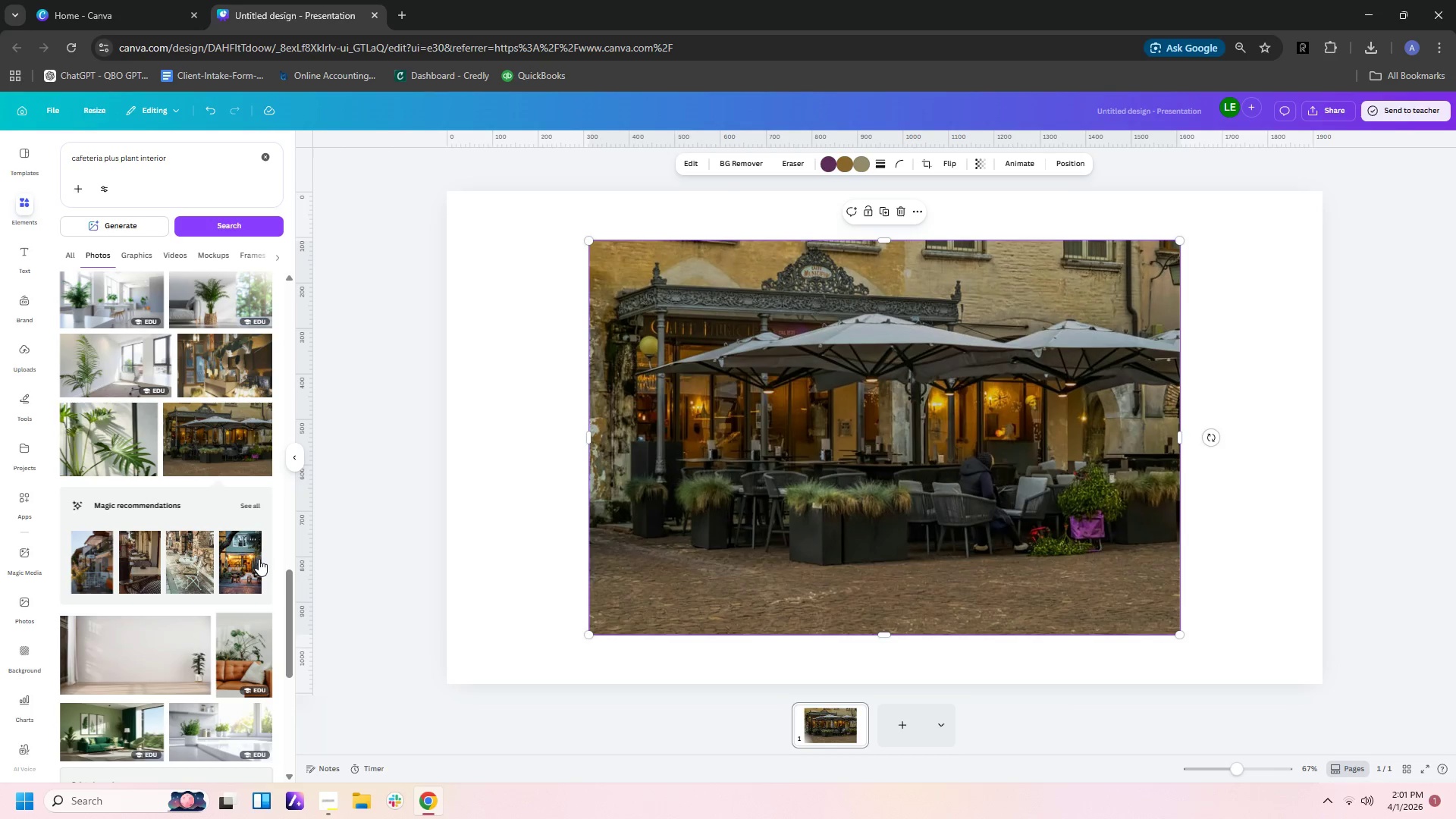 
left_click([259, 557])
 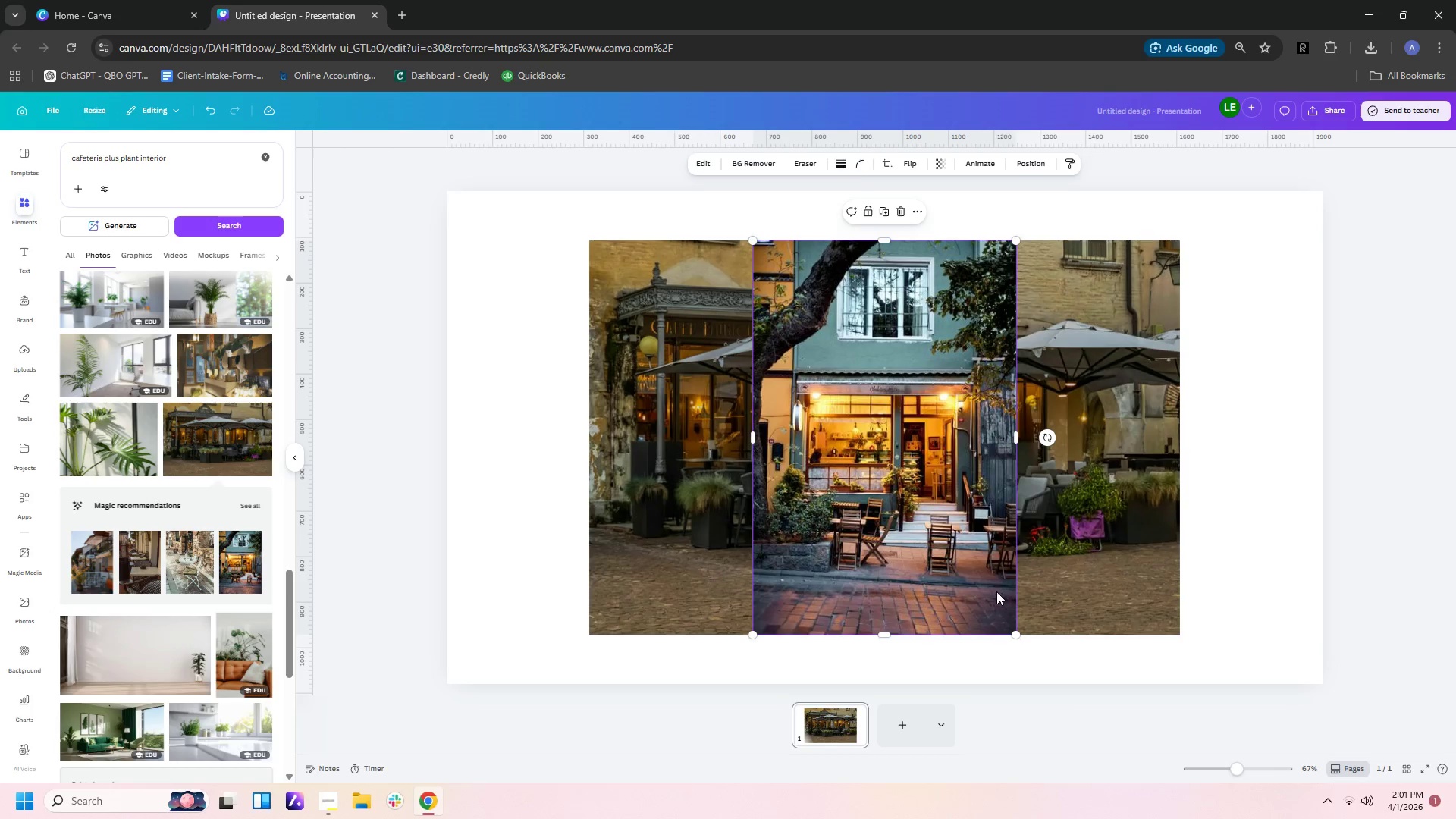 
left_click([921, 556])
 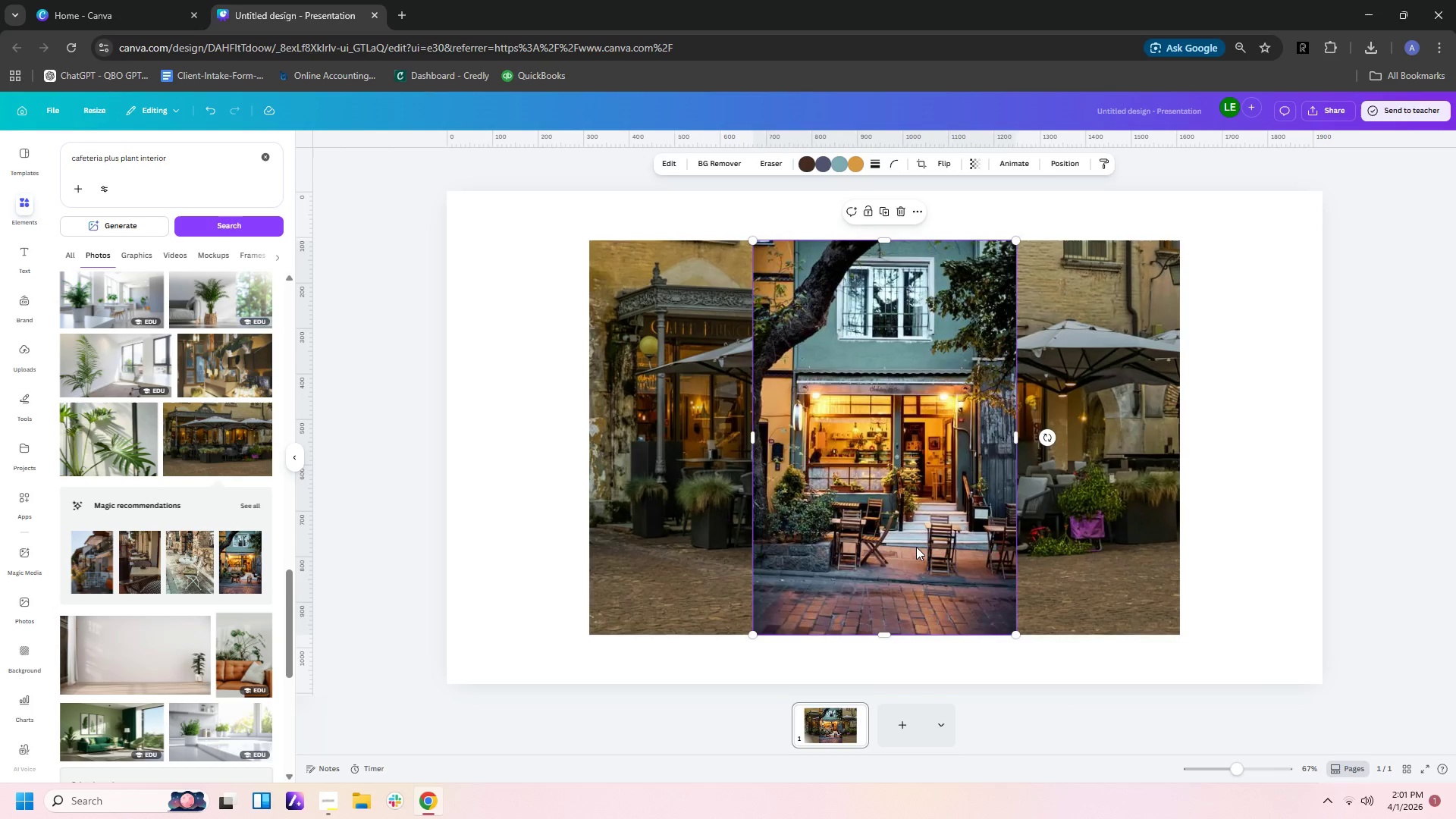 
key(Delete)
 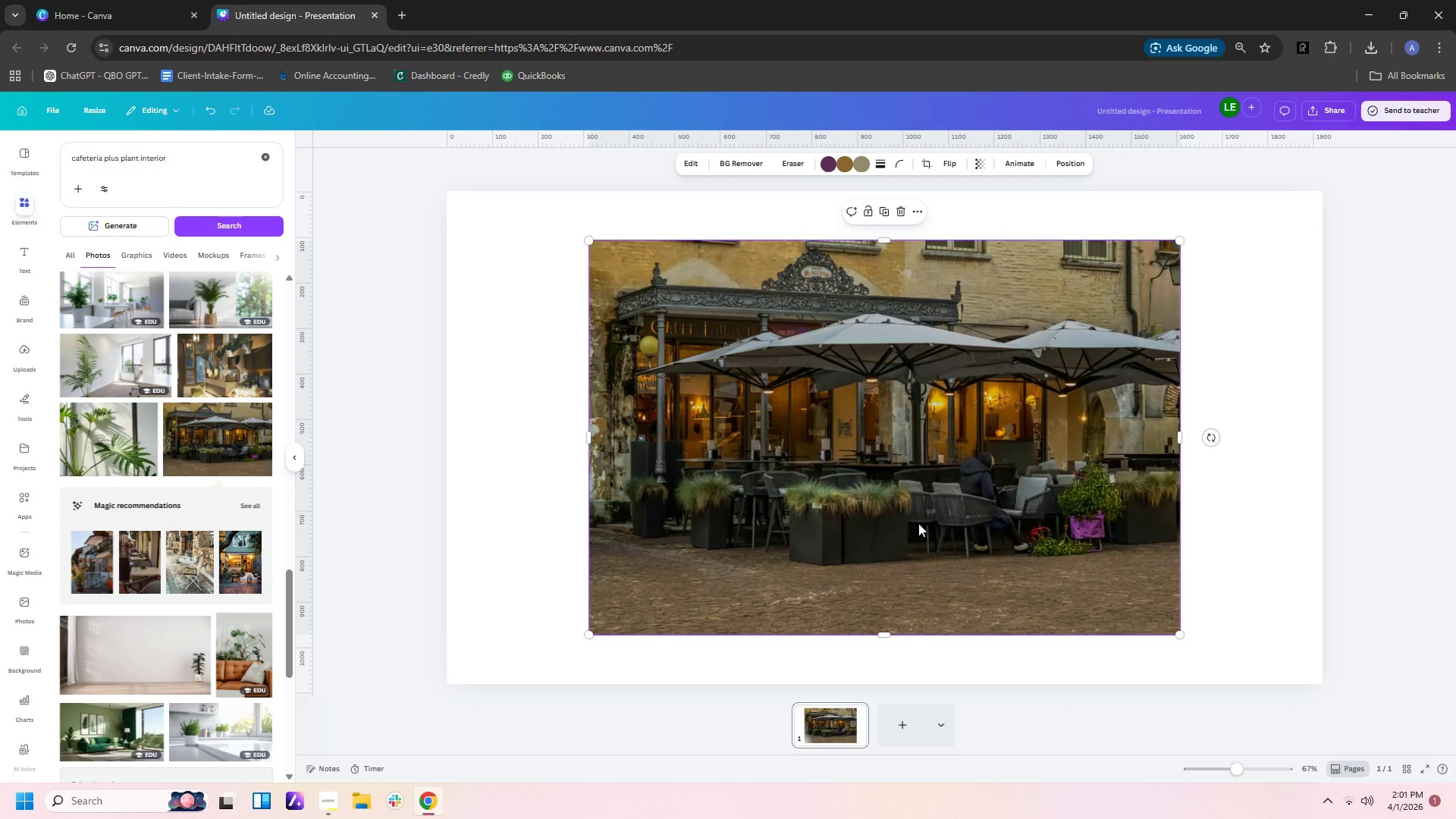 
key(Delete)
 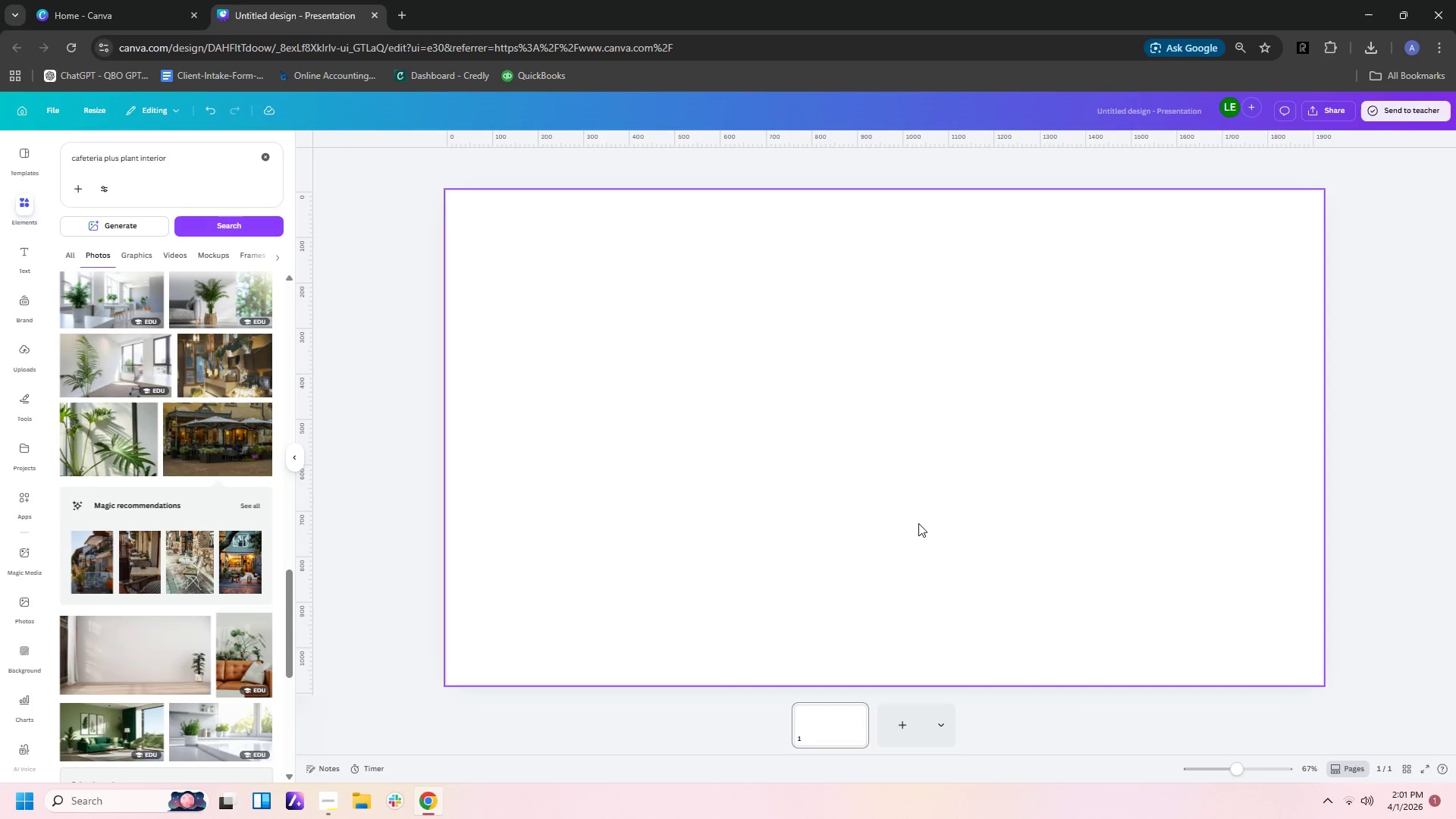 
scroll: coordinate [918, 523], scroll_direction: up, amount: 1.0
 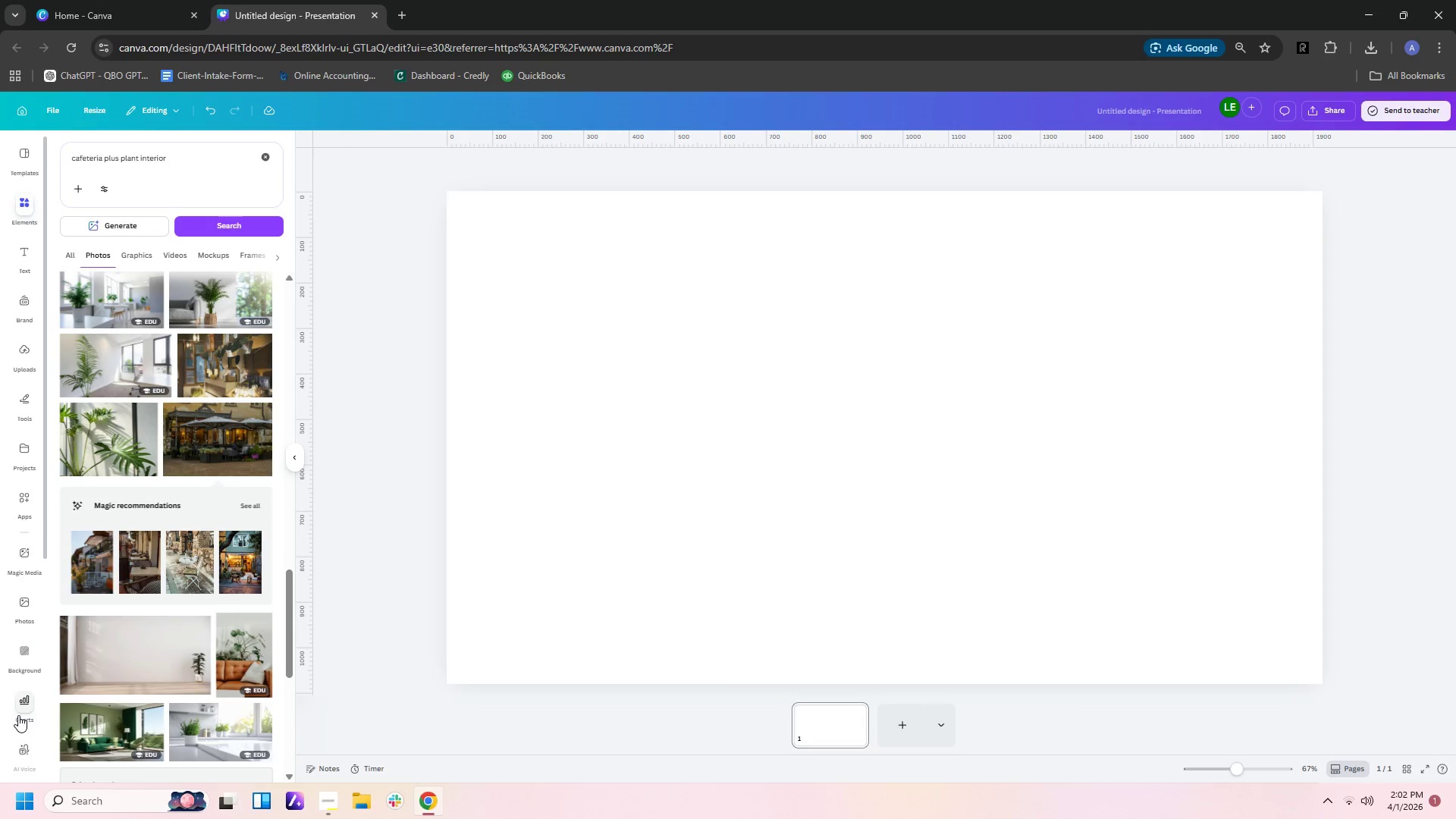 
left_click([21, 566])
 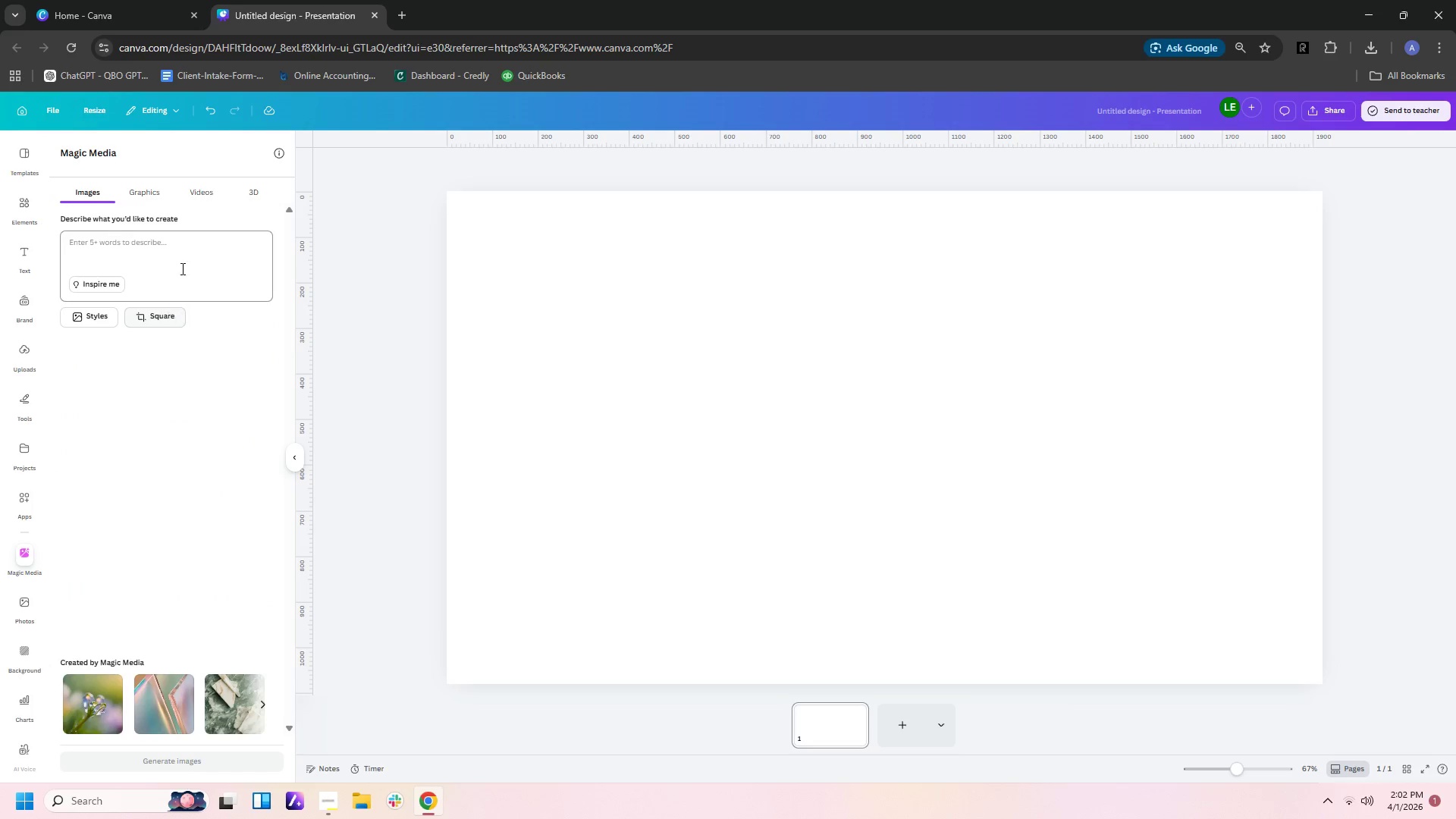 
left_click([184, 243])
 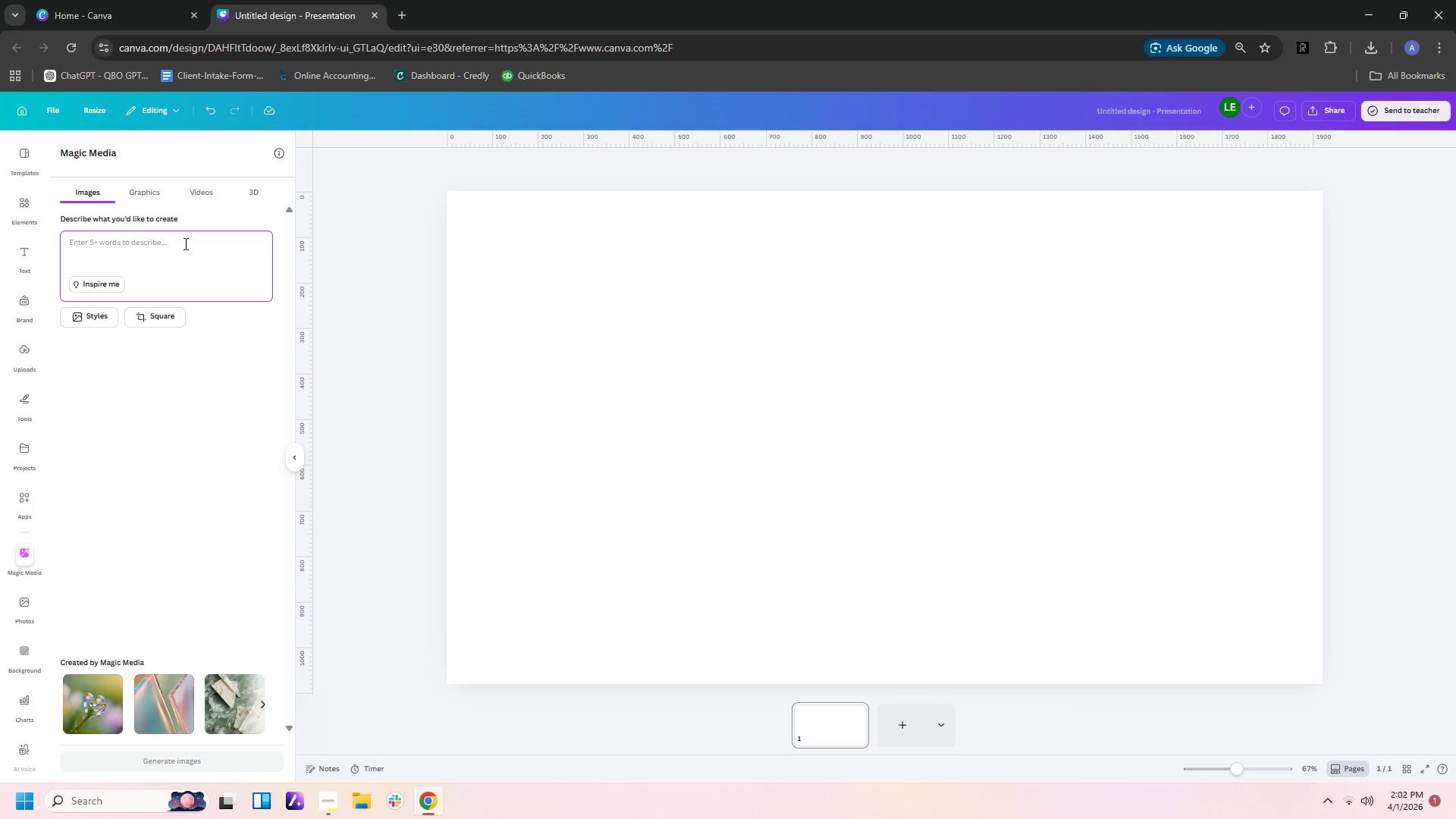 
type(full of plants cafeteria)
 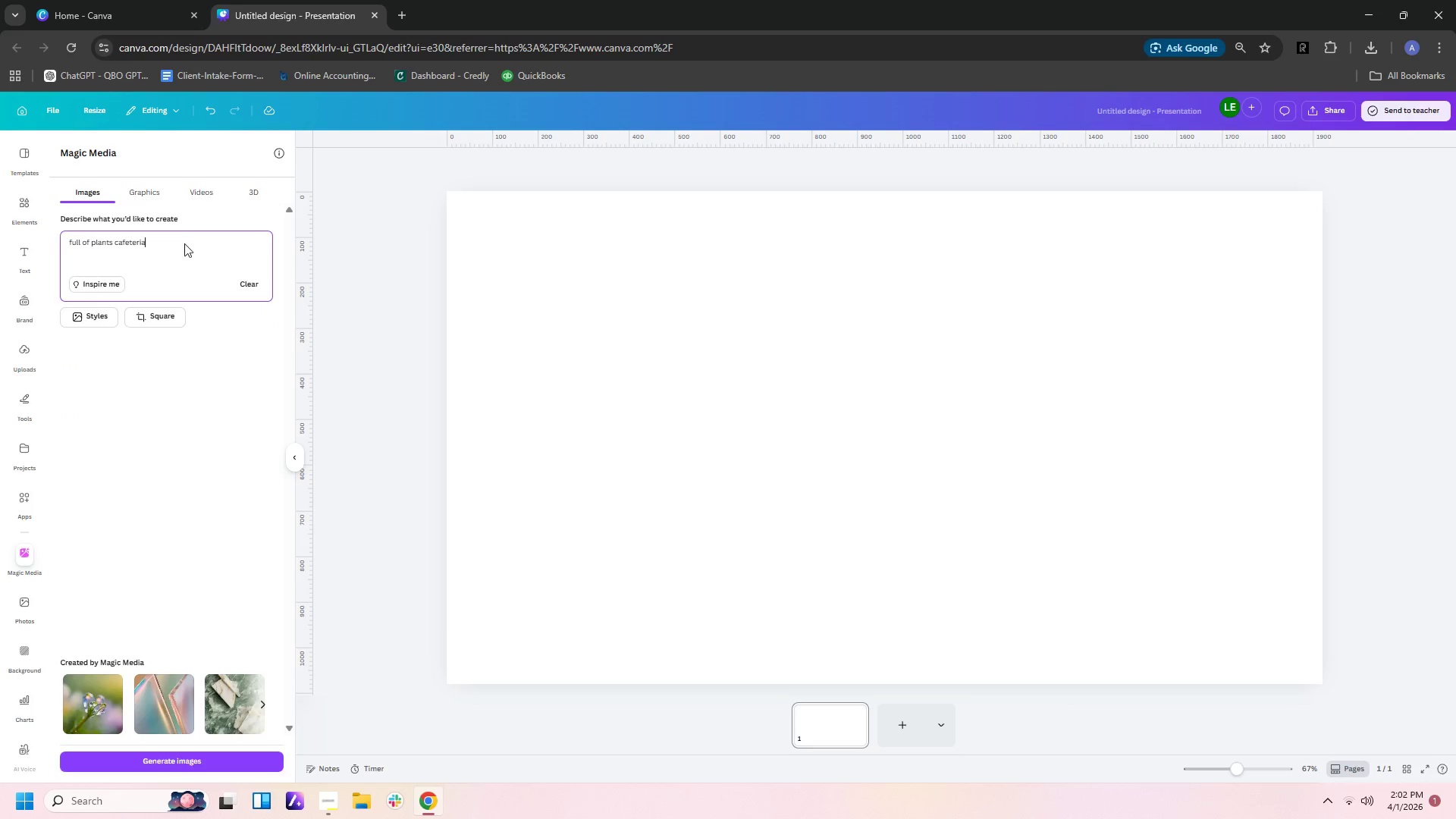 
key(Enter)
 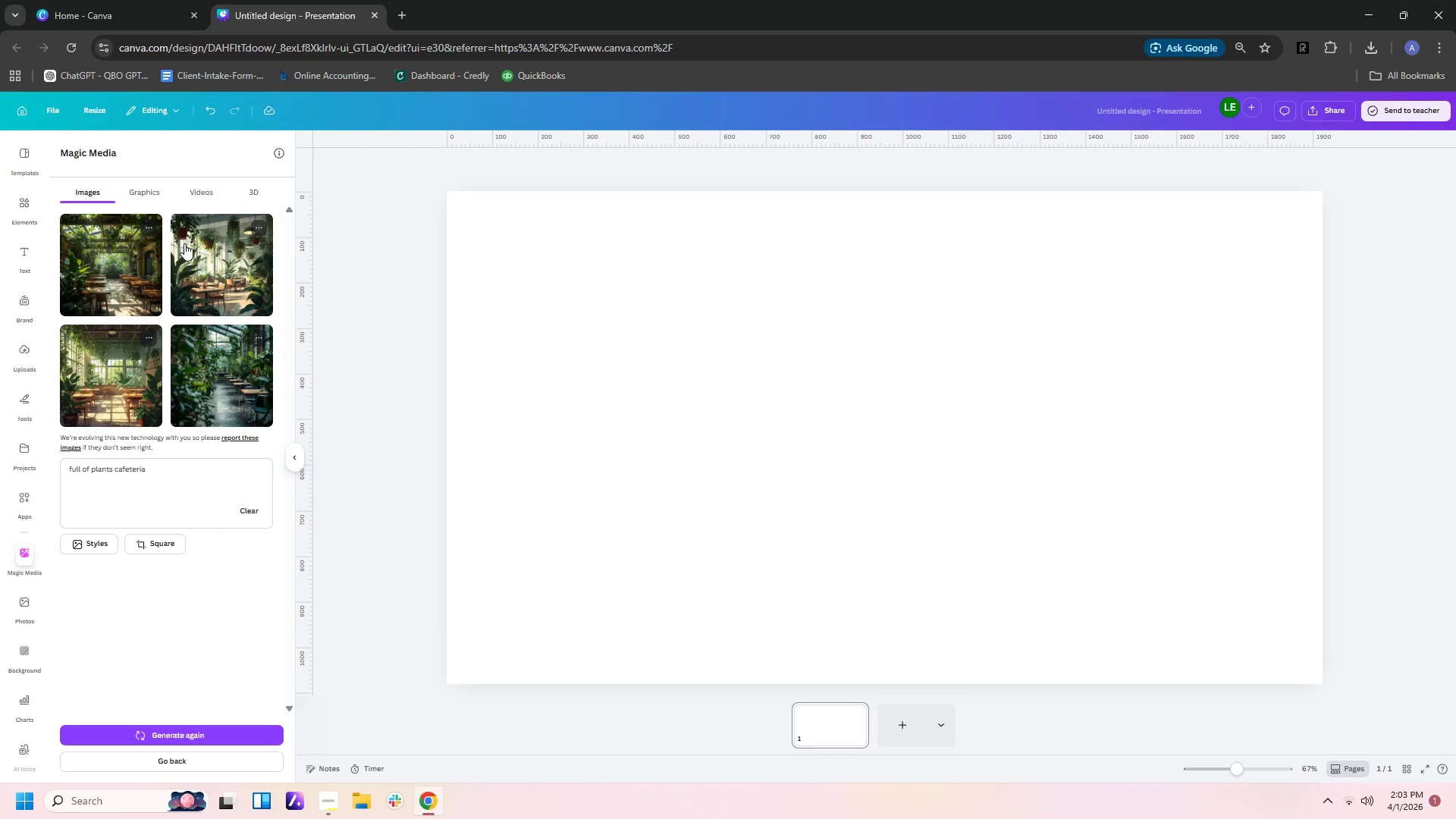 
wait(74.48)
 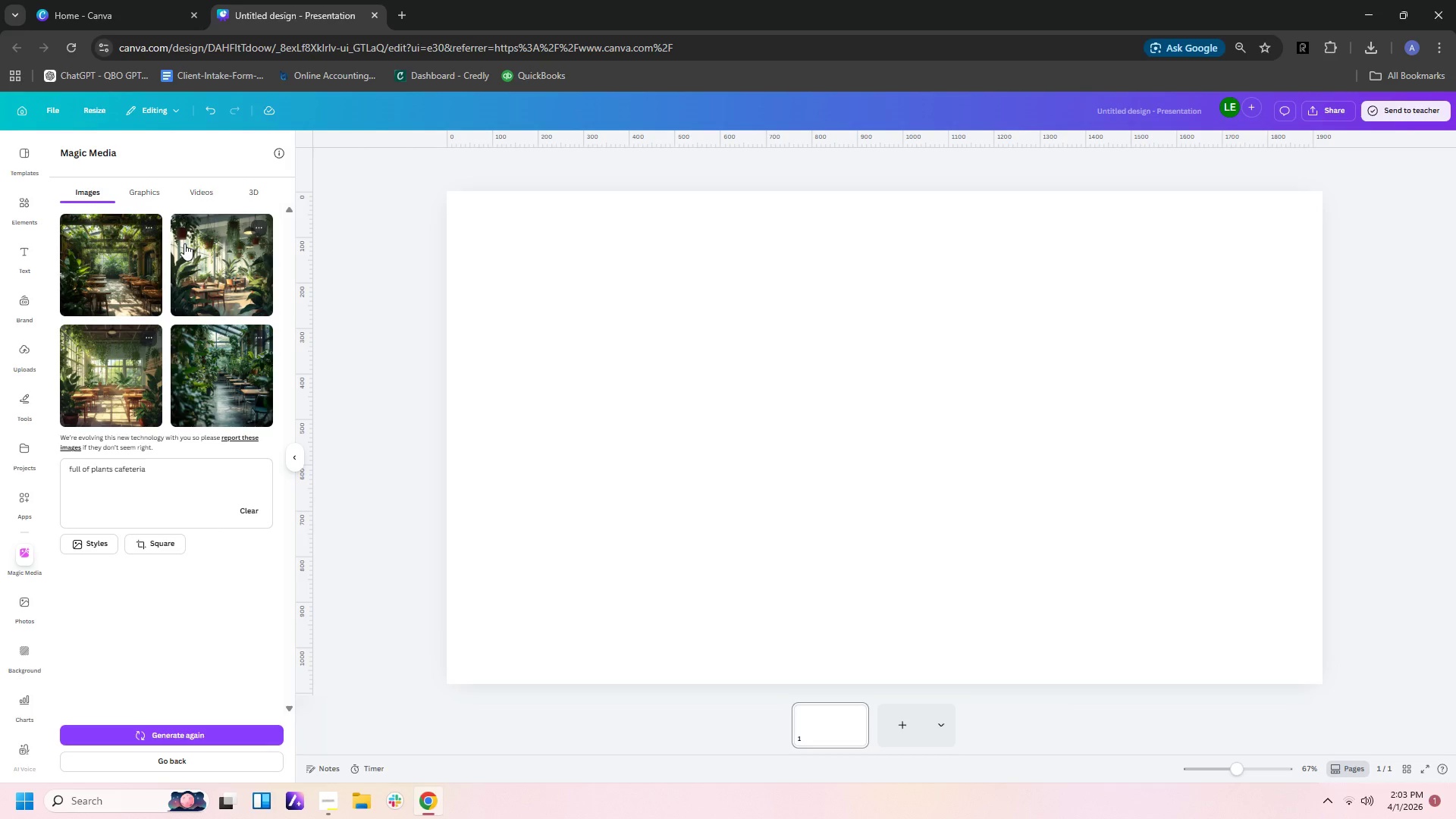 
key(Space)
 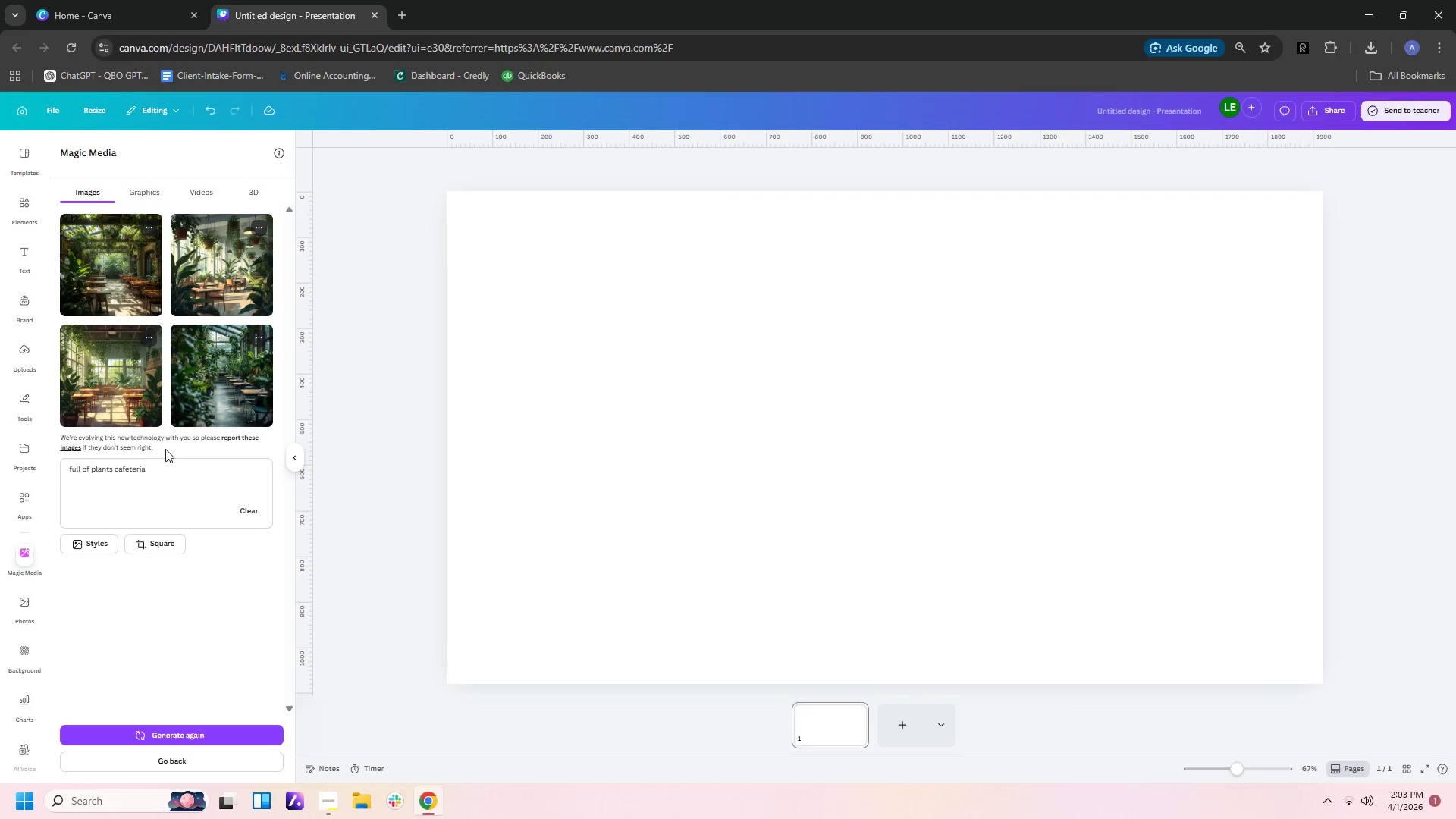 
wait(10.92)
 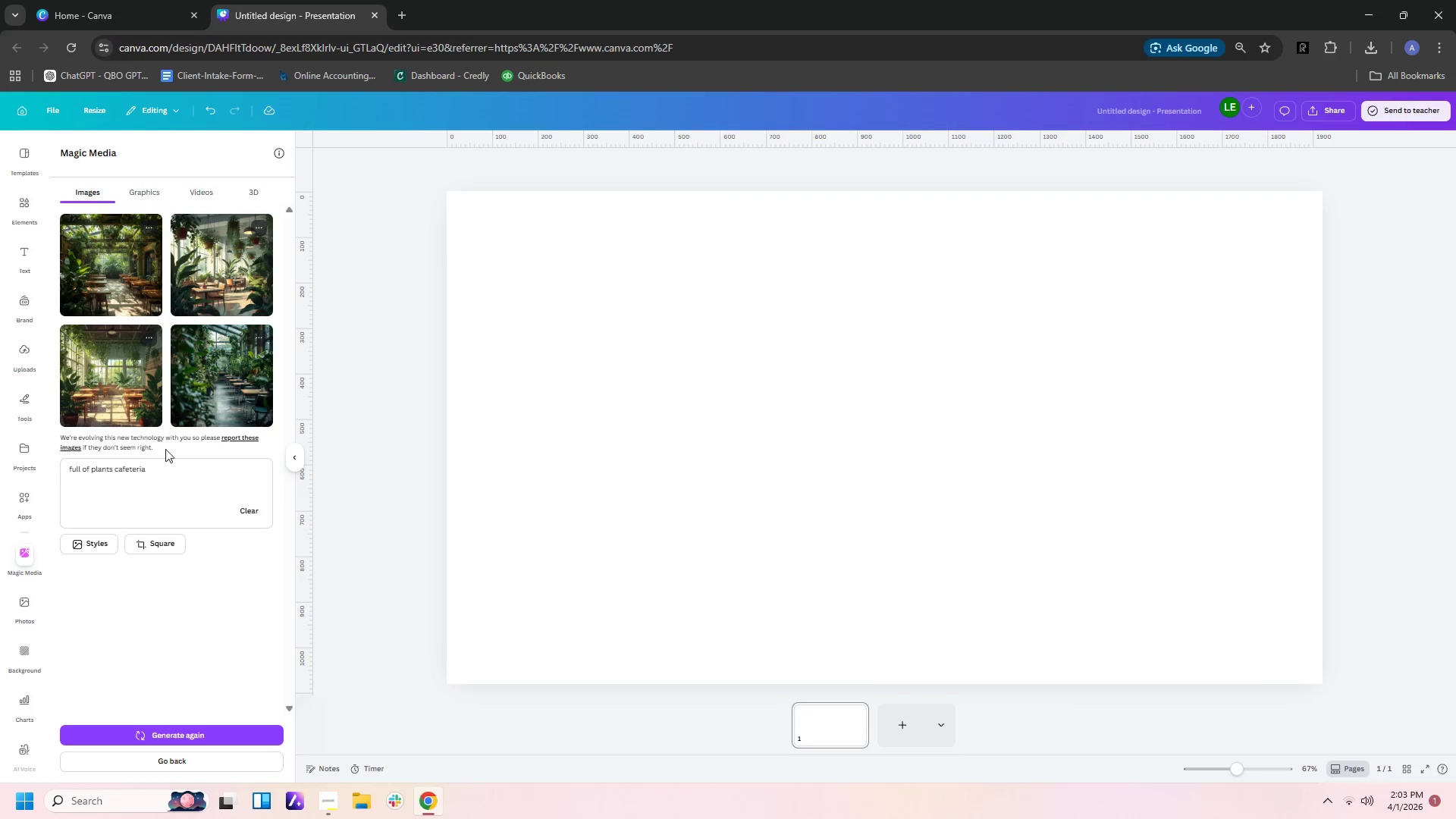 
left_click([138, 272])
 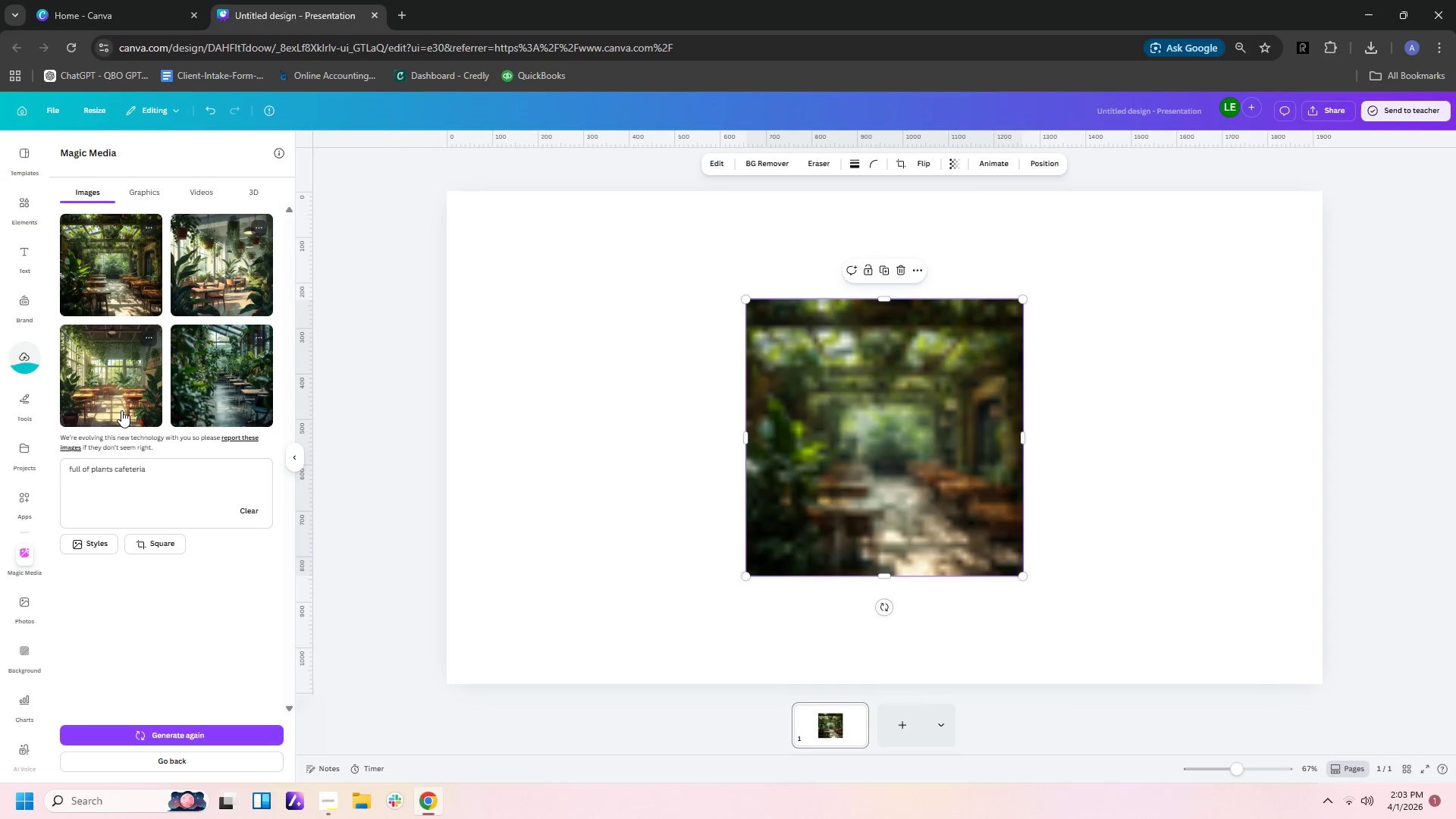 
wait(6.86)
 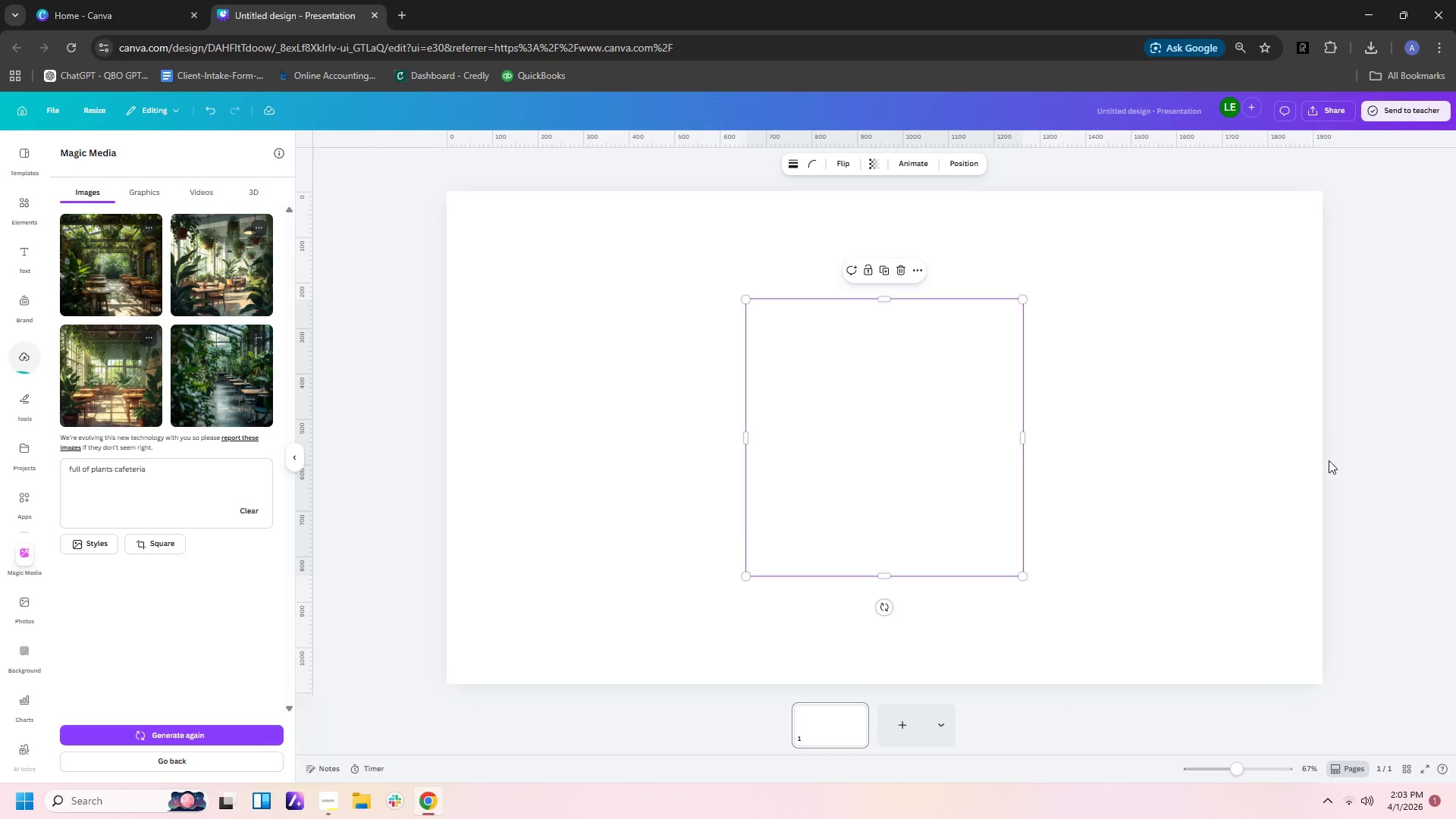 
left_click([168, 471])
 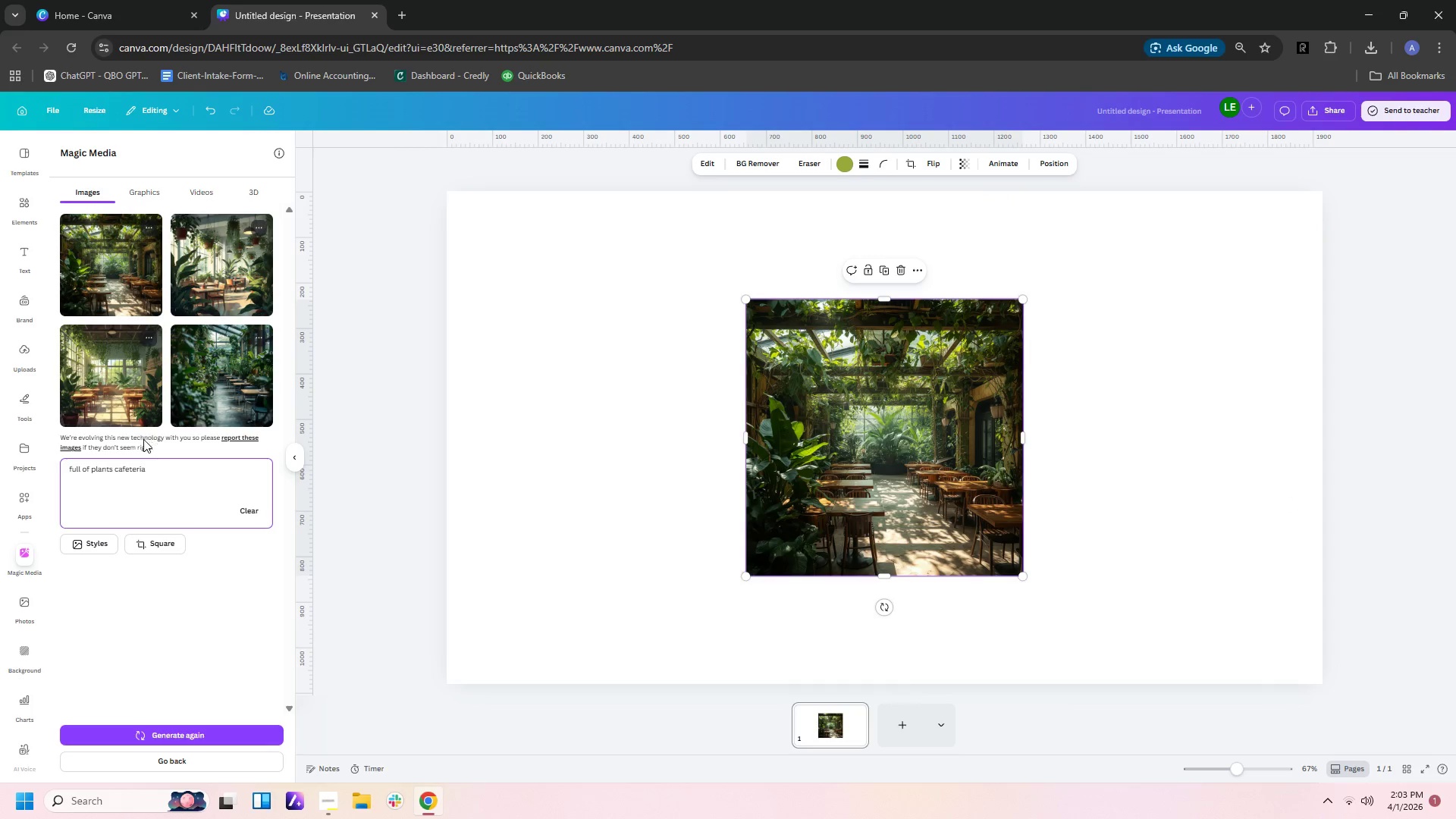 
left_click([157, 465])
 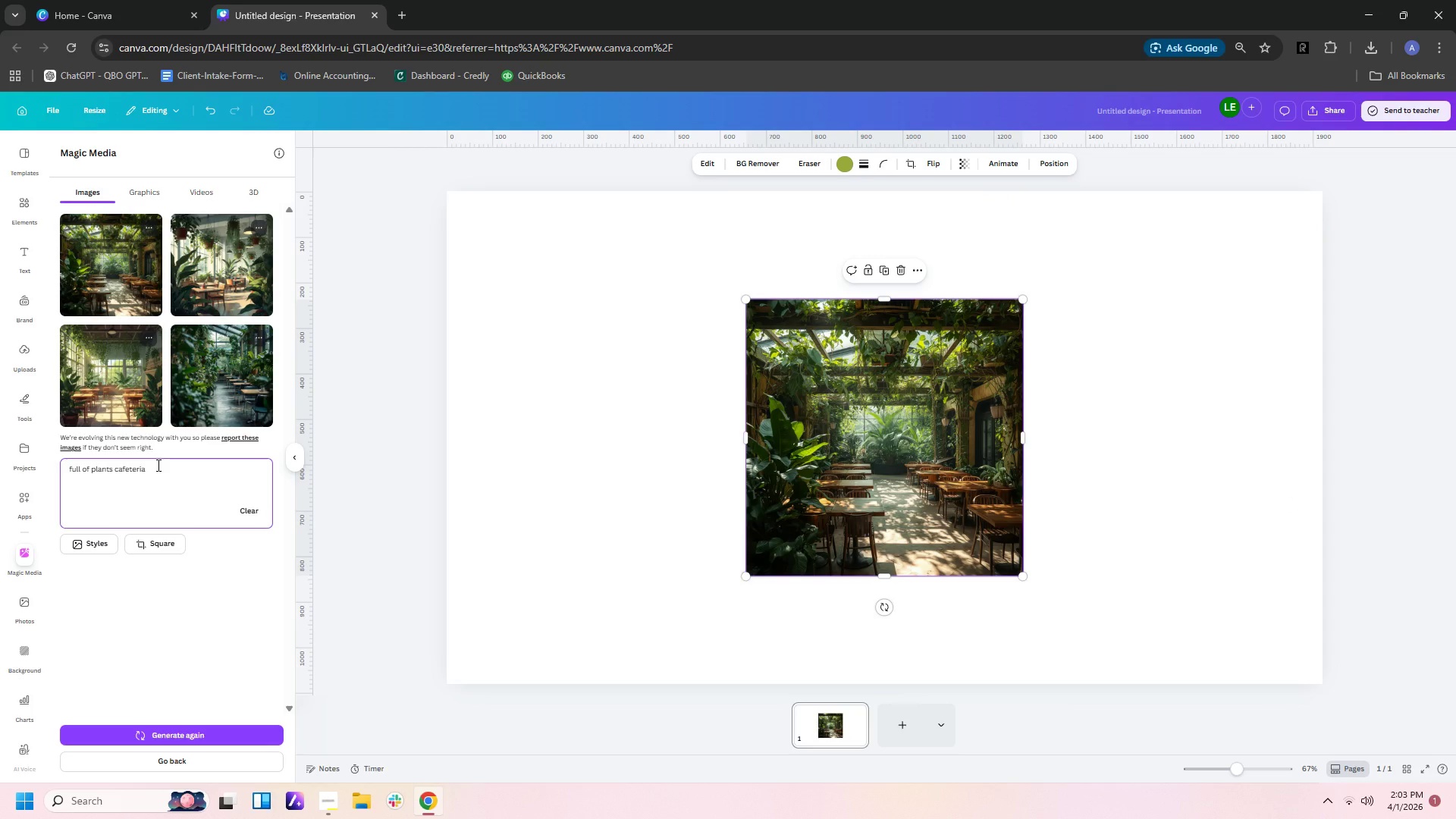 
type( landscape )
 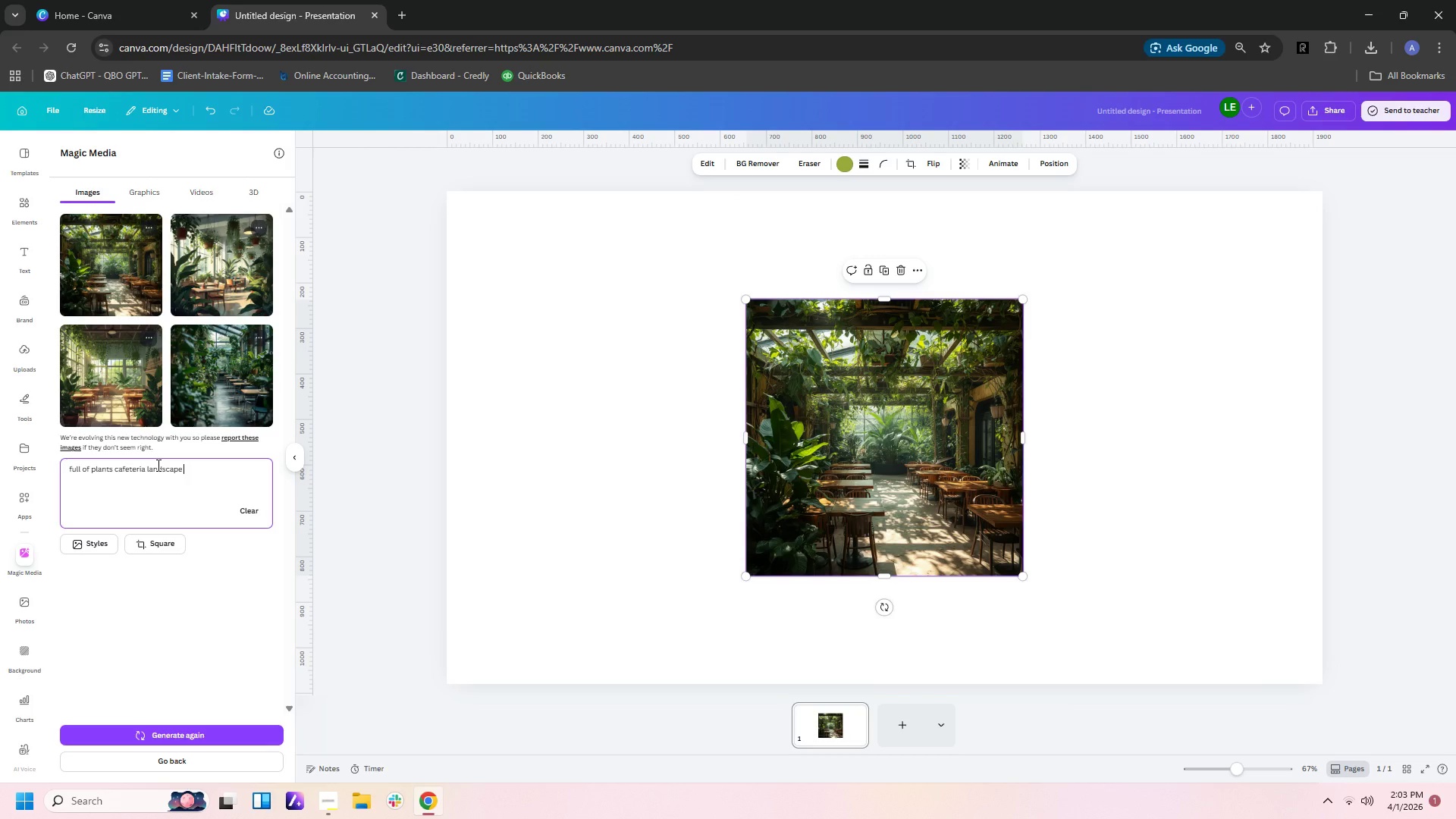 
wait(7.42)
 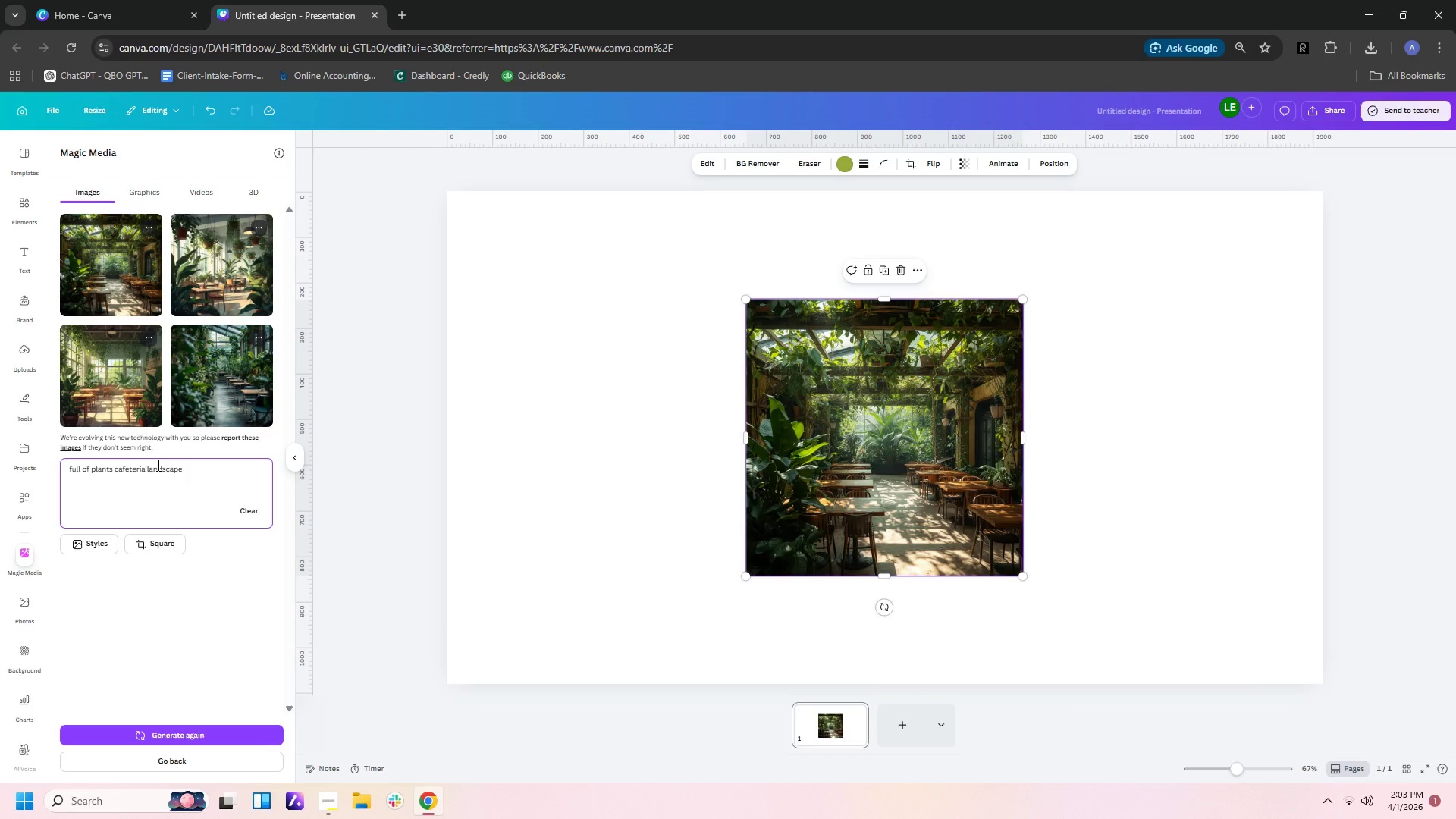 
hold_key(key=Backspace, duration=1.5)
 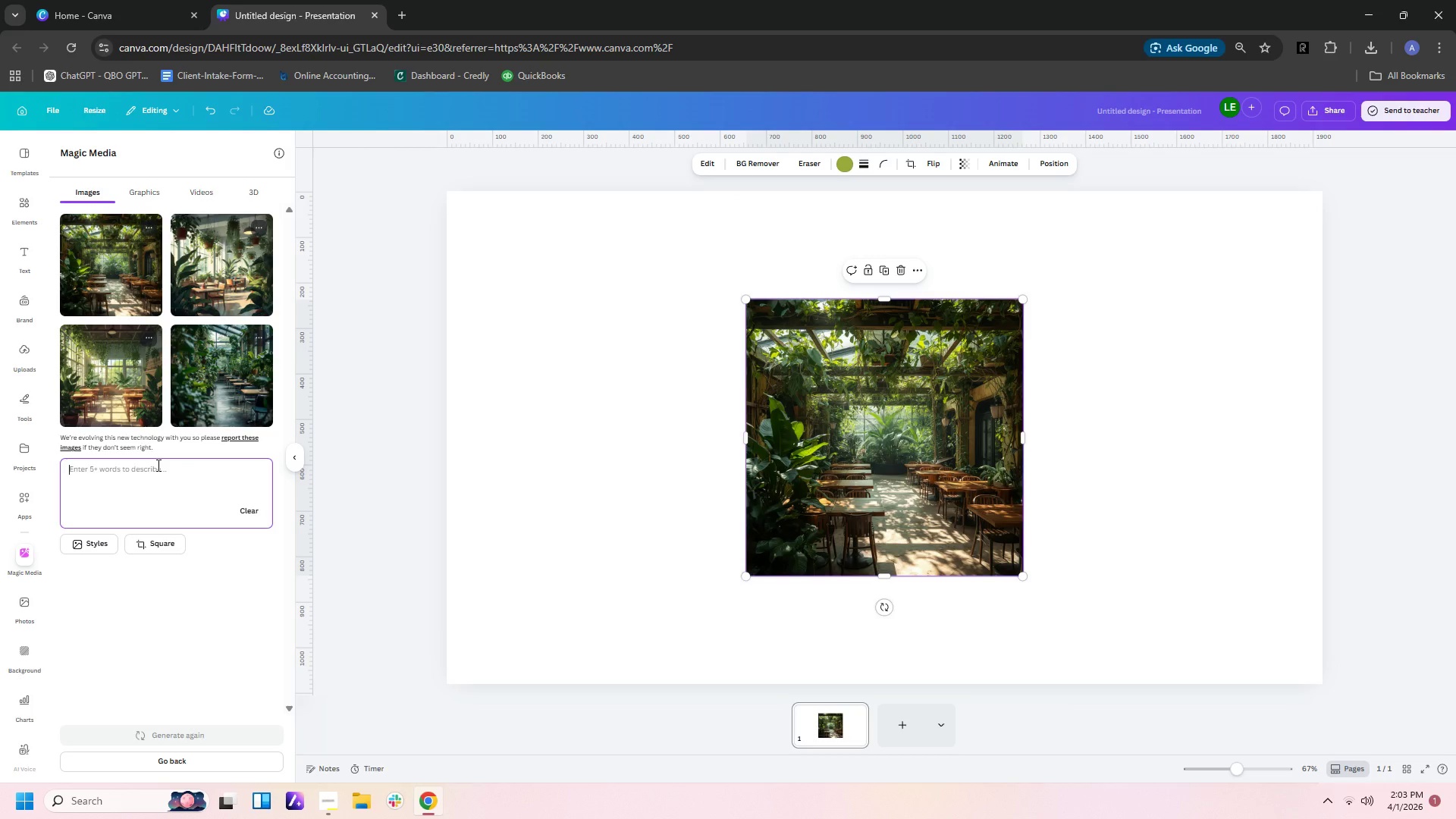 
hold_key(key=Backspace, duration=0.47)
 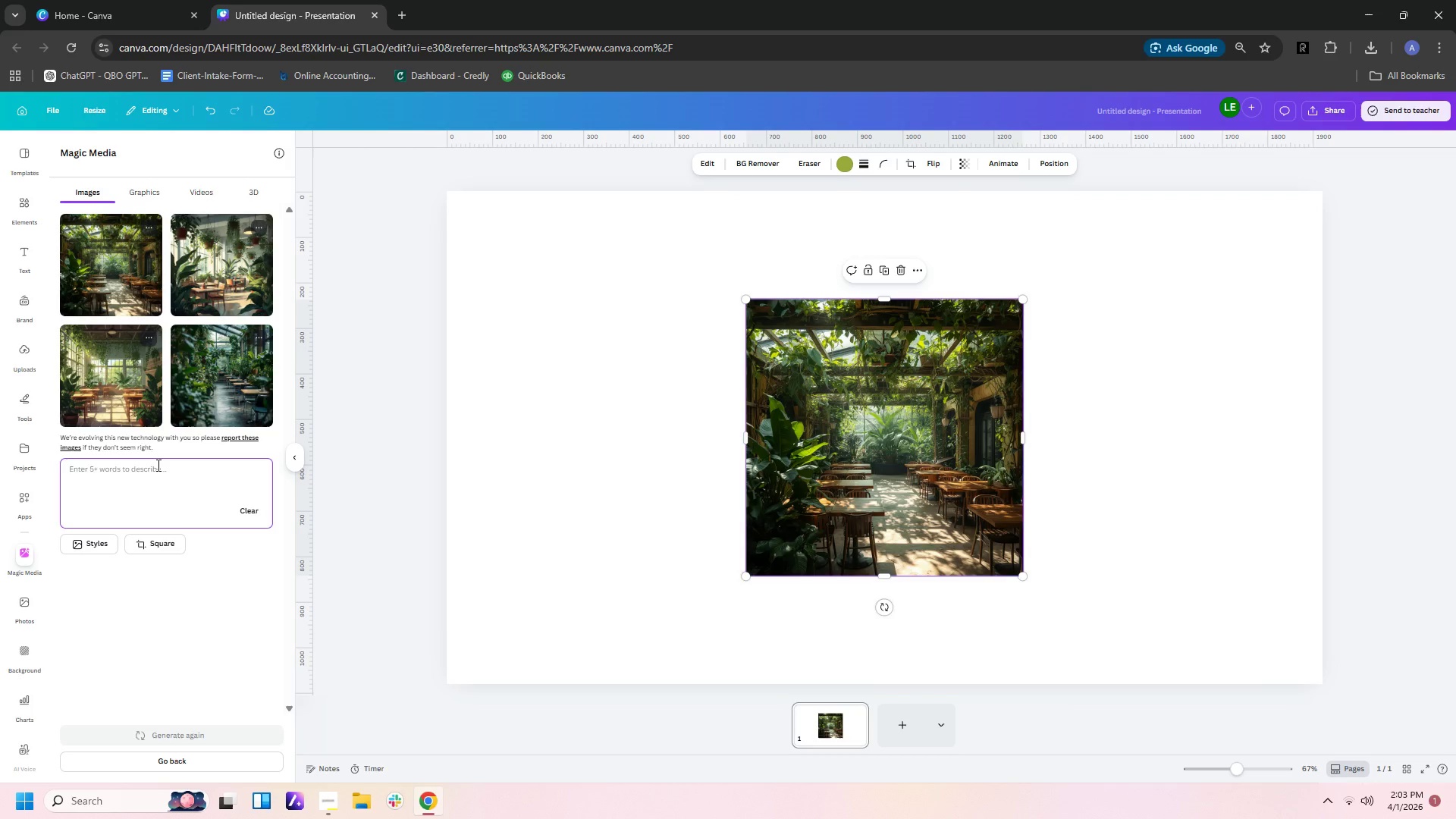 
type(botanicals cafe)
 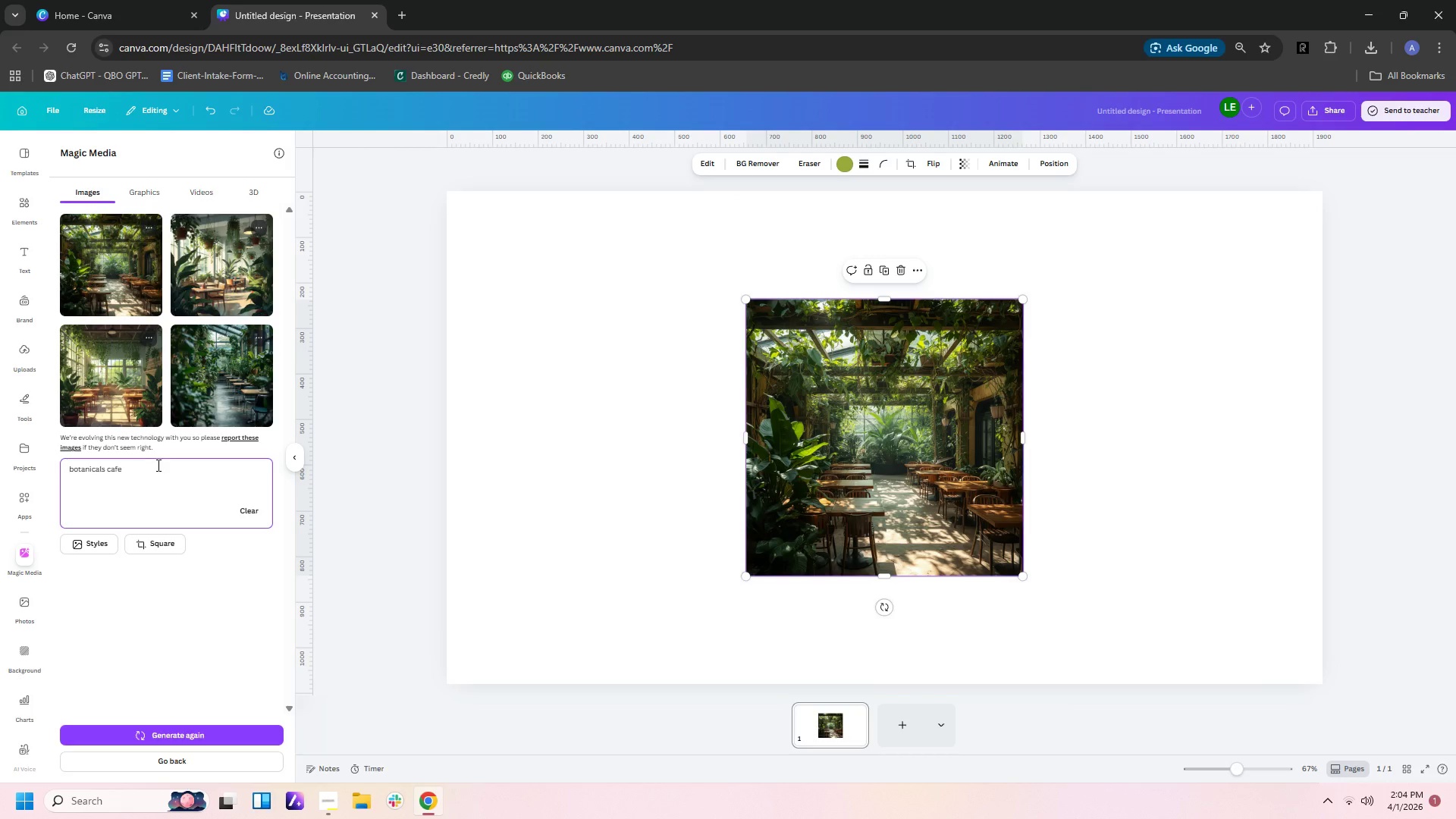 
key(Enter)
 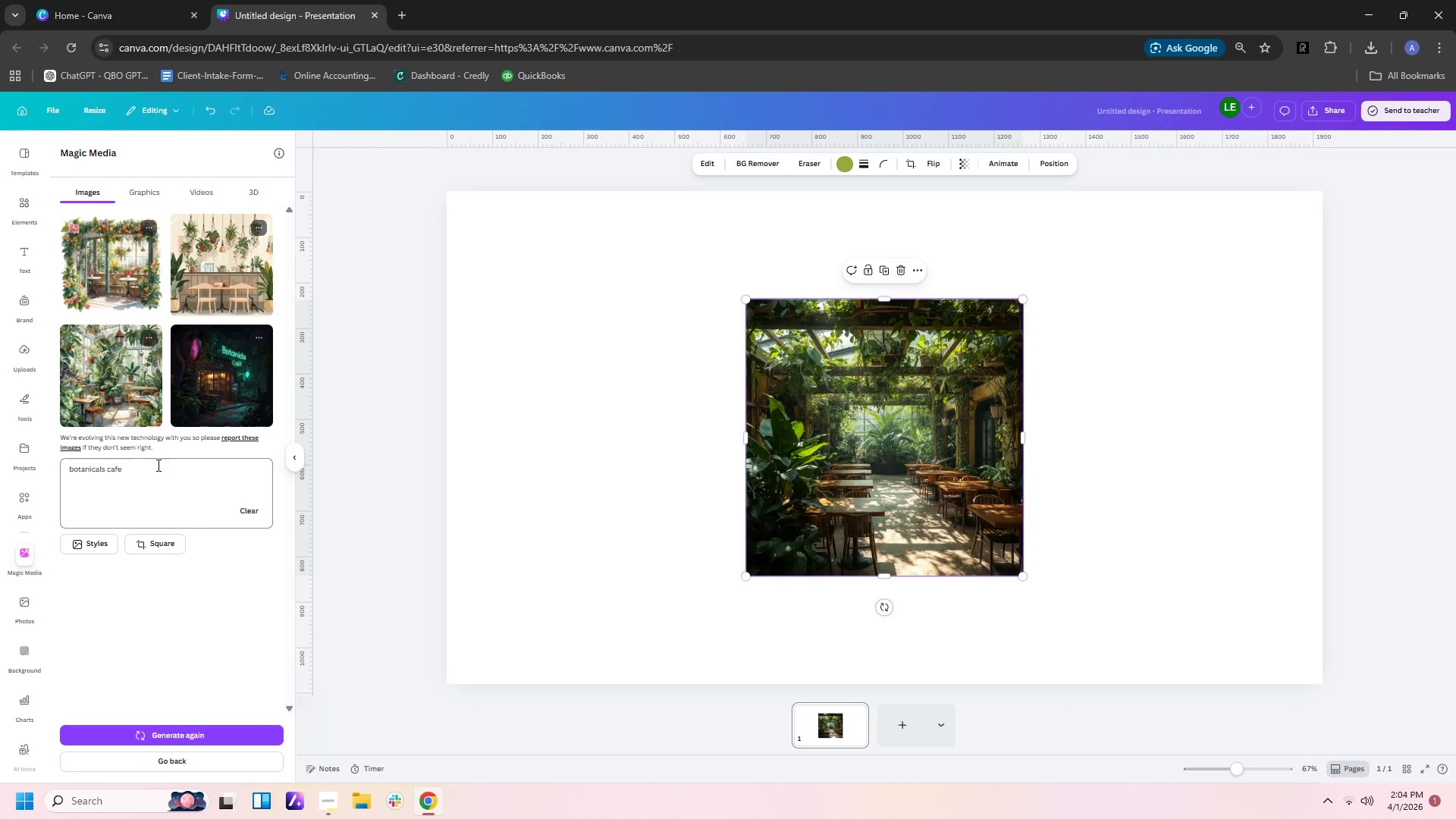 
wait(41.53)
 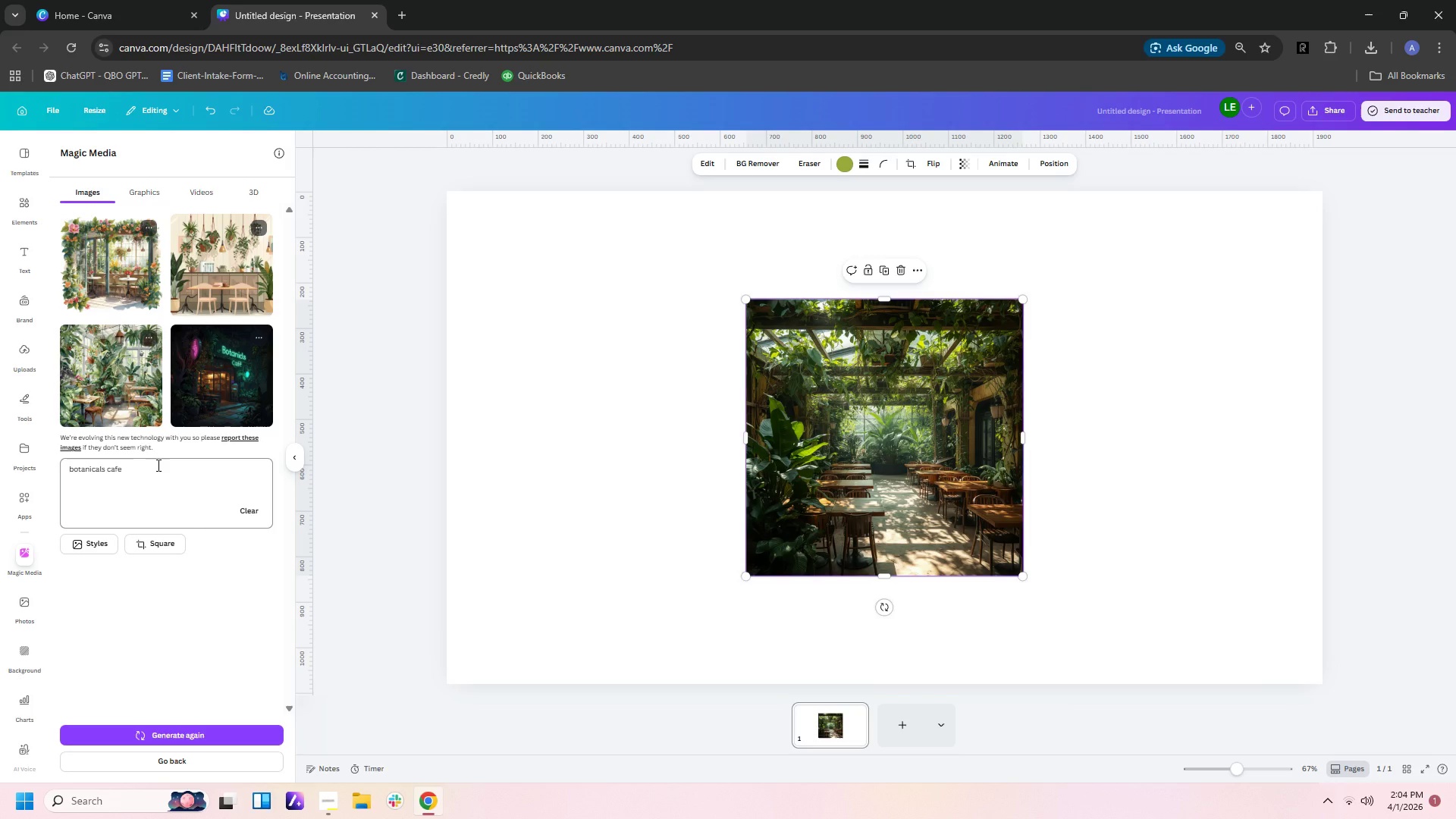 
left_click([236, 379])
 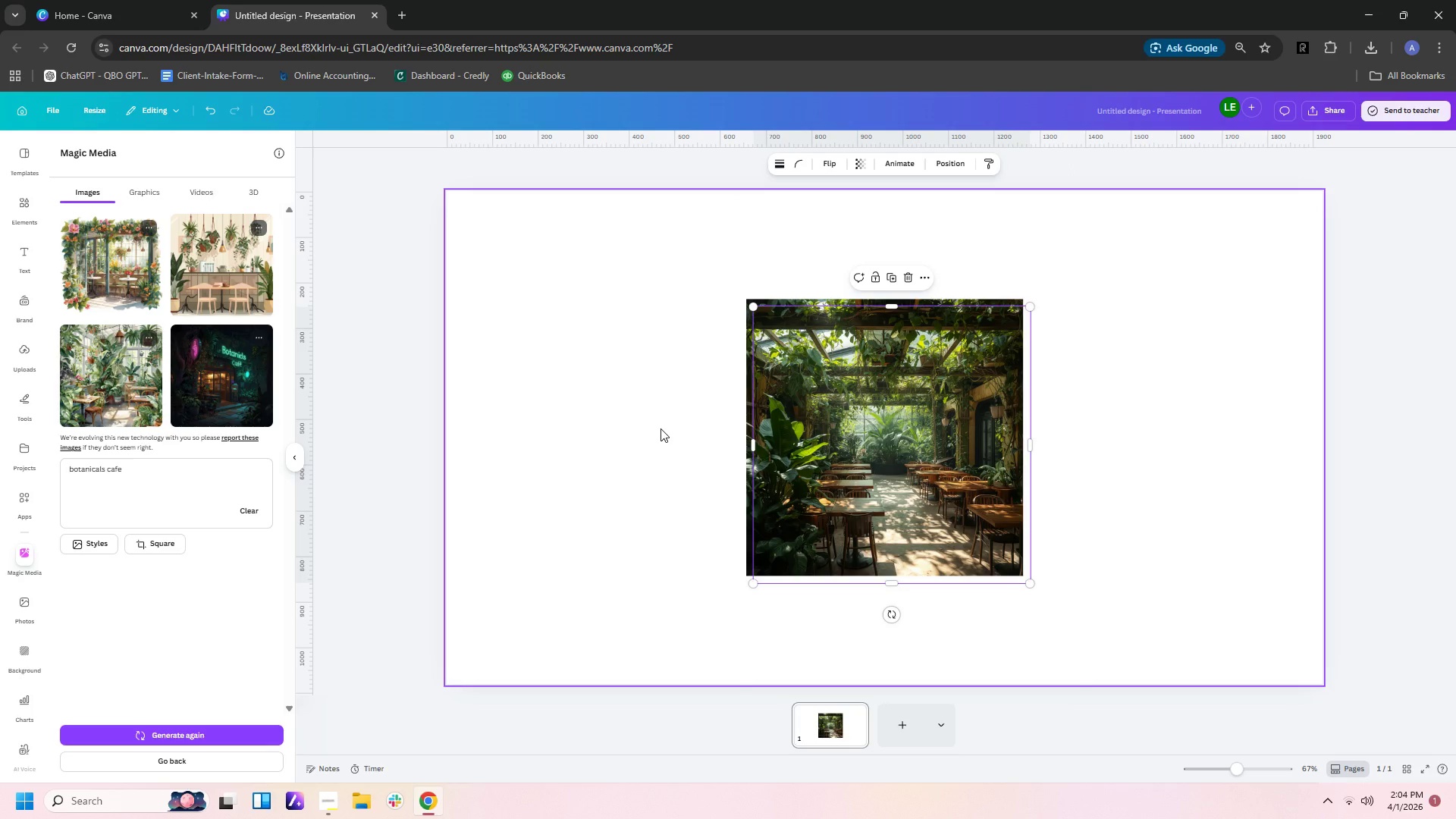 
wait(5.14)
 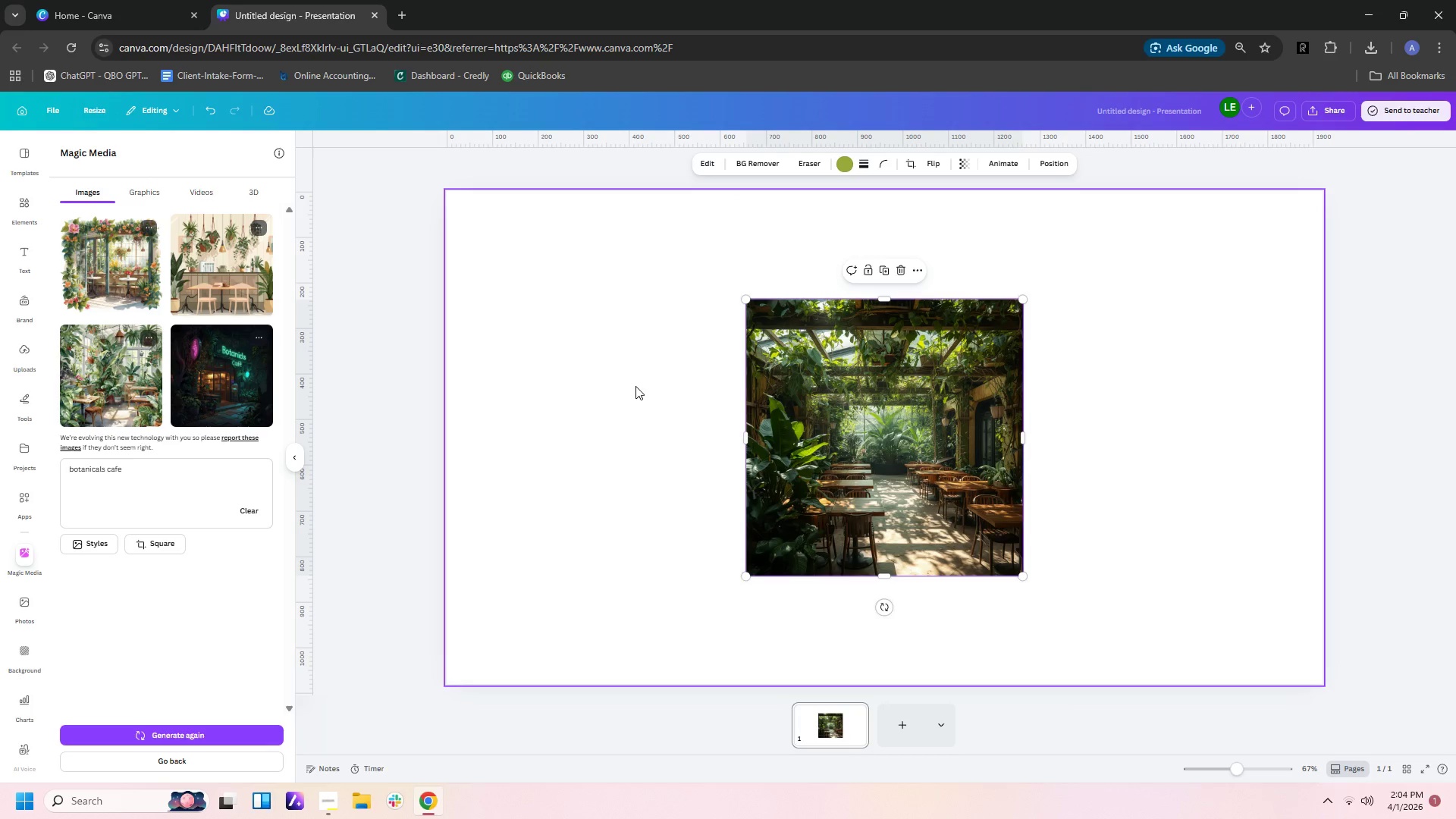 
left_click_drag(start_coordinate=[929, 463], to_coordinate=[617, 506])
 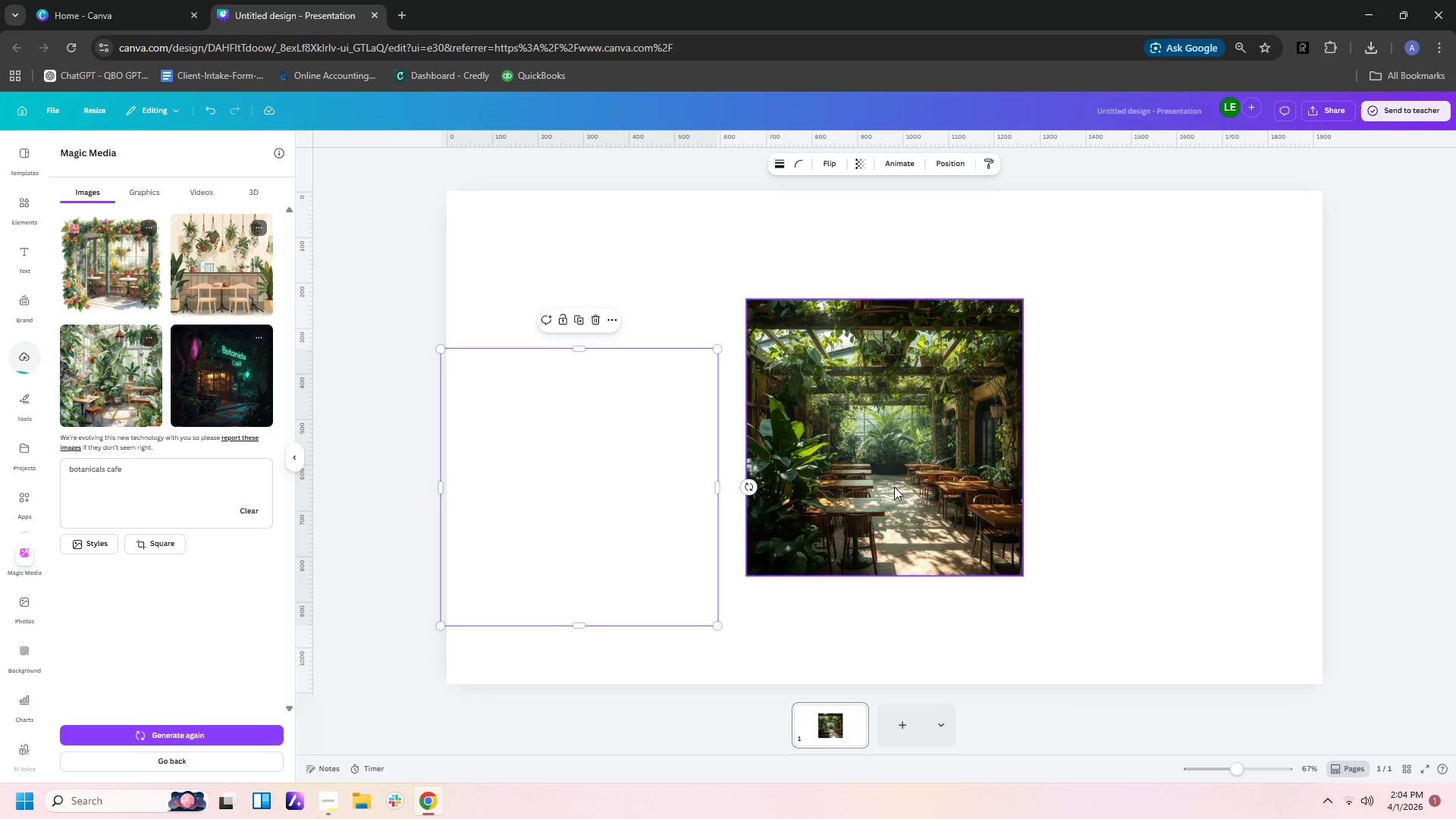 
left_click_drag(start_coordinate=[894, 487], to_coordinate=[1068, 549])
 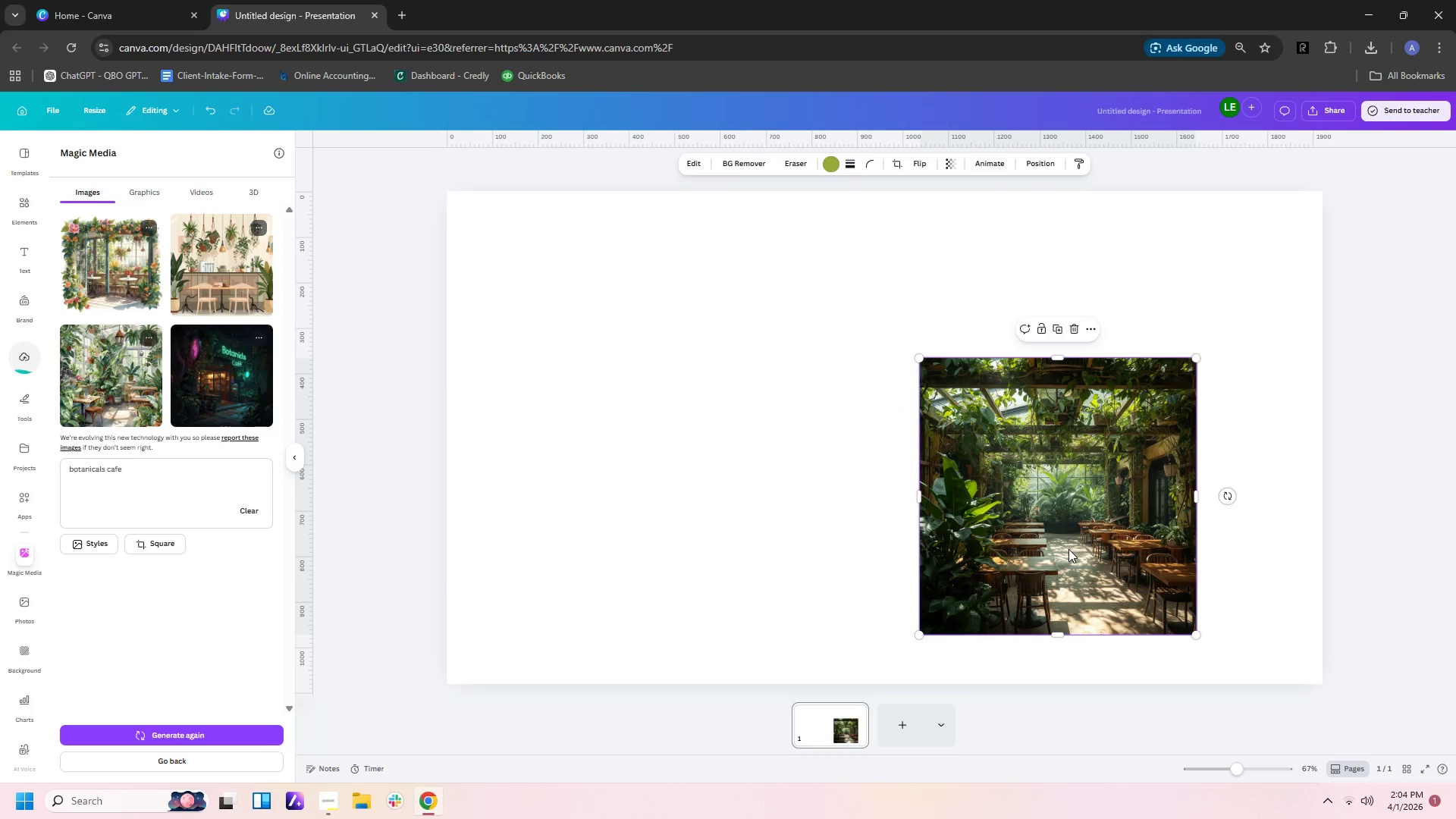 
key(Delete)
 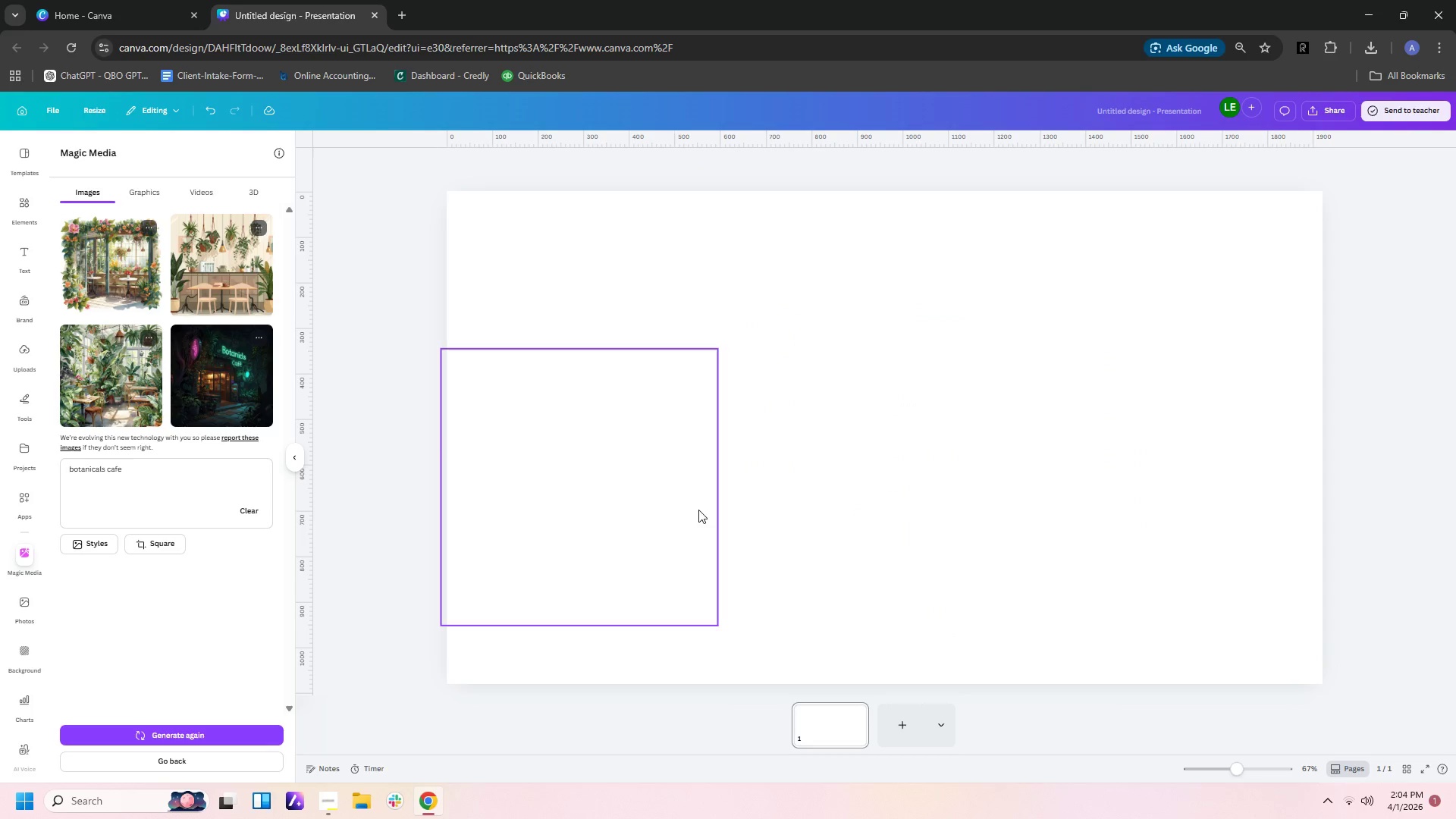 
left_click_drag(start_coordinate=[688, 513], to_coordinate=[887, 486])
 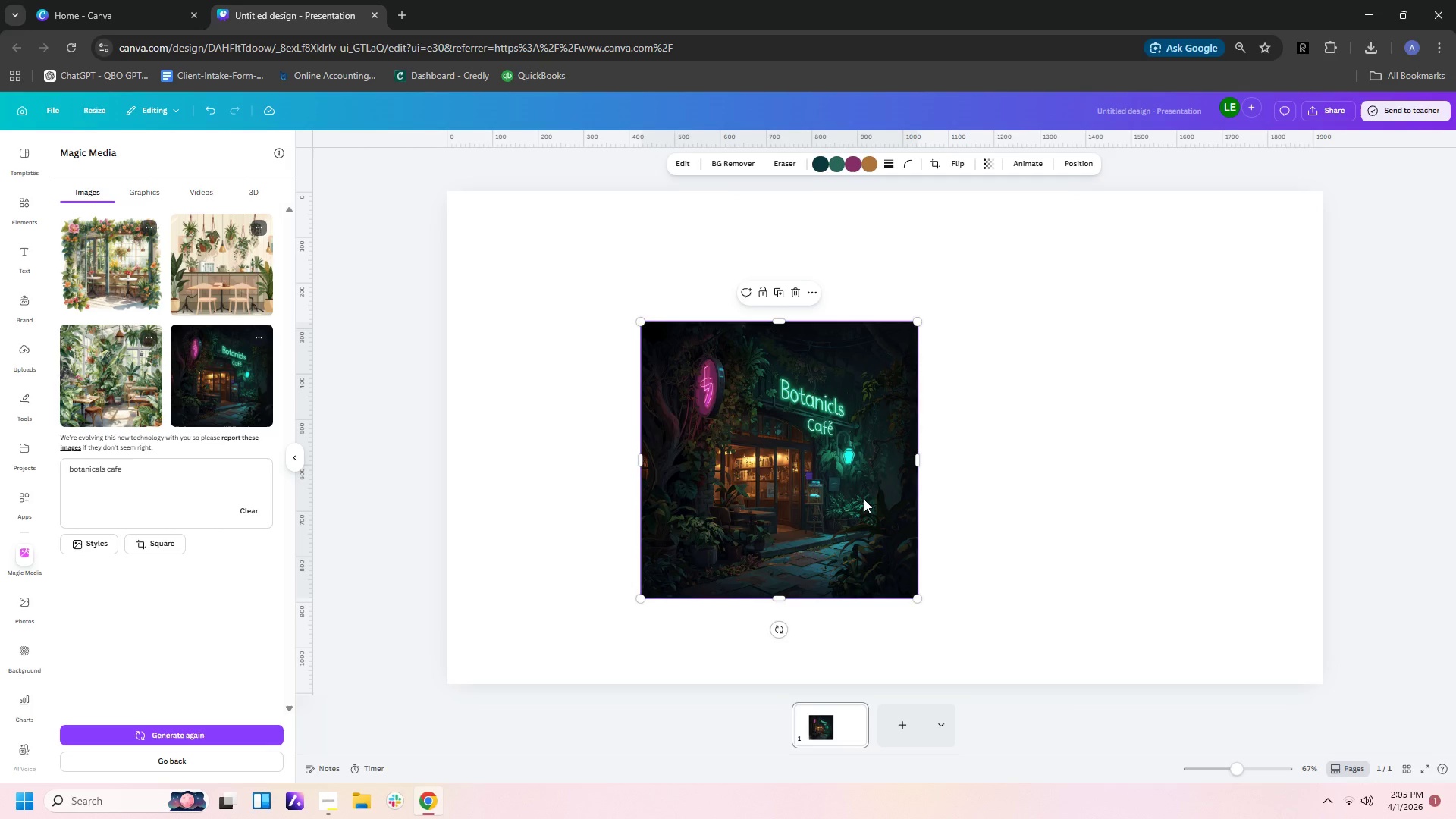 
wait(7.89)
 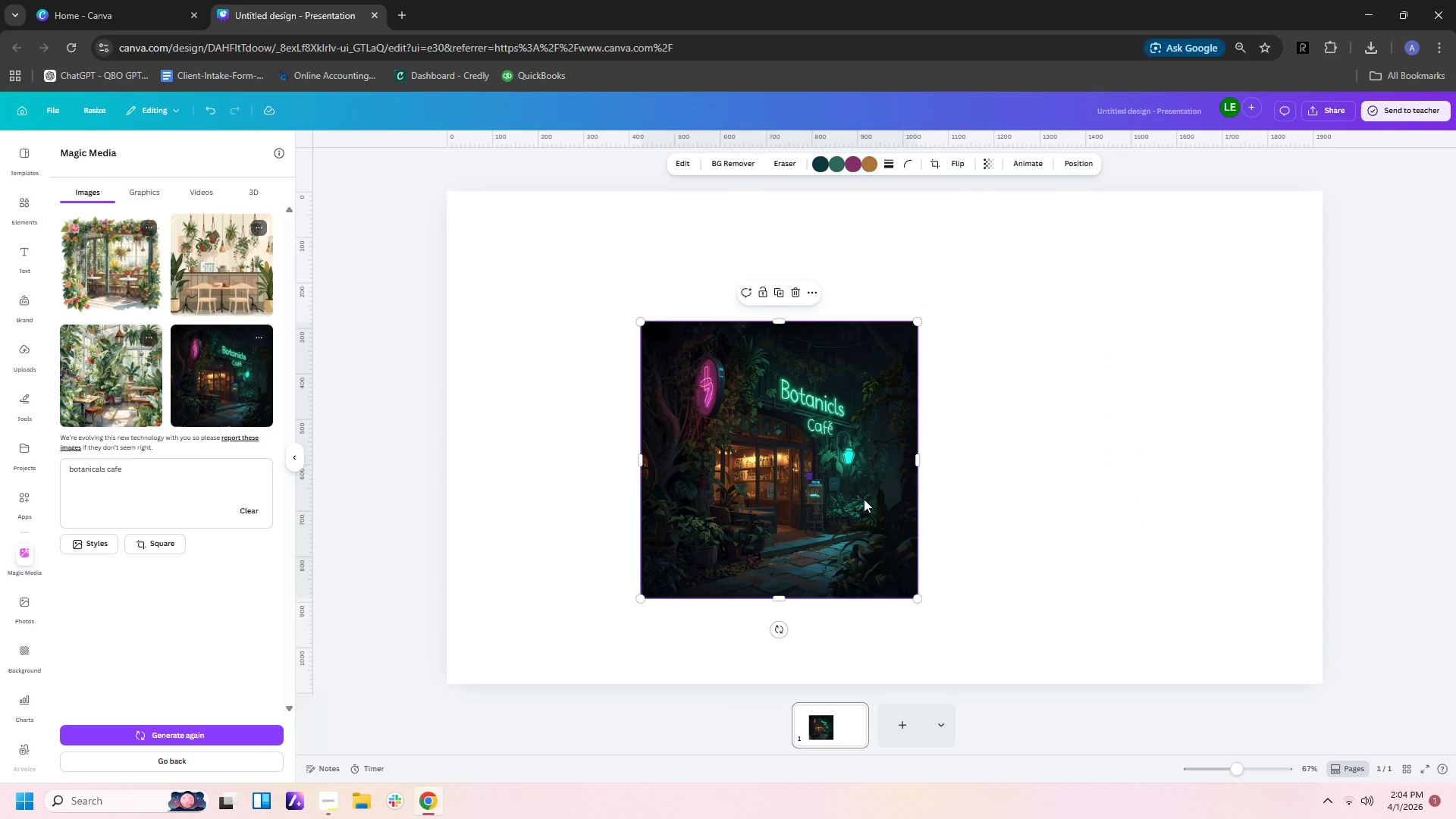 
left_click([151, 473])
 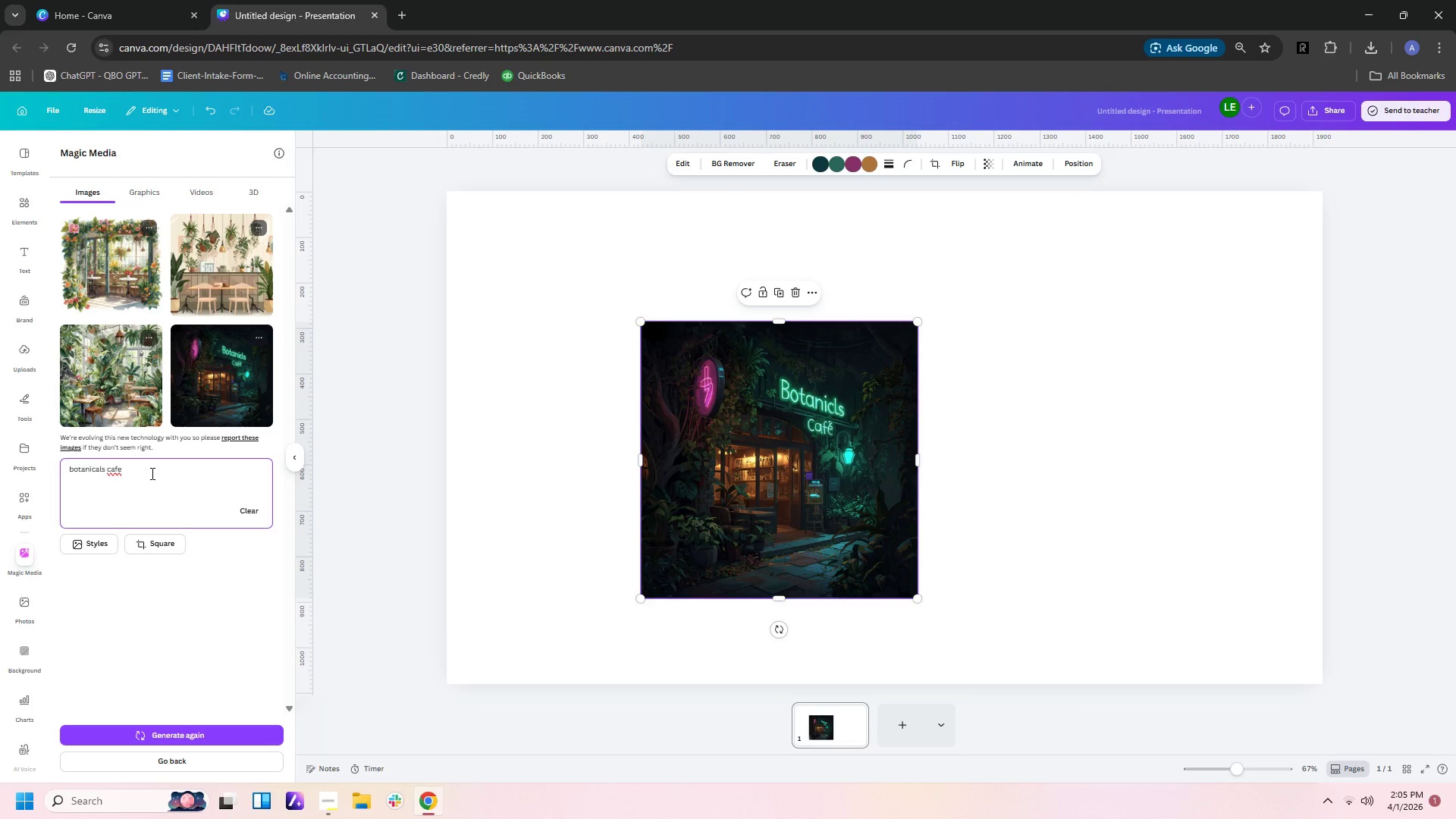 
type( interior)
 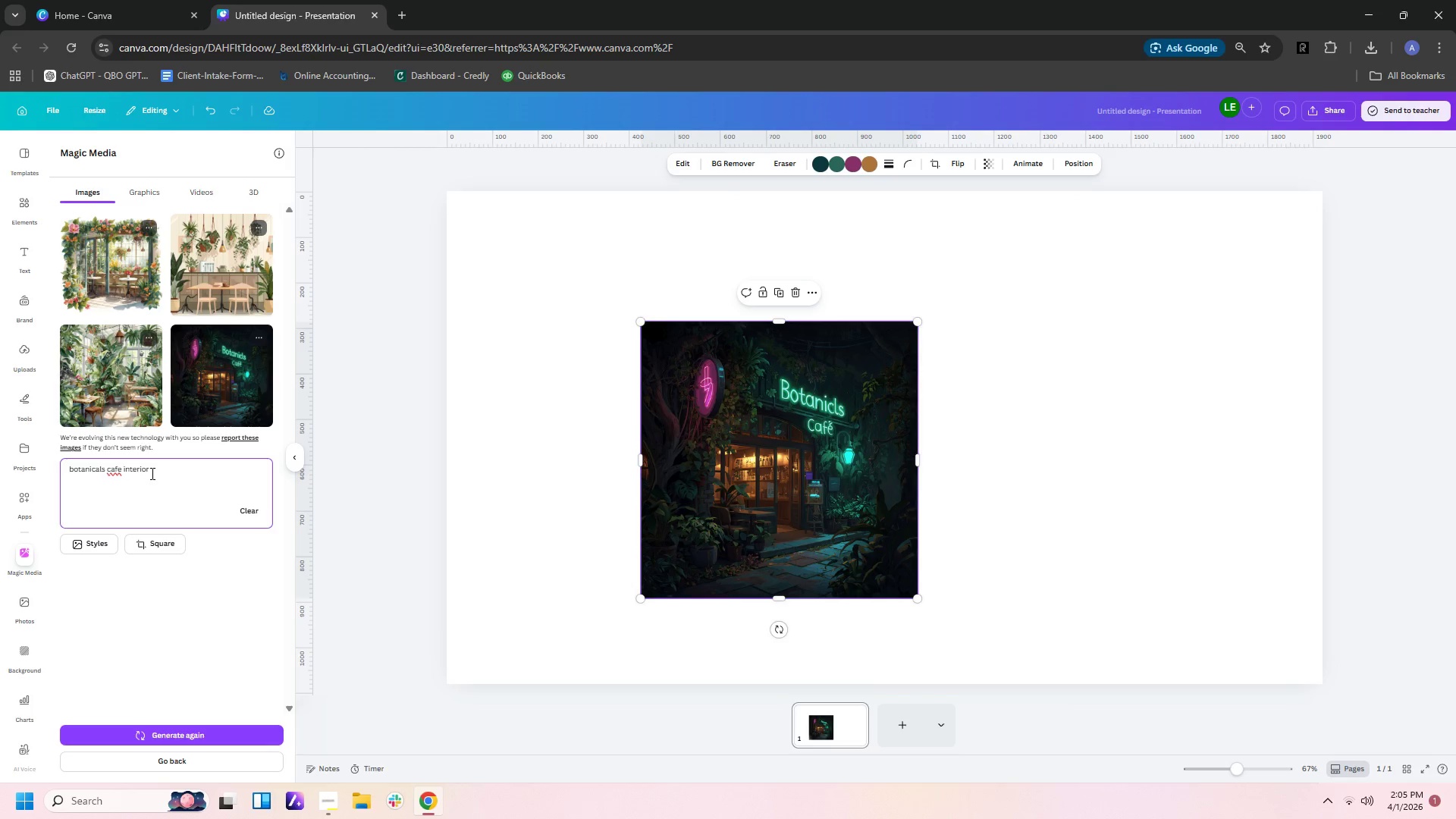 
key(Enter)
 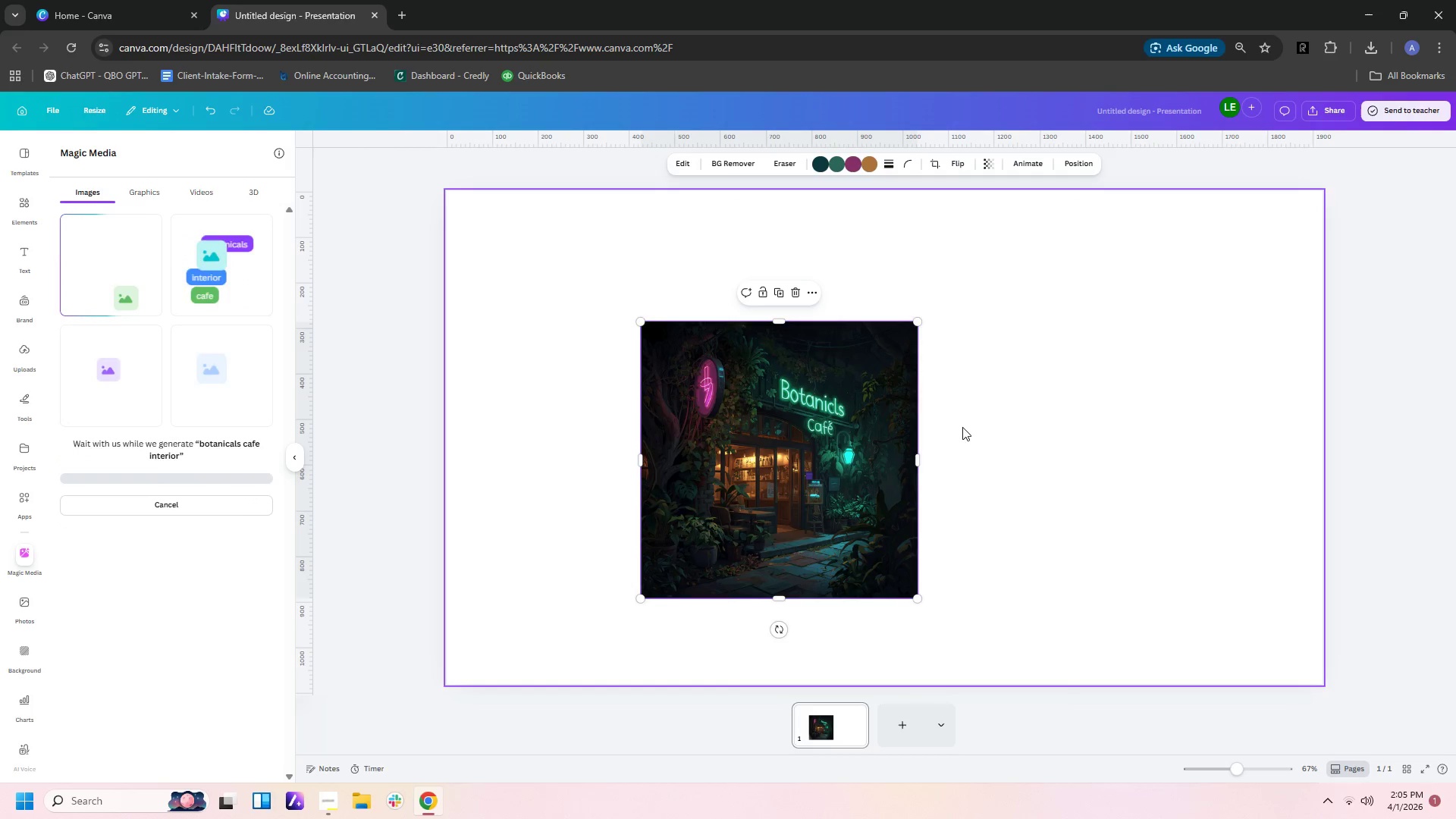 
left_click([889, 450])
 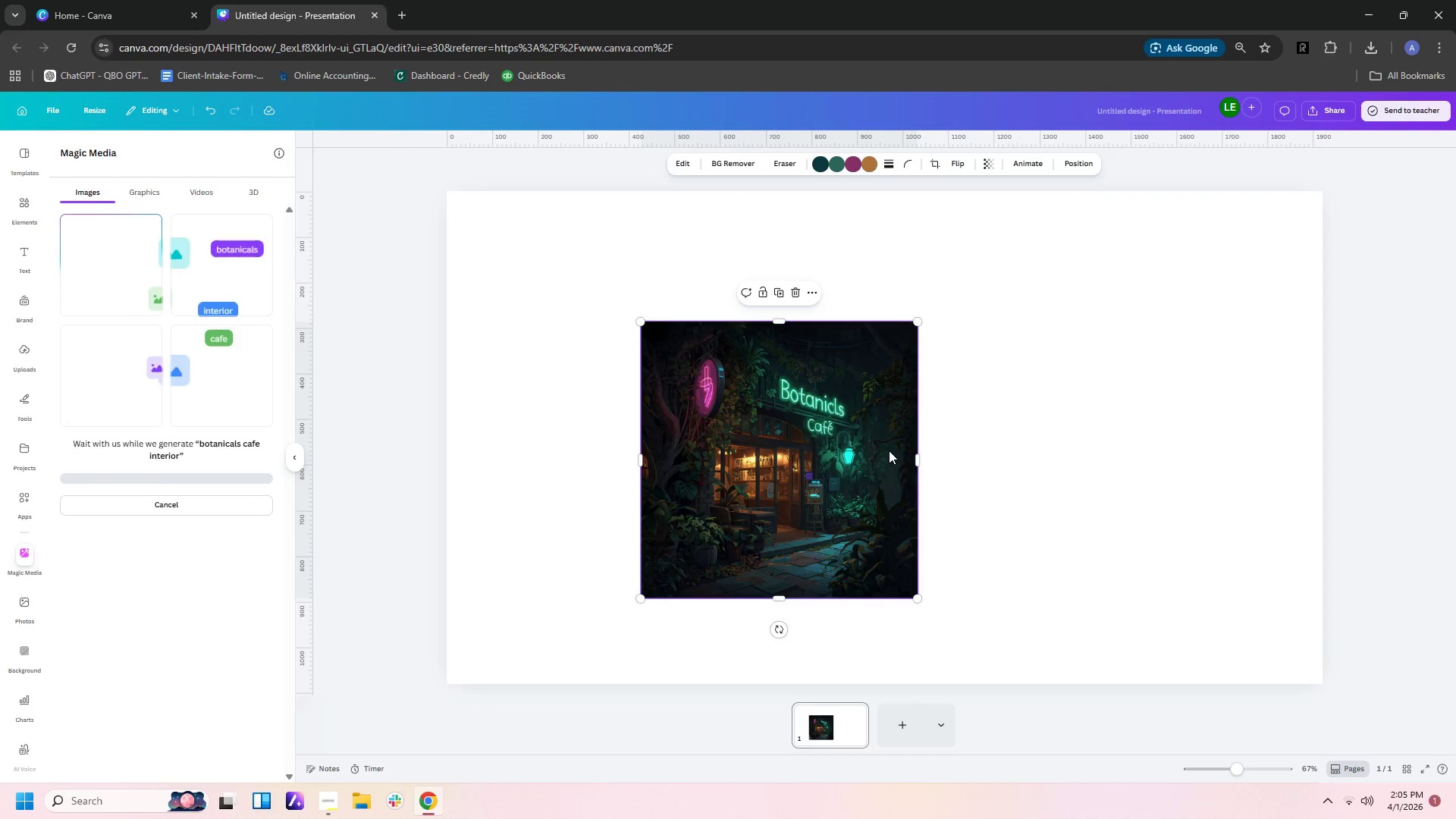 
key(Delete)
 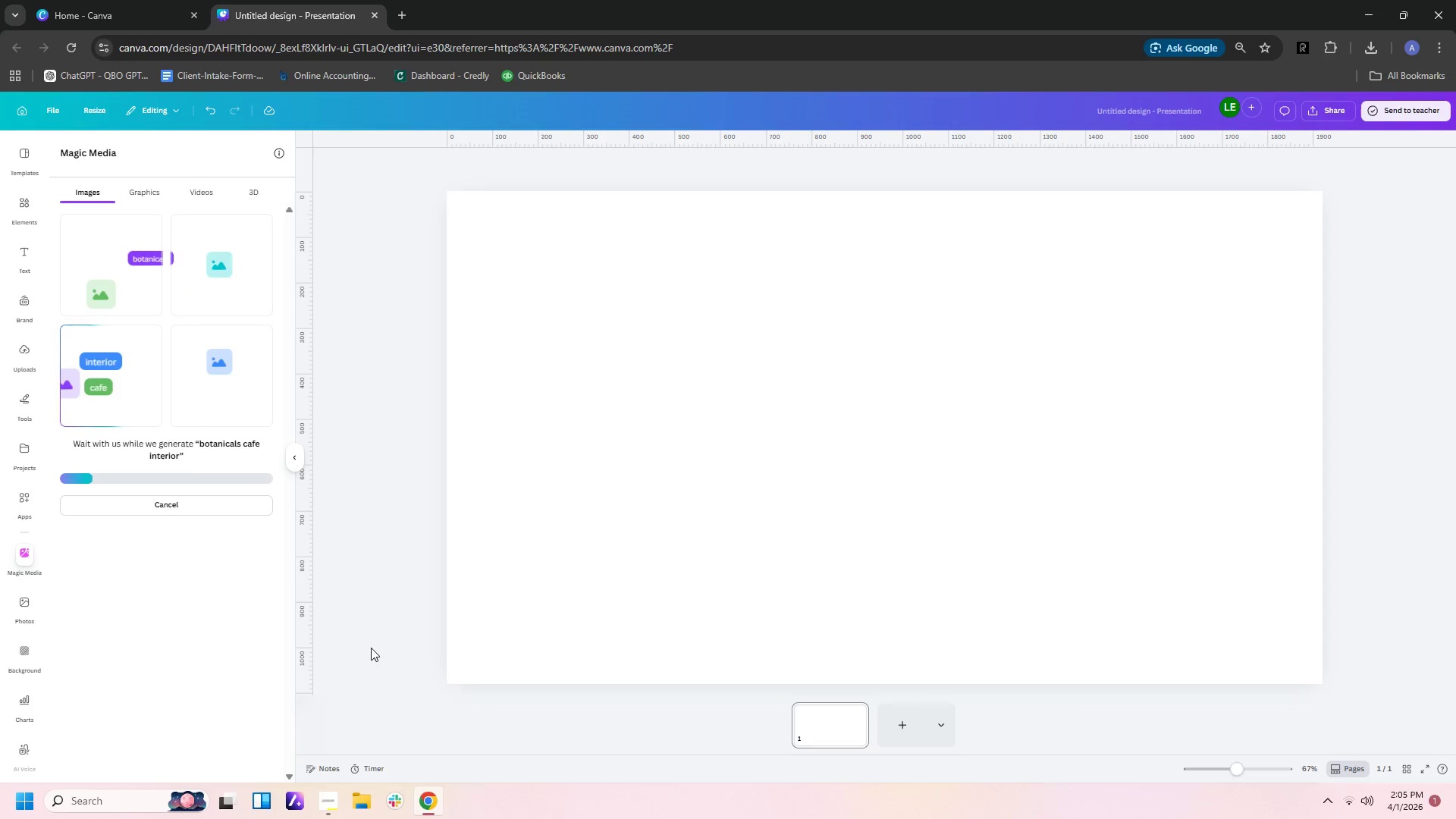 
wait(11.2)
 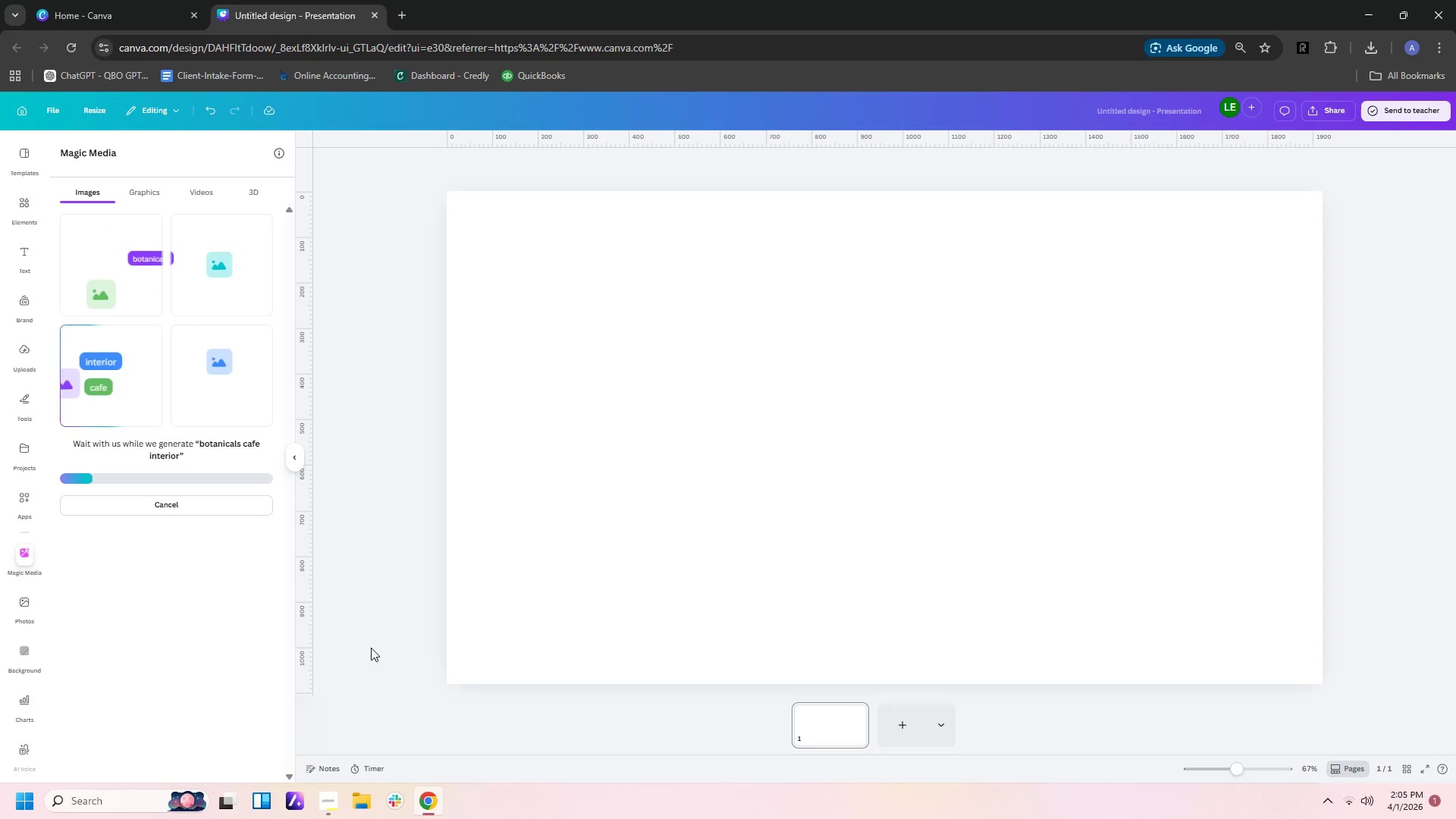 
left_click([214, 288])
 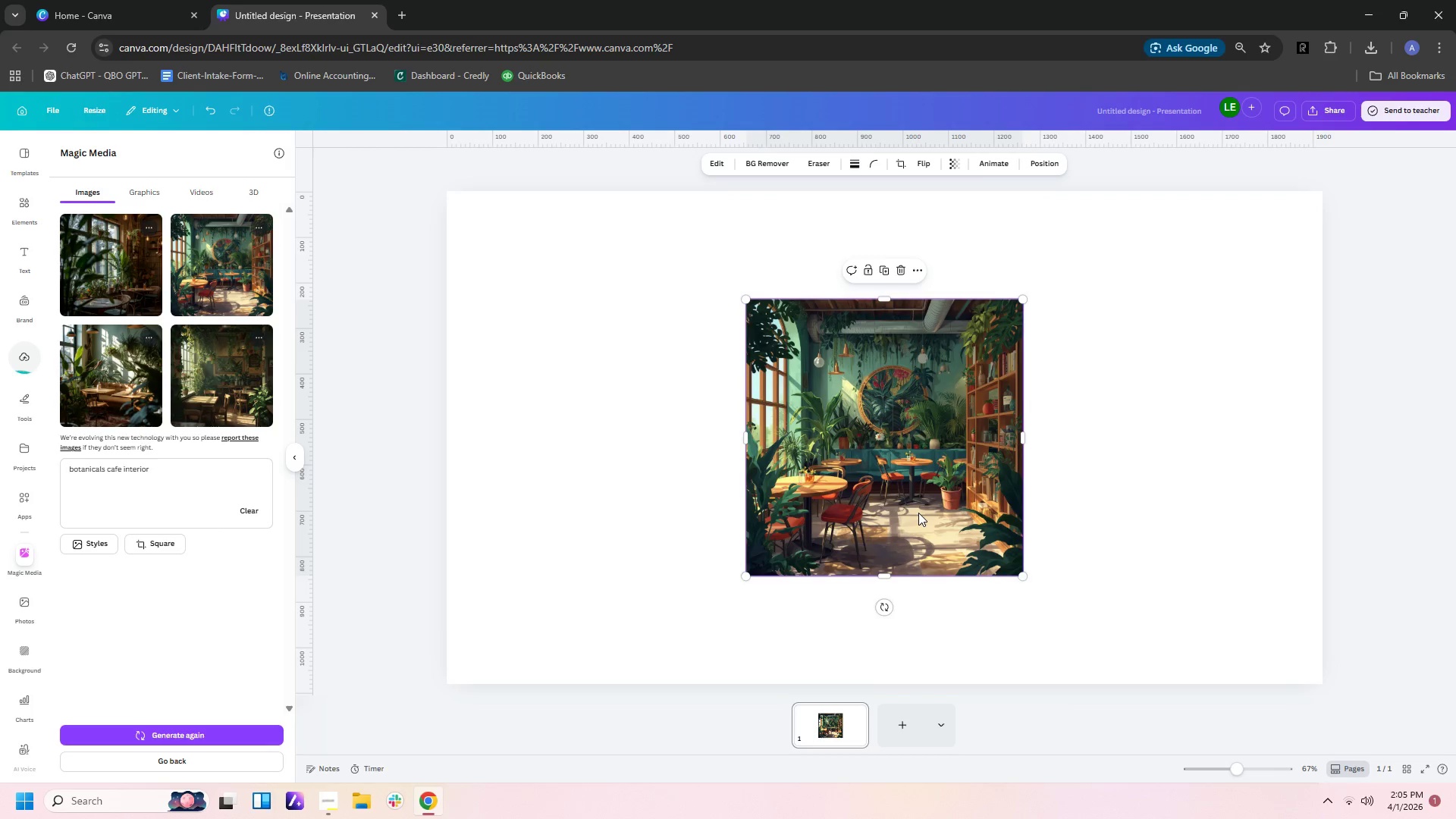 
wait(5.41)
 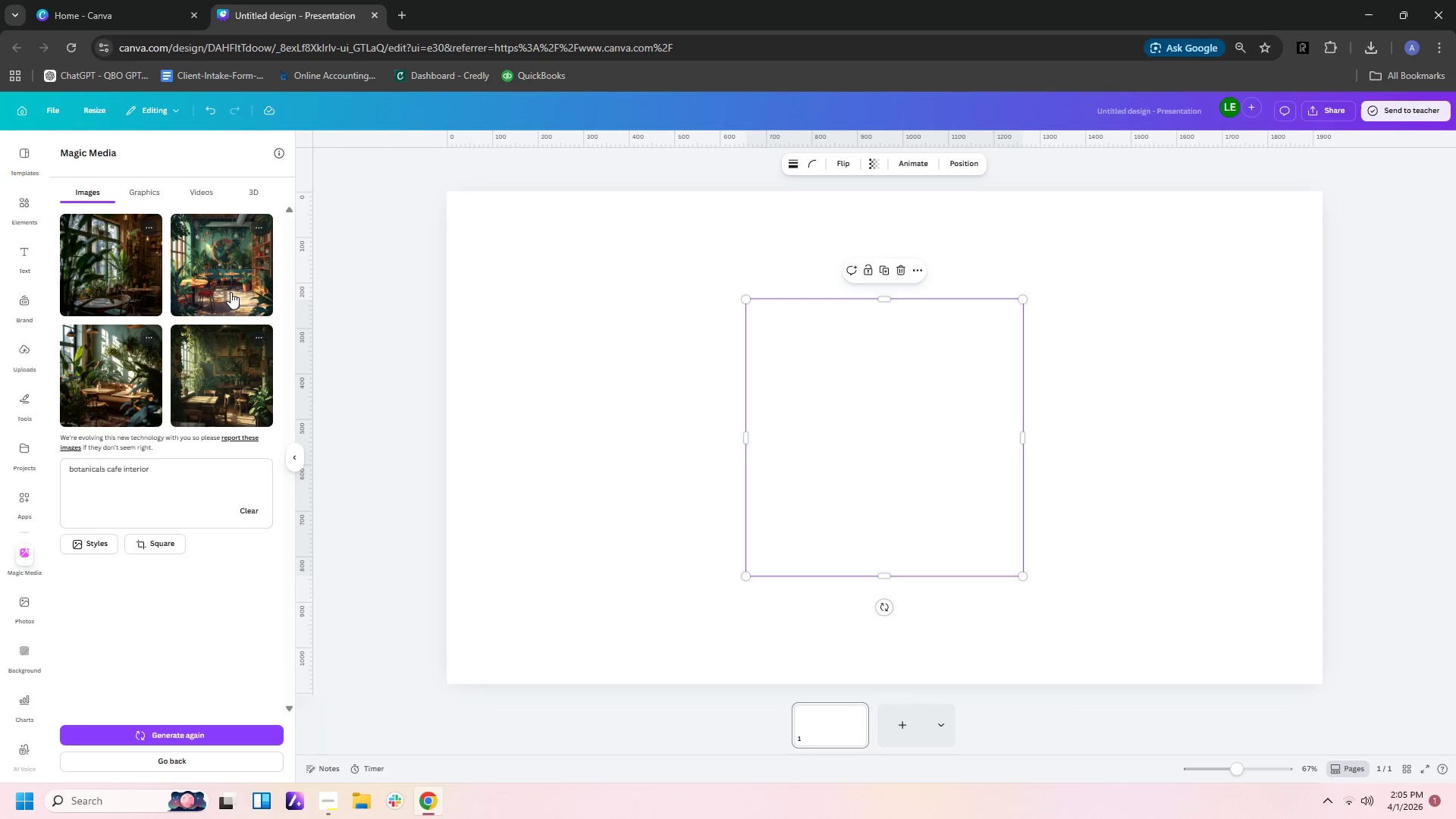 
left_click([184, 477])
 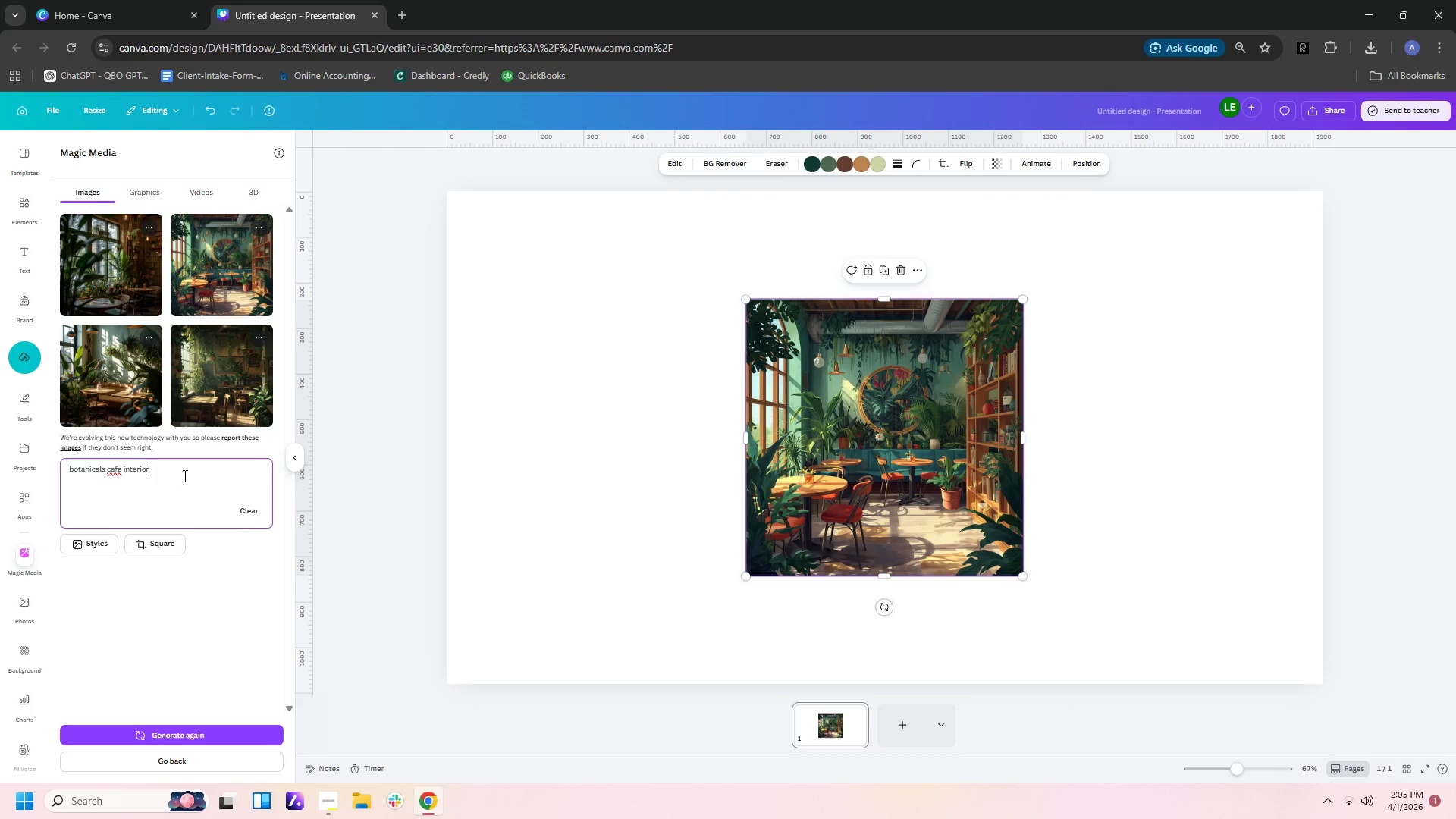 
type( landsca[e)
key(Backspace)
key(Backspace)
type(pe view)
 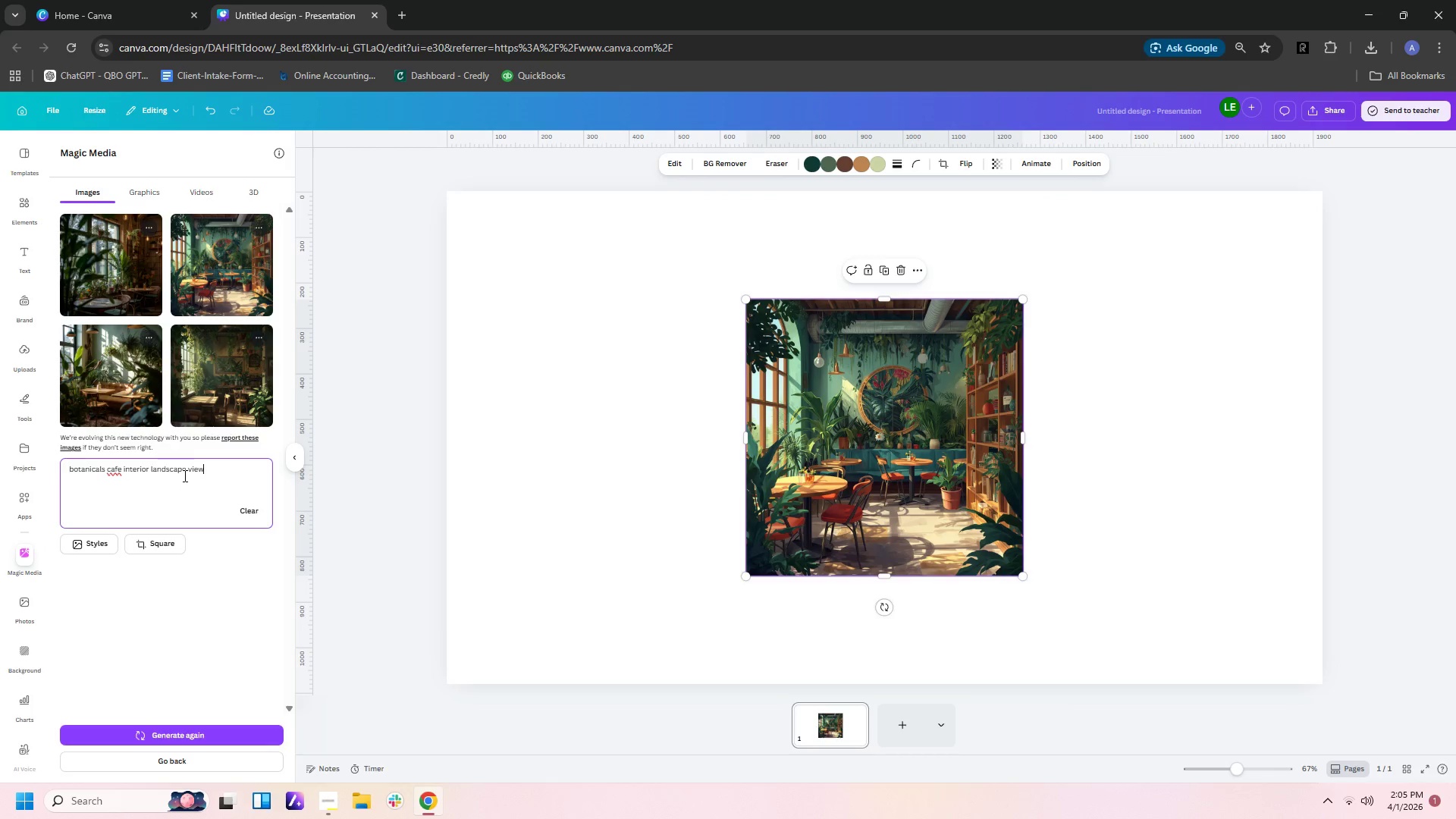 
key(Enter)
 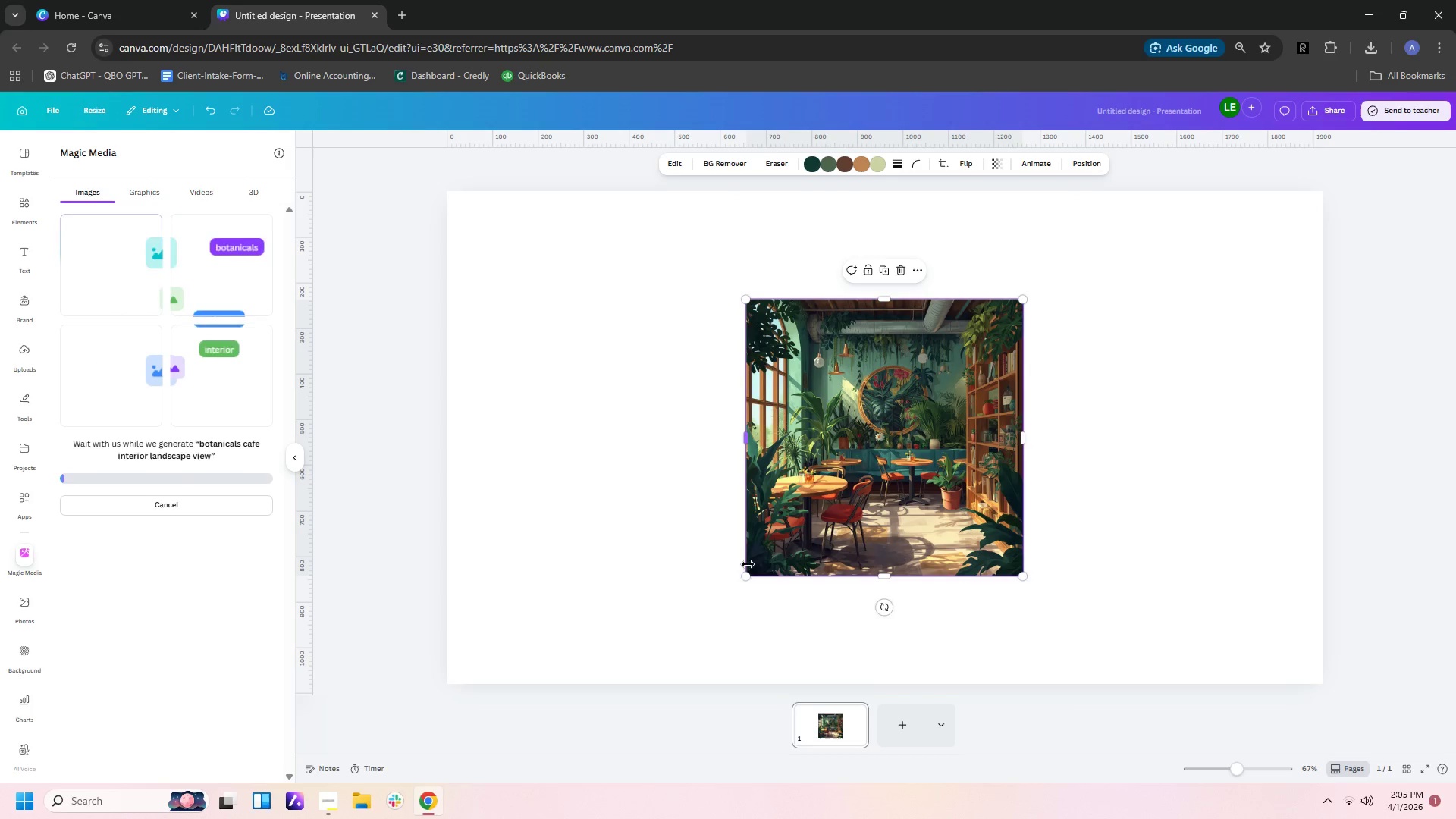 
left_click_drag(start_coordinate=[751, 578], to_coordinate=[431, 578])
 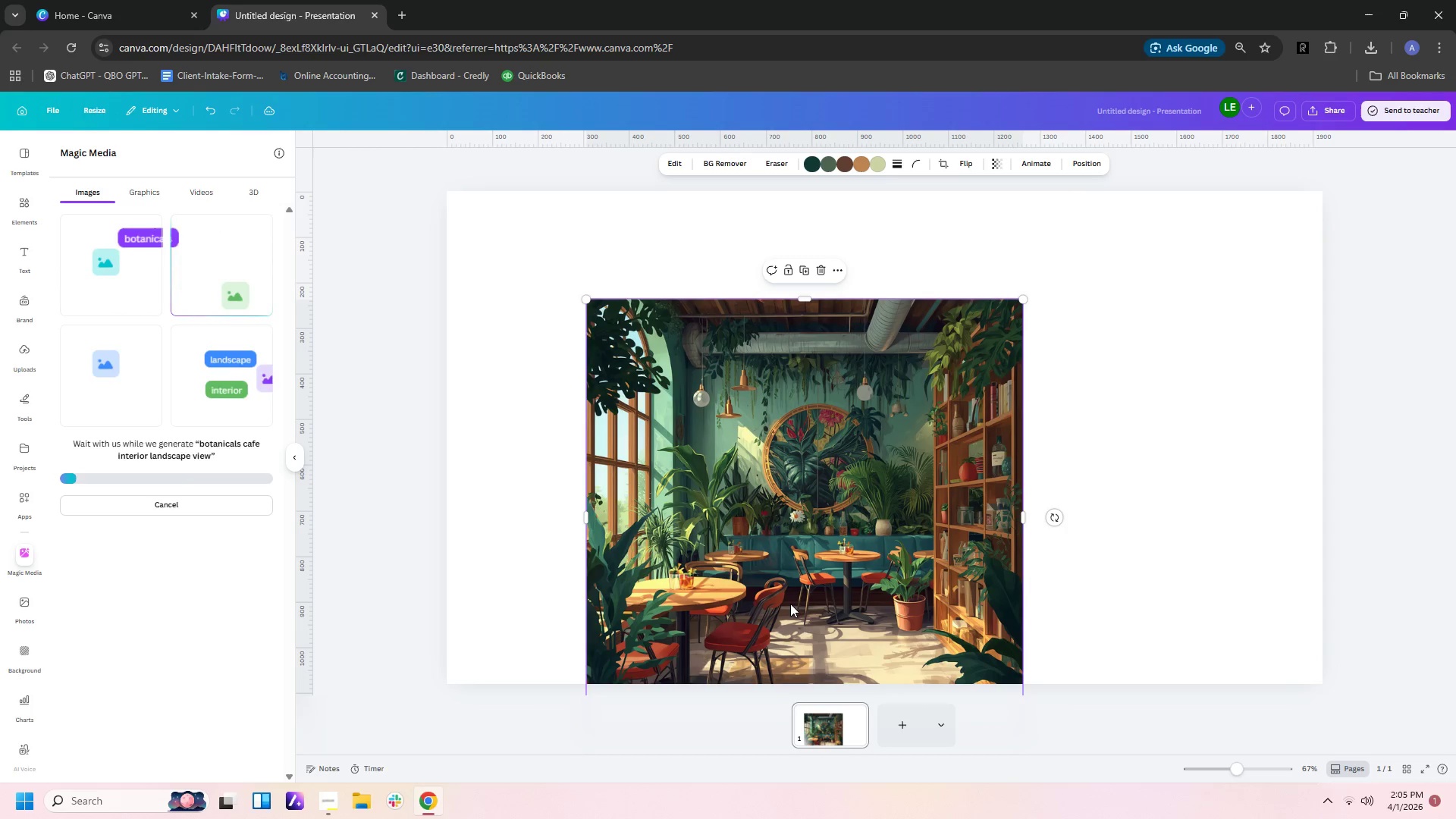 
left_click_drag(start_coordinate=[790, 604], to_coordinate=[648, 498])
 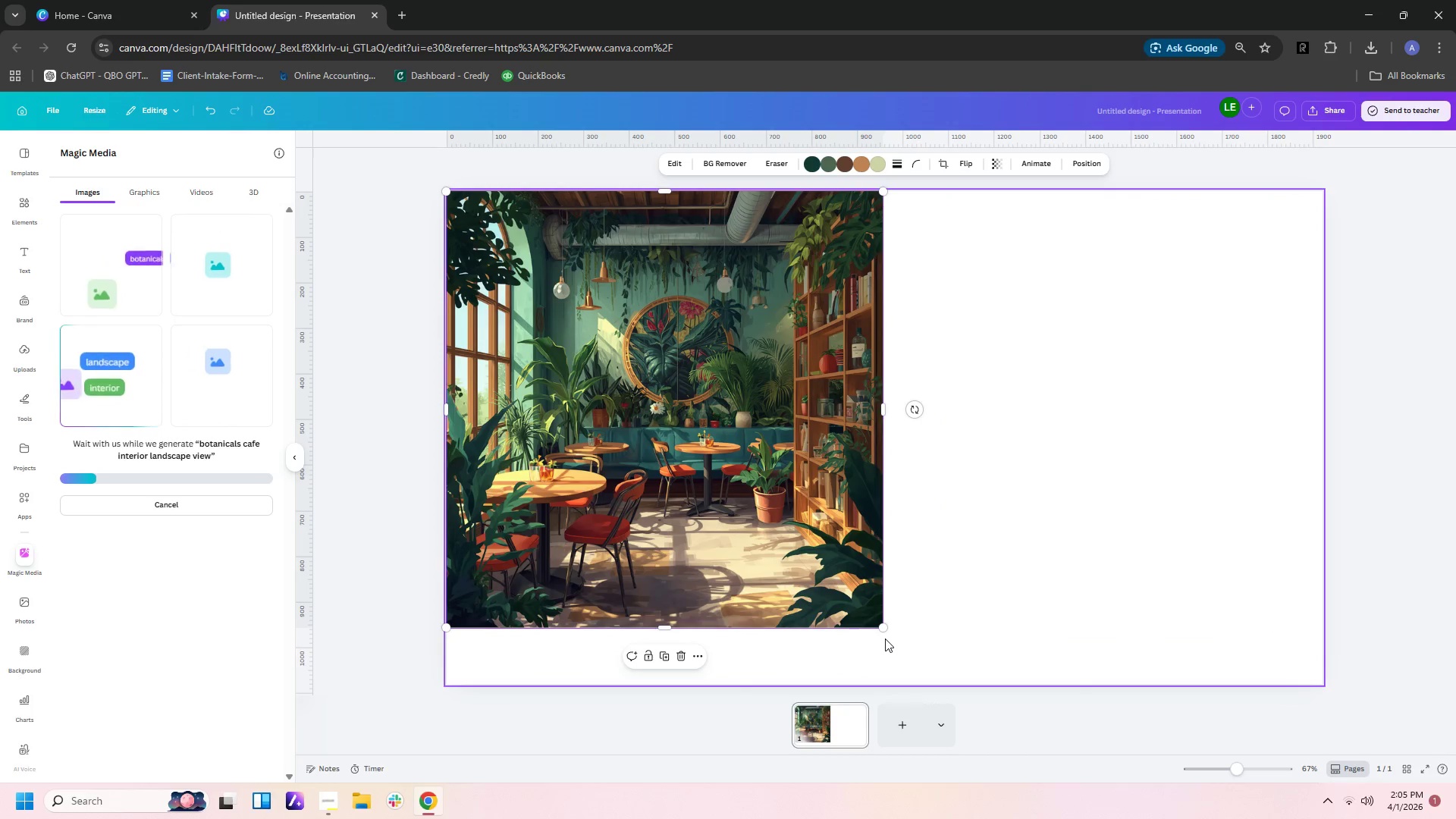 
left_click_drag(start_coordinate=[885, 629], to_coordinate=[833, 441])
 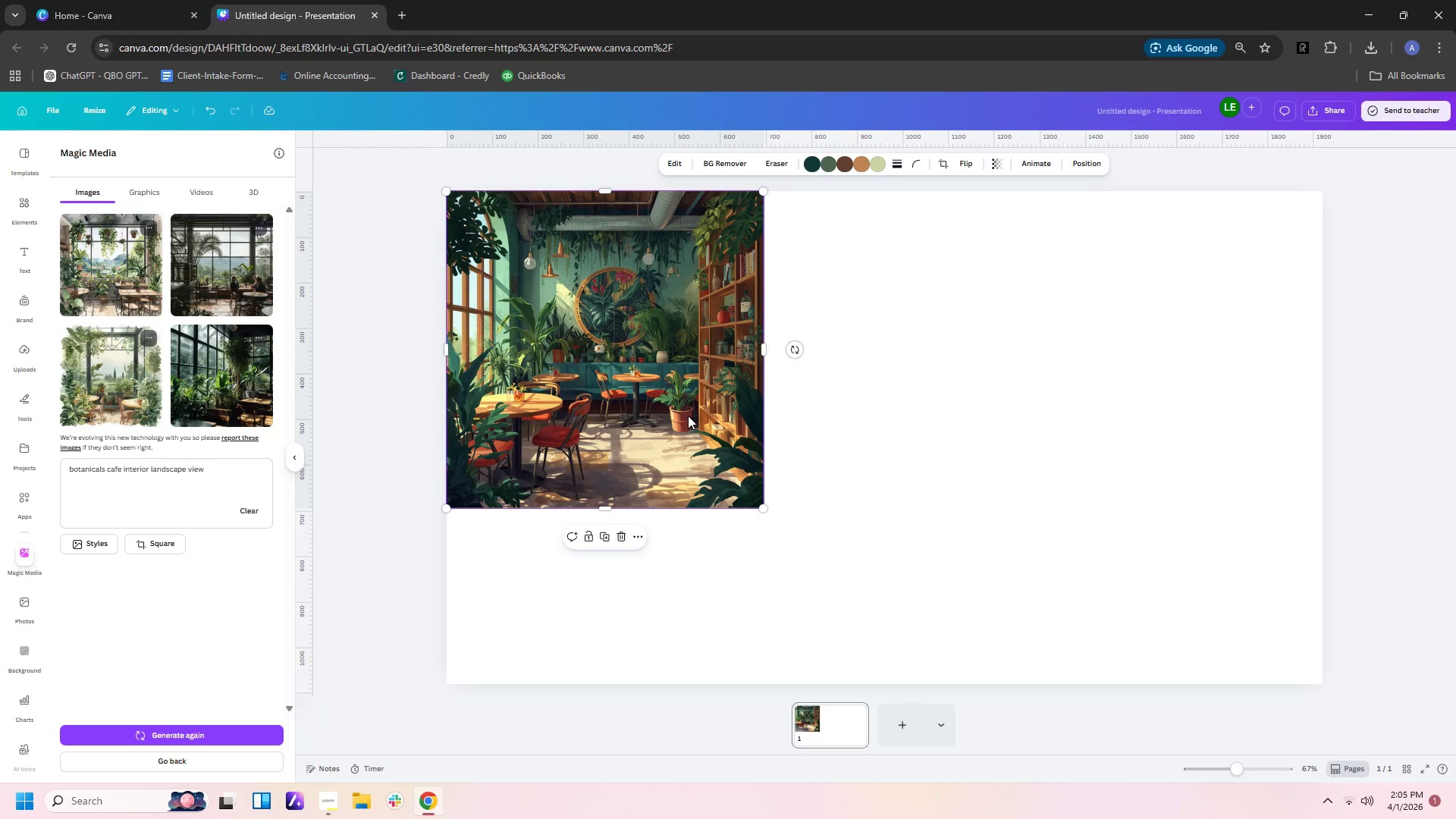 
left_click([688, 416])
 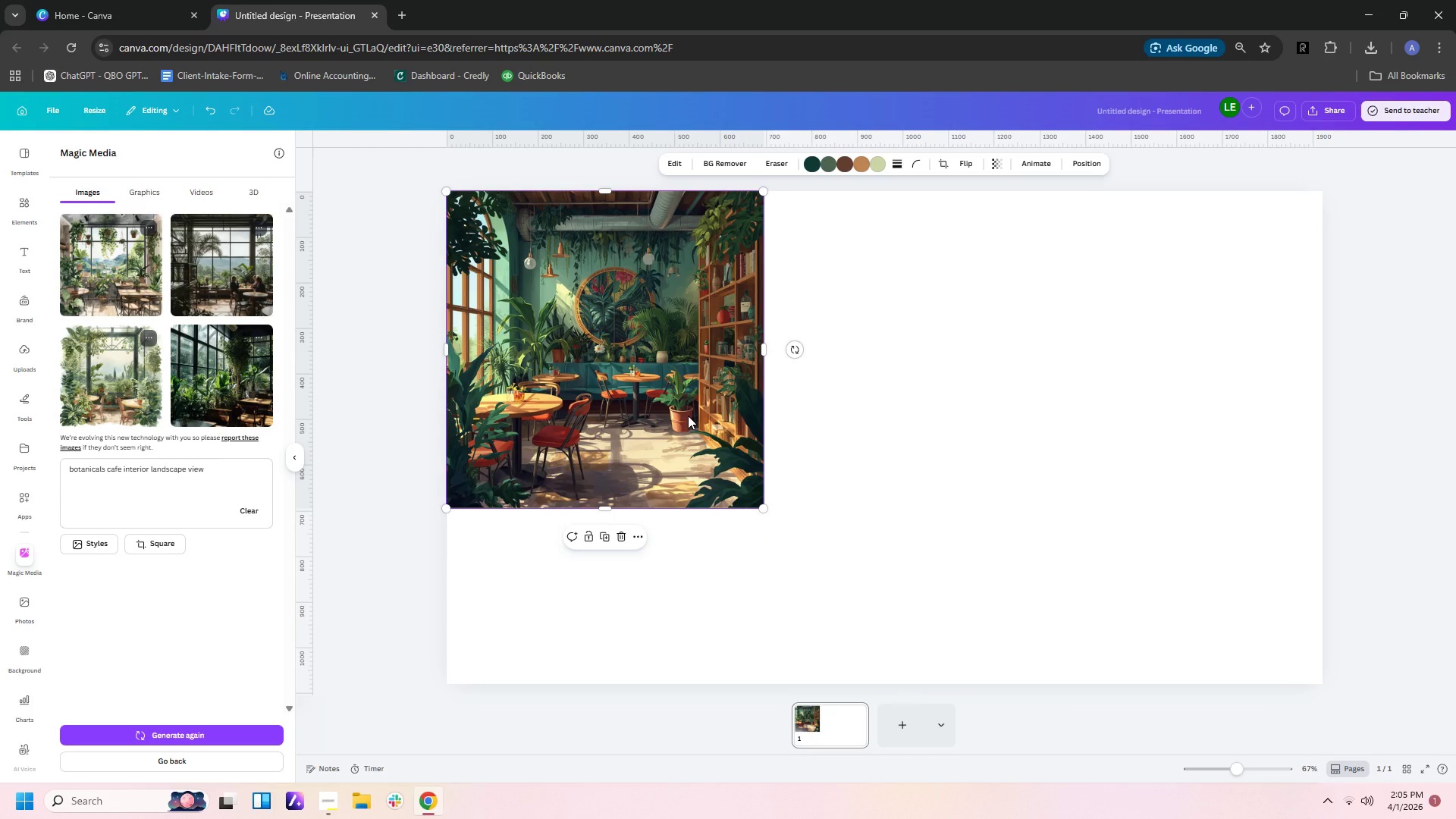 
key(Delete)
 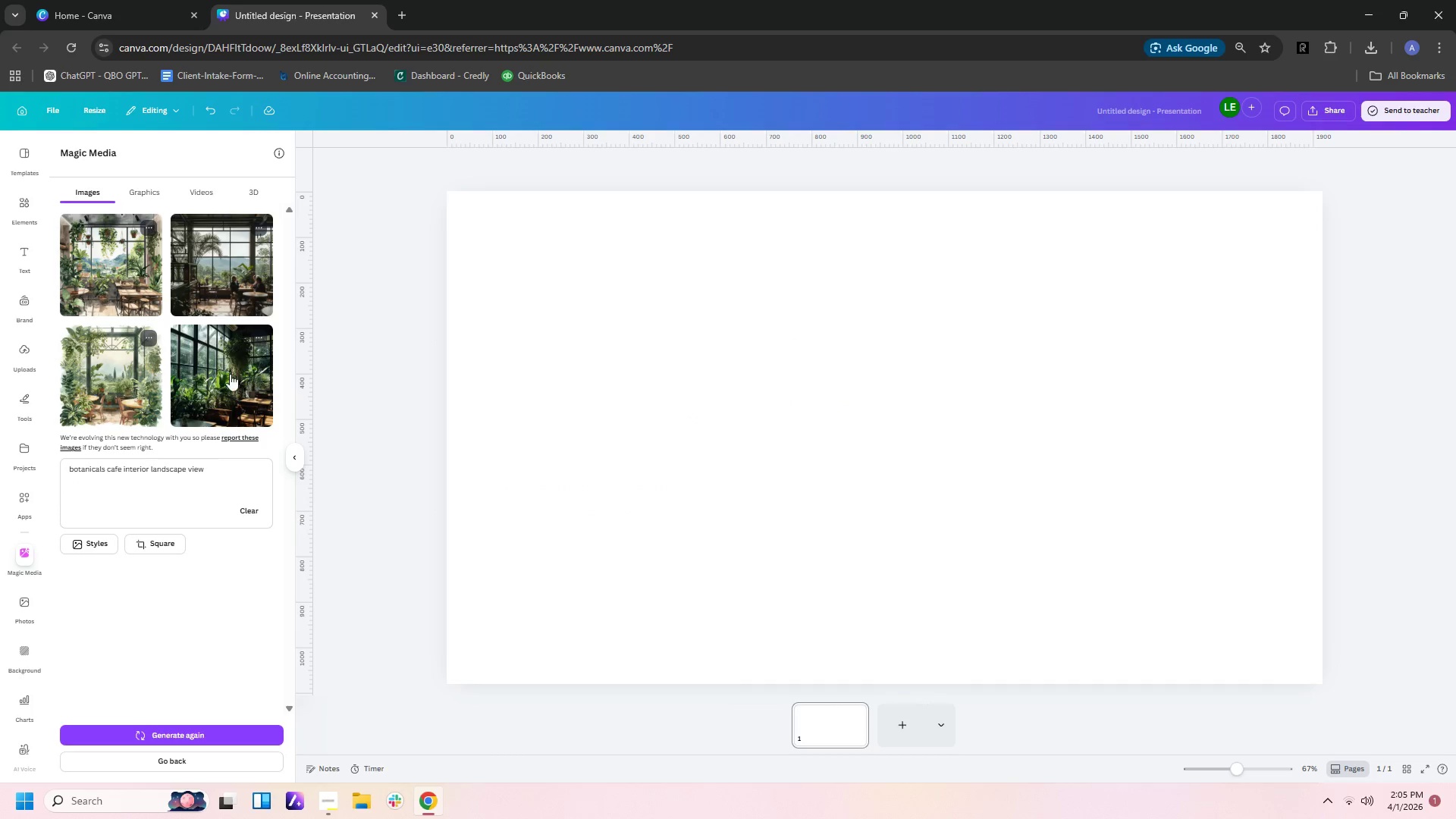 
wait(5.44)
 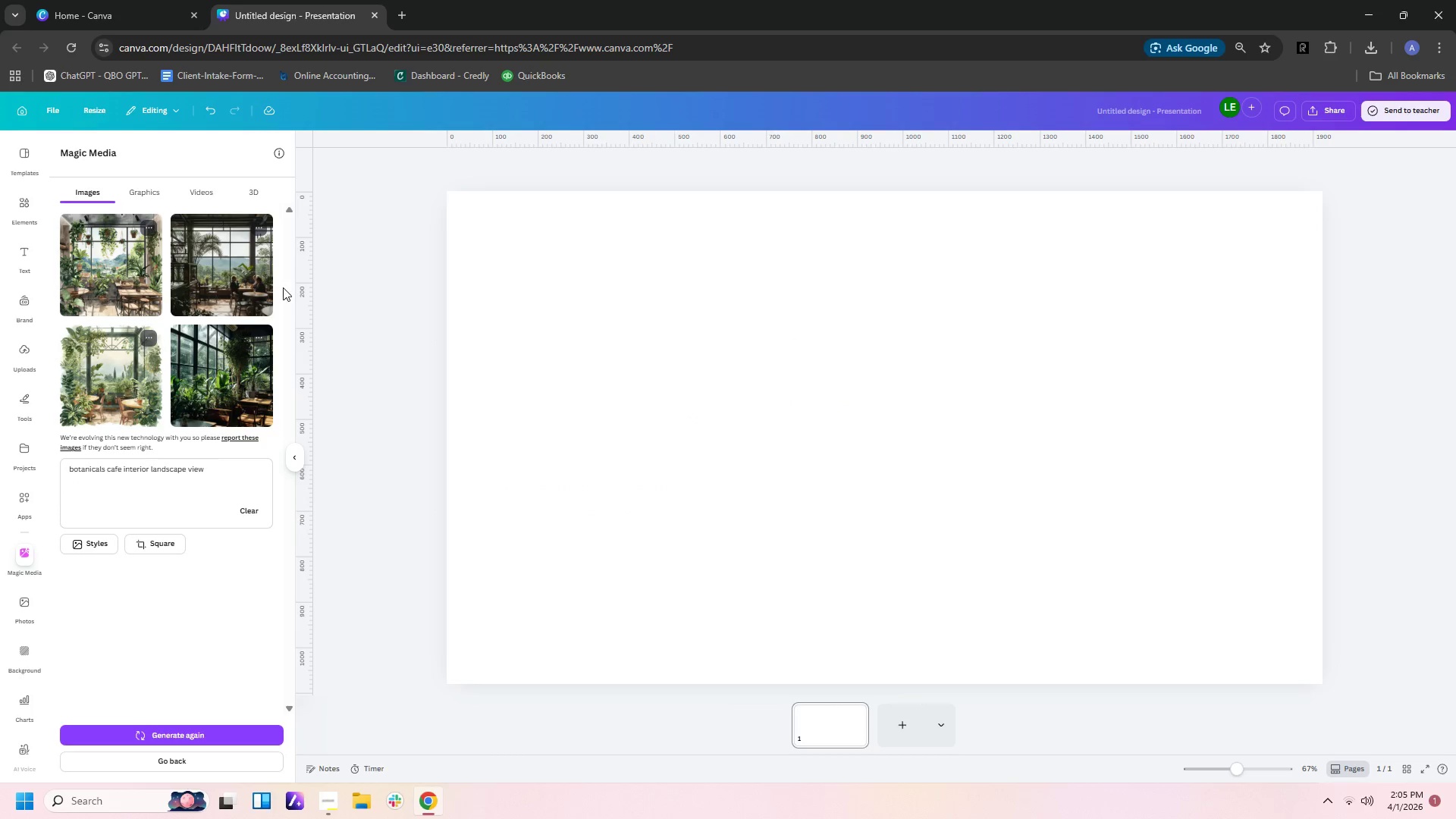 
left_click([232, 299])
 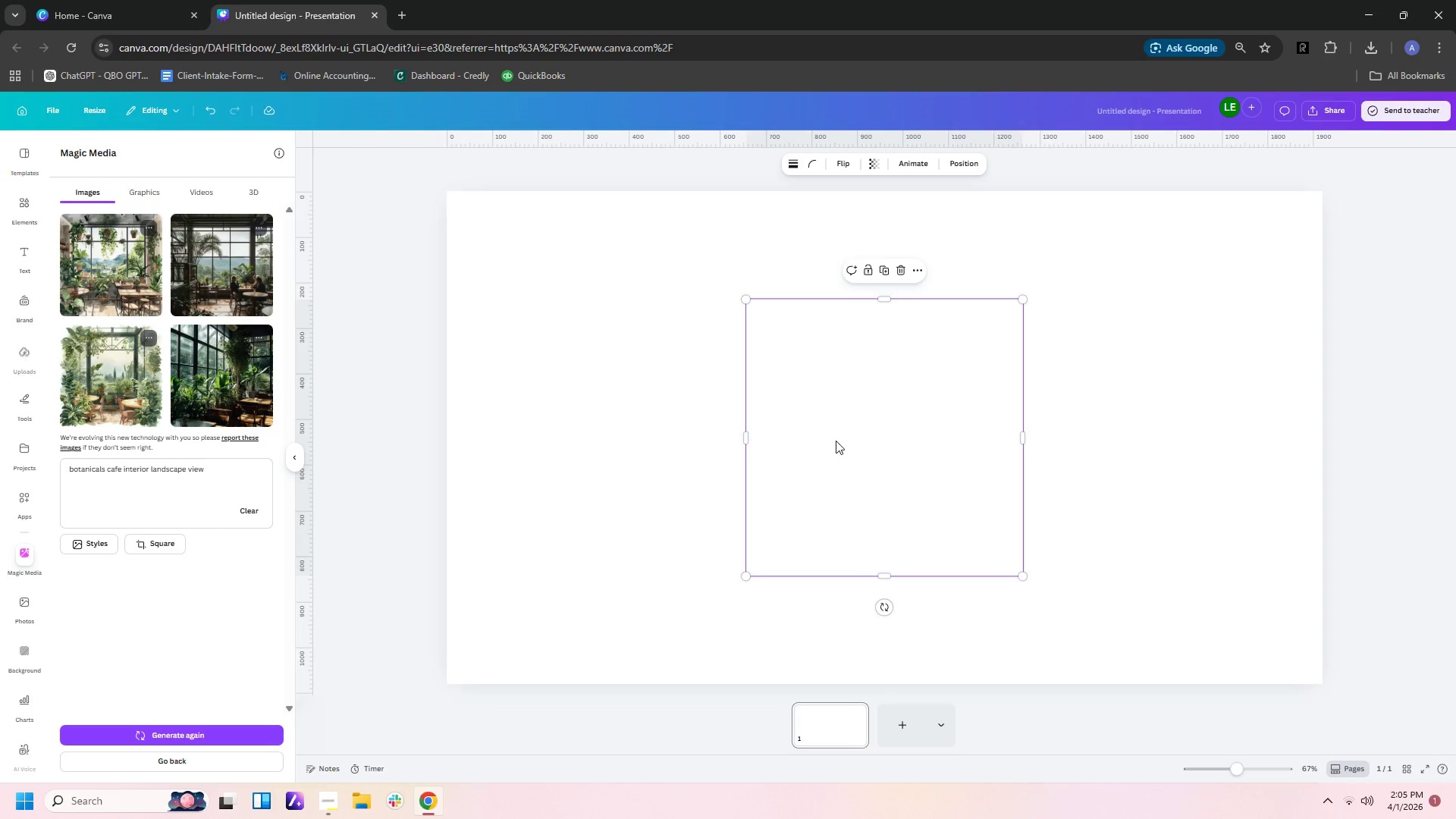 
left_click_drag(start_coordinate=[846, 423], to_coordinate=[522, 294])
 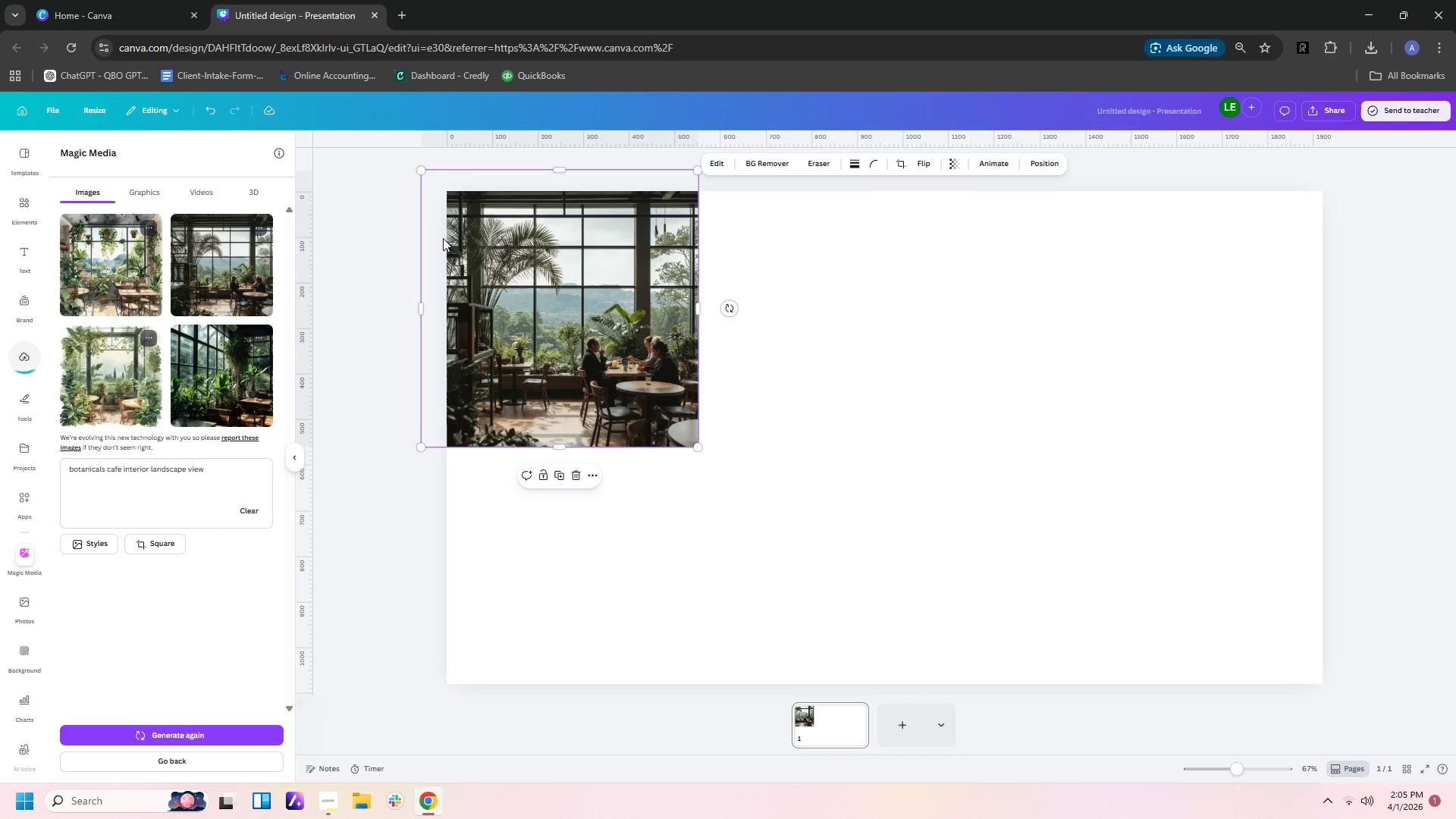 
left_click_drag(start_coordinate=[532, 287], to_coordinate=[560, 307])
 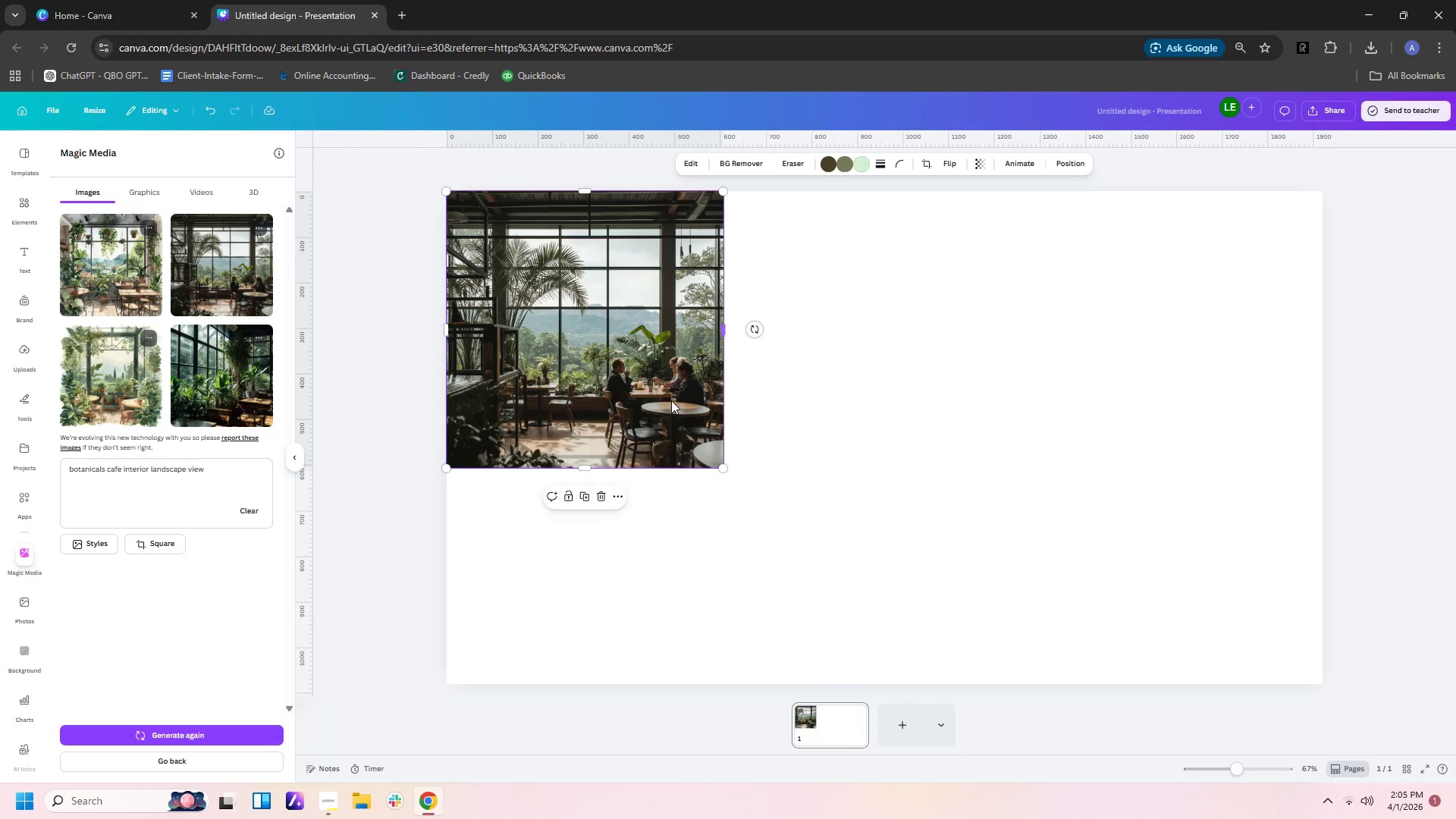 
left_click([642, 376])
 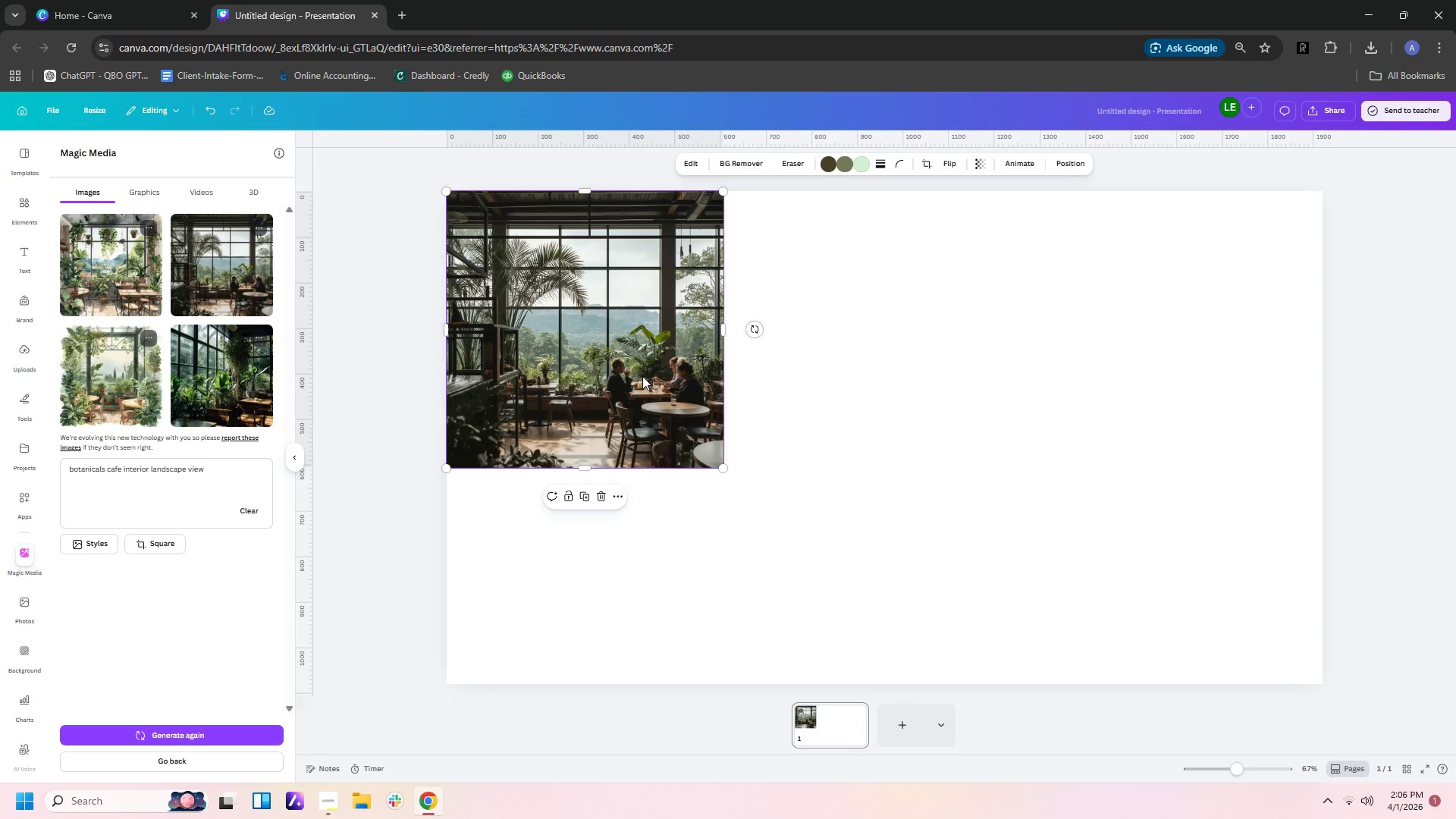 
key(Delete)
 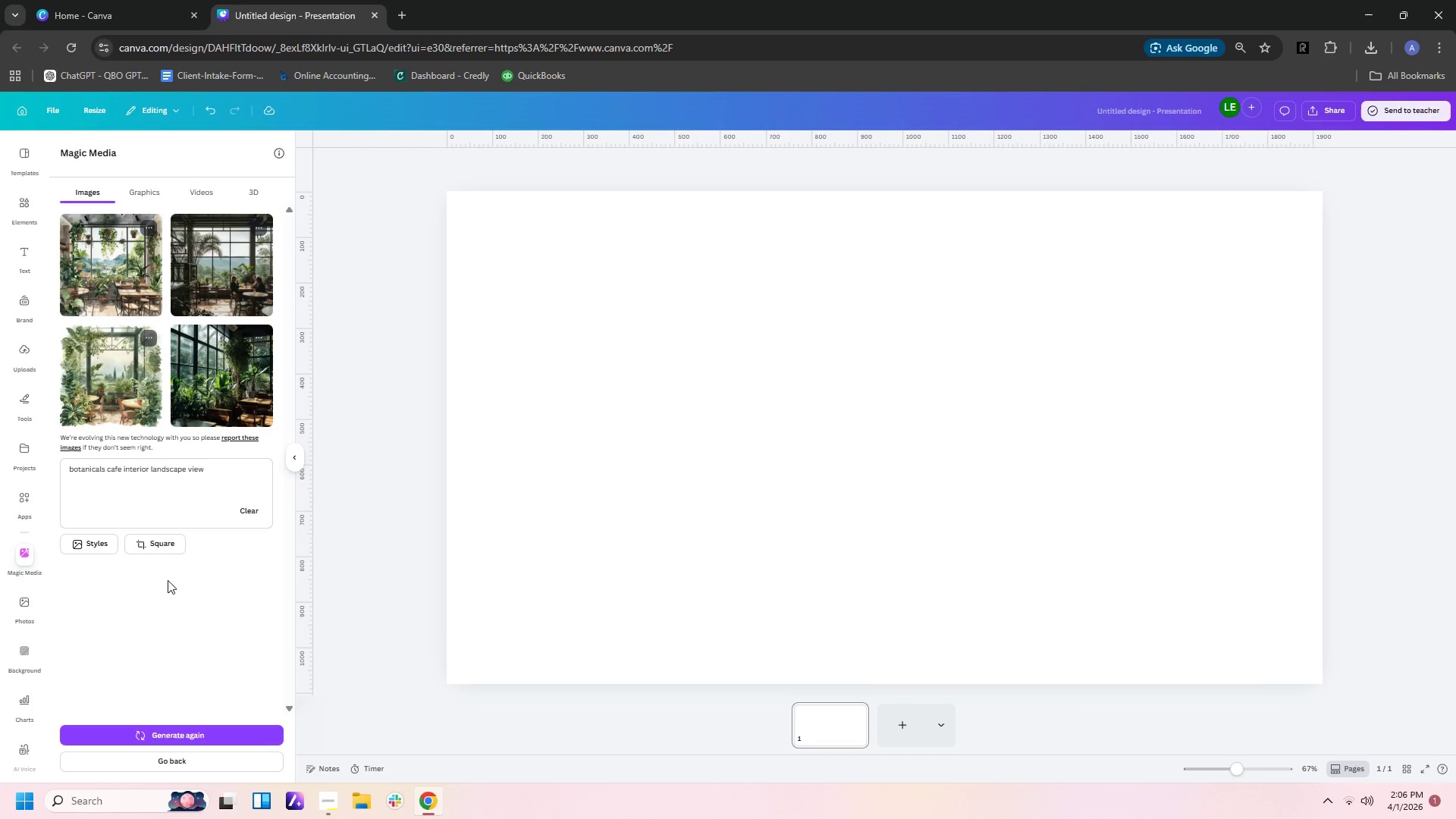 
wait(5.17)
 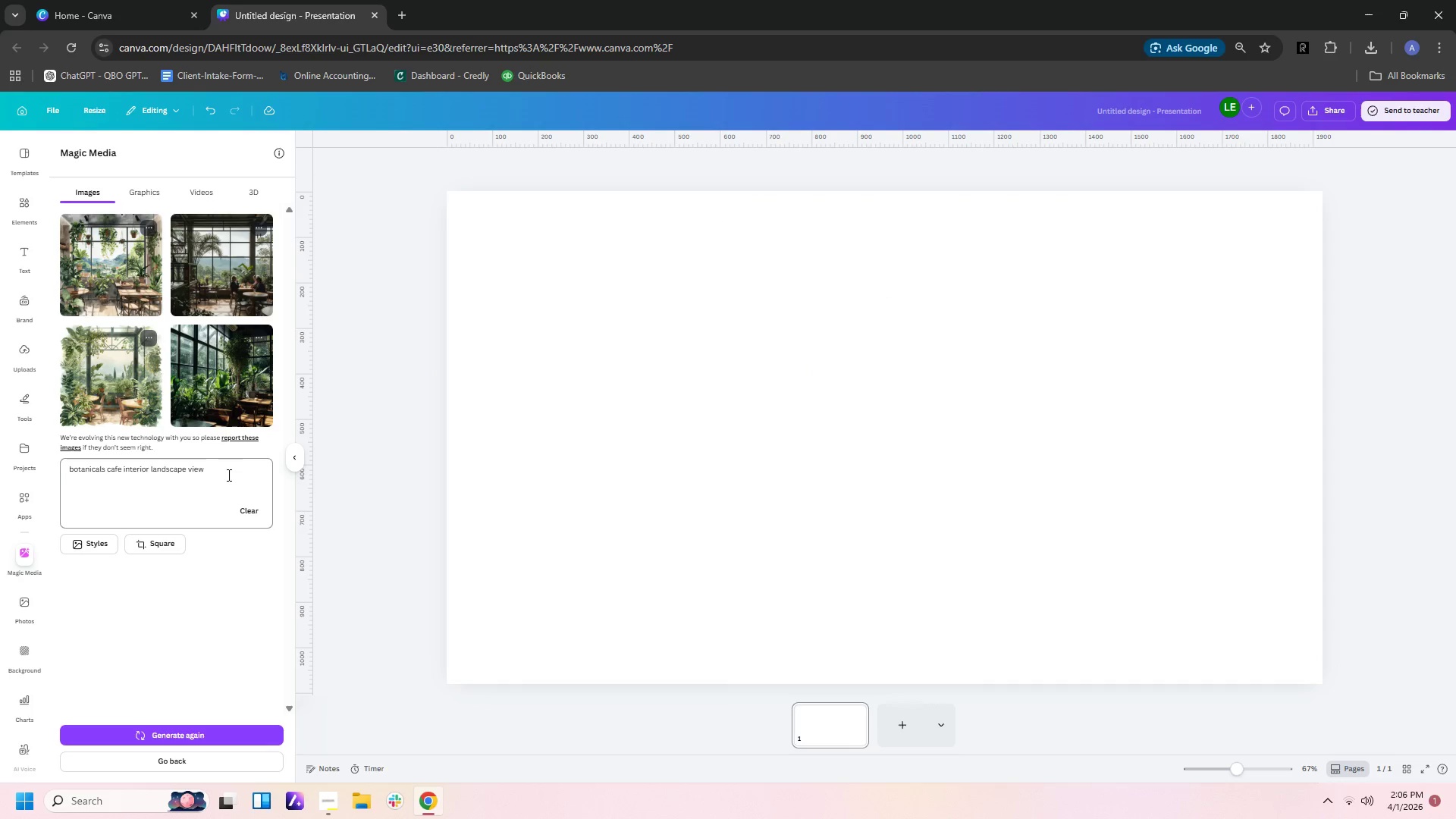 
left_click([24, 214])
 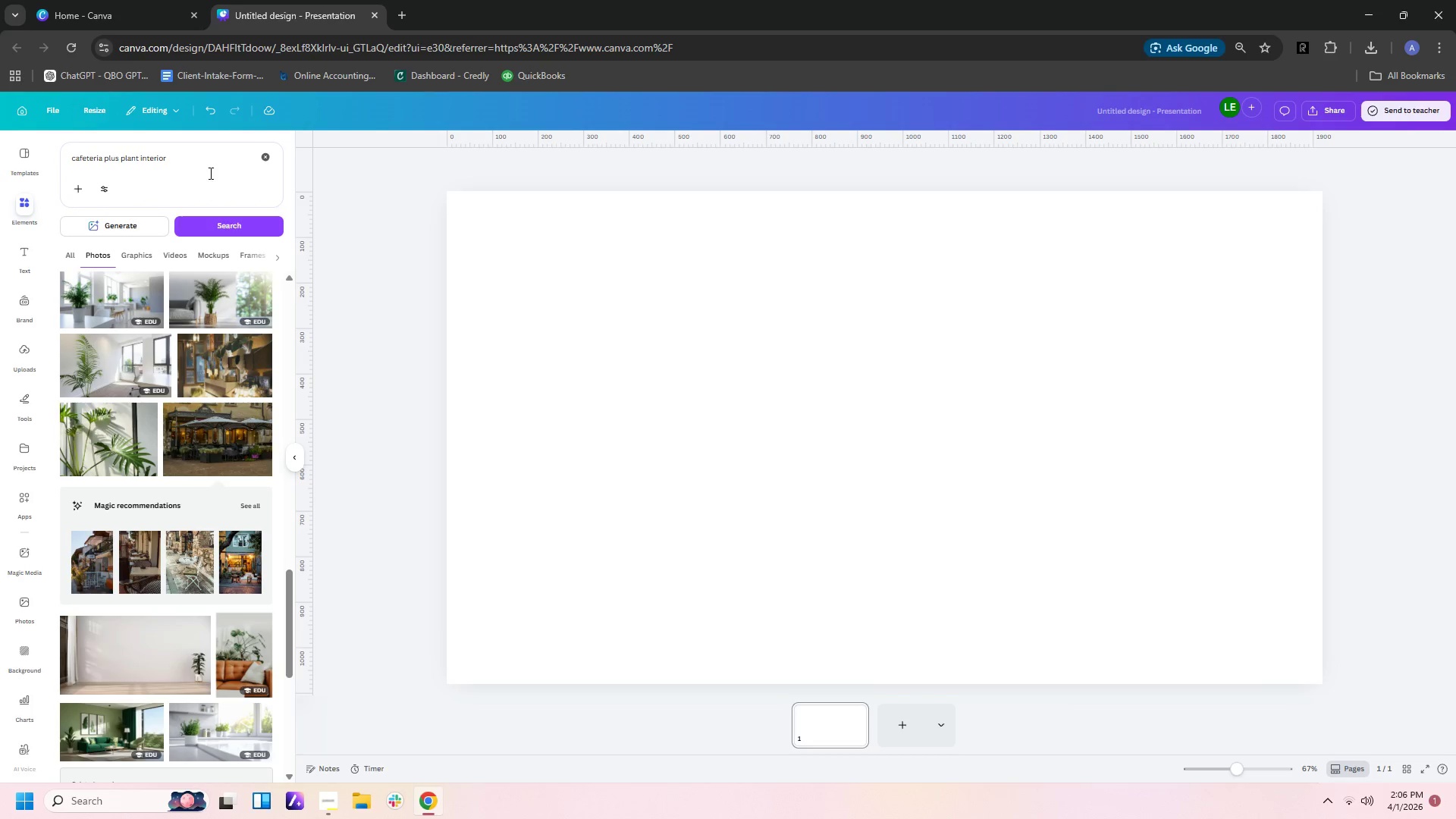 
left_click_drag(start_coordinate=[207, 168], to_coordinate=[0, 172])
 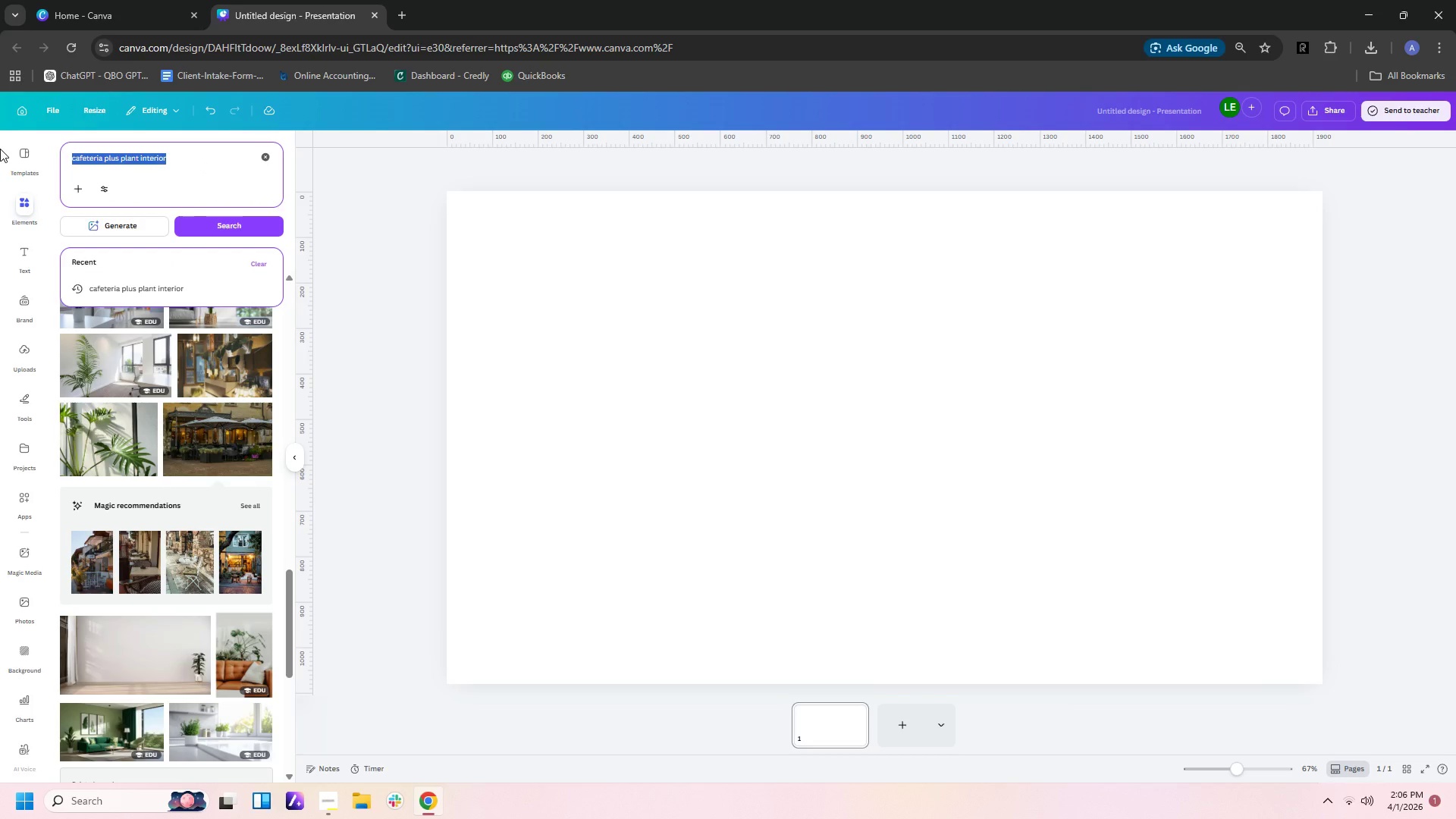 
type(botanical cafe intere)
key(Backspace)
type(ior )
 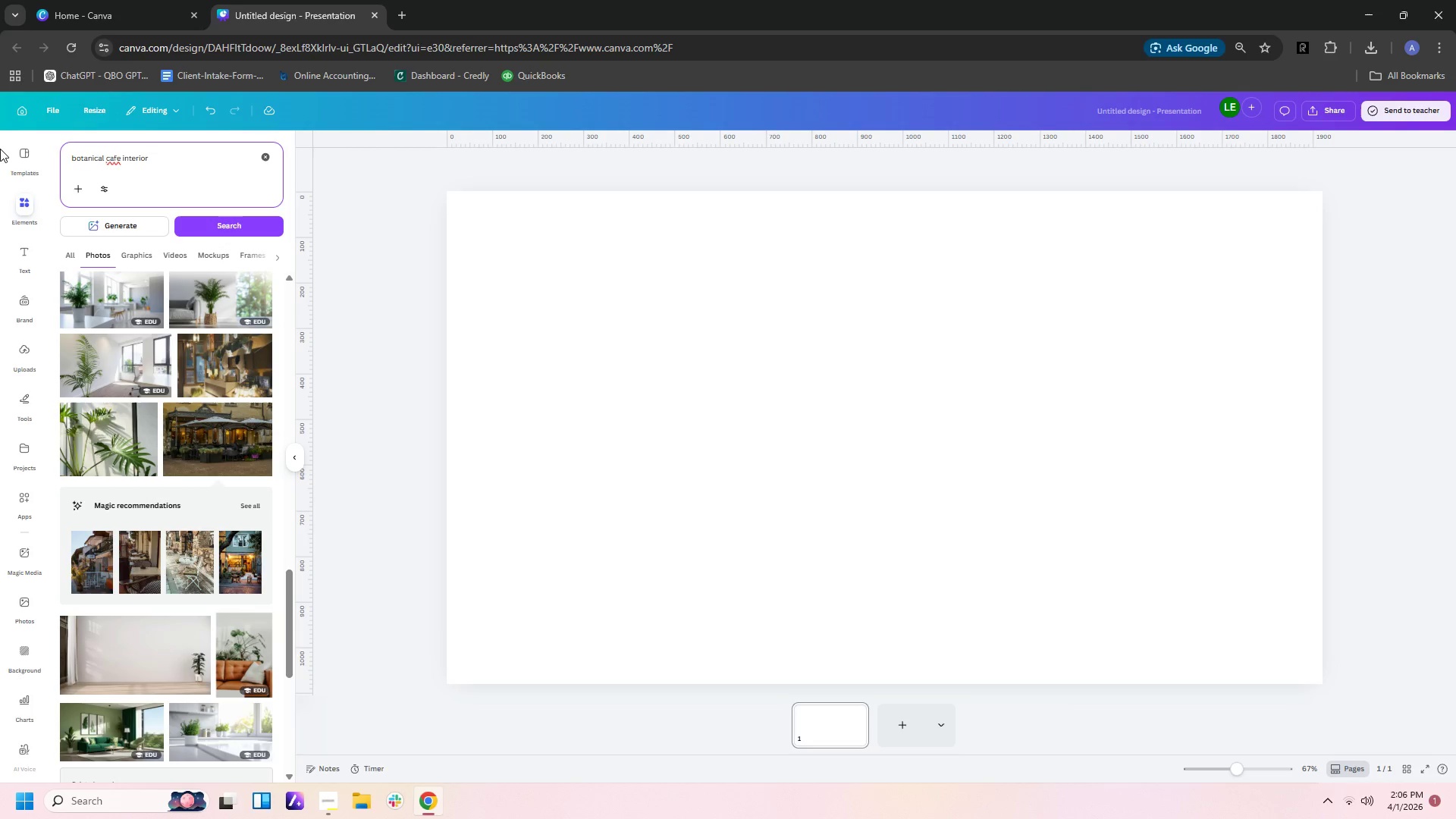 
key(Enter)
 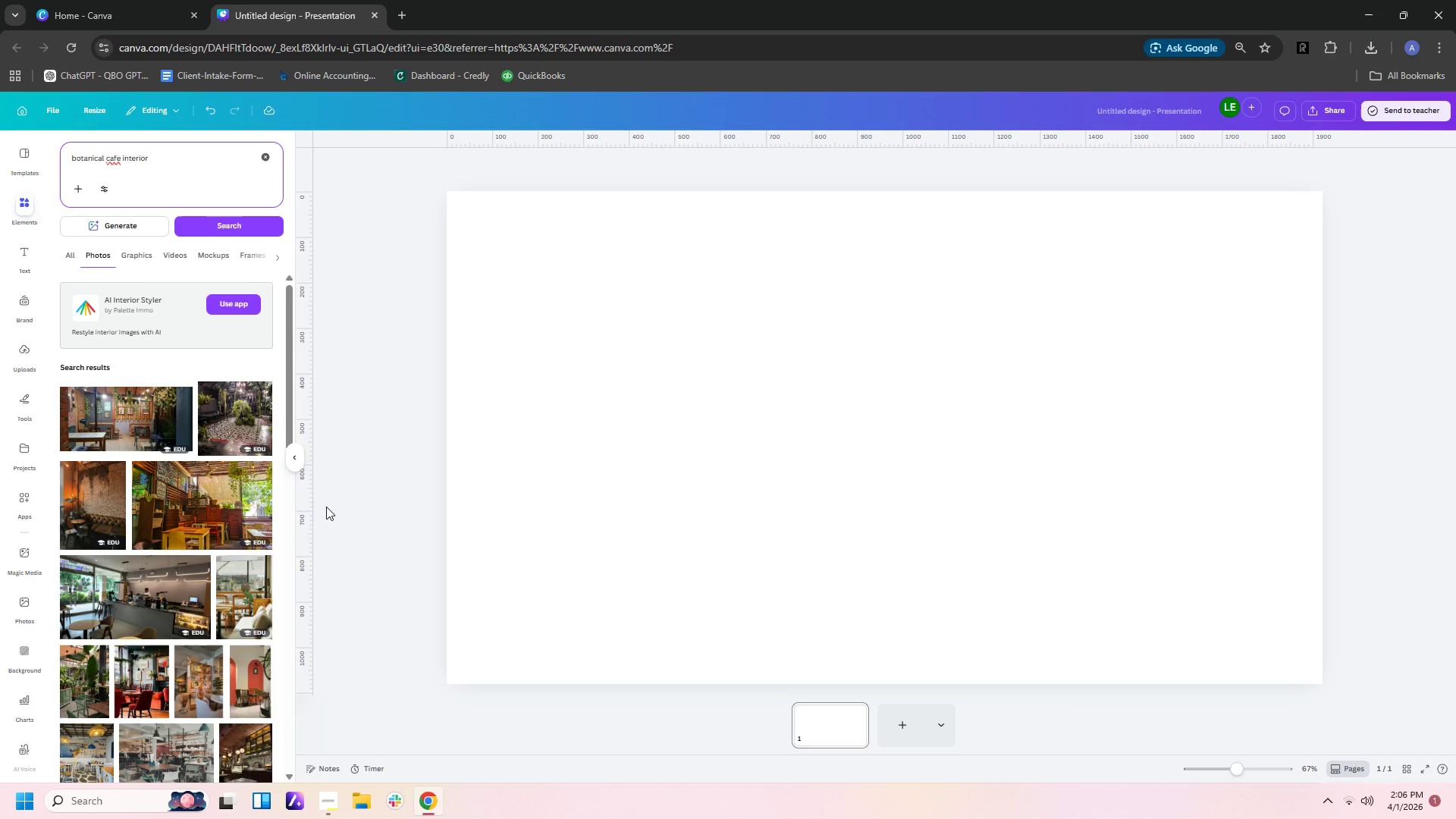 
scroll: coordinate [263, 594], scroll_direction: down, amount: 5.0
 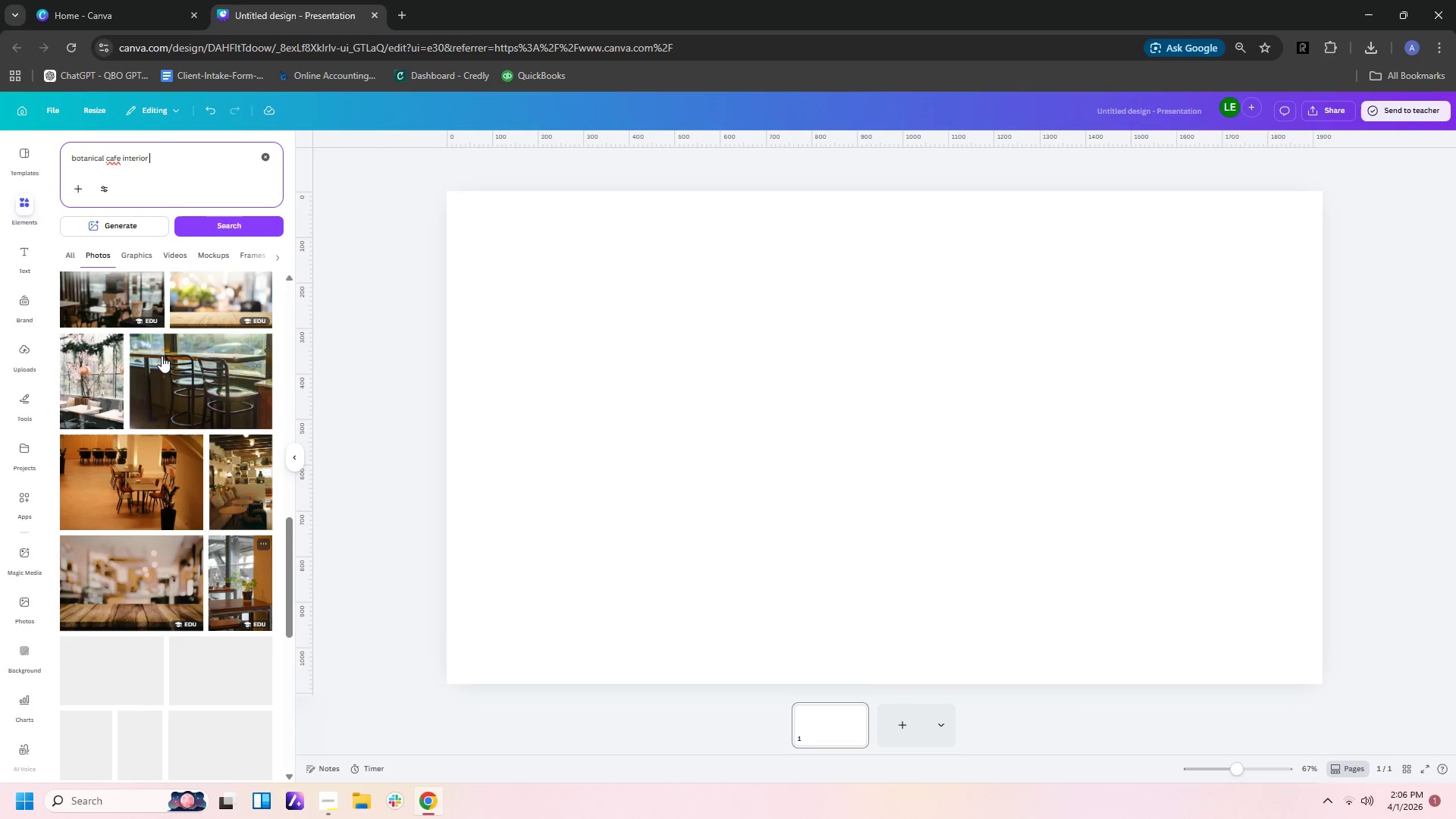 
left_click([176, 156])
 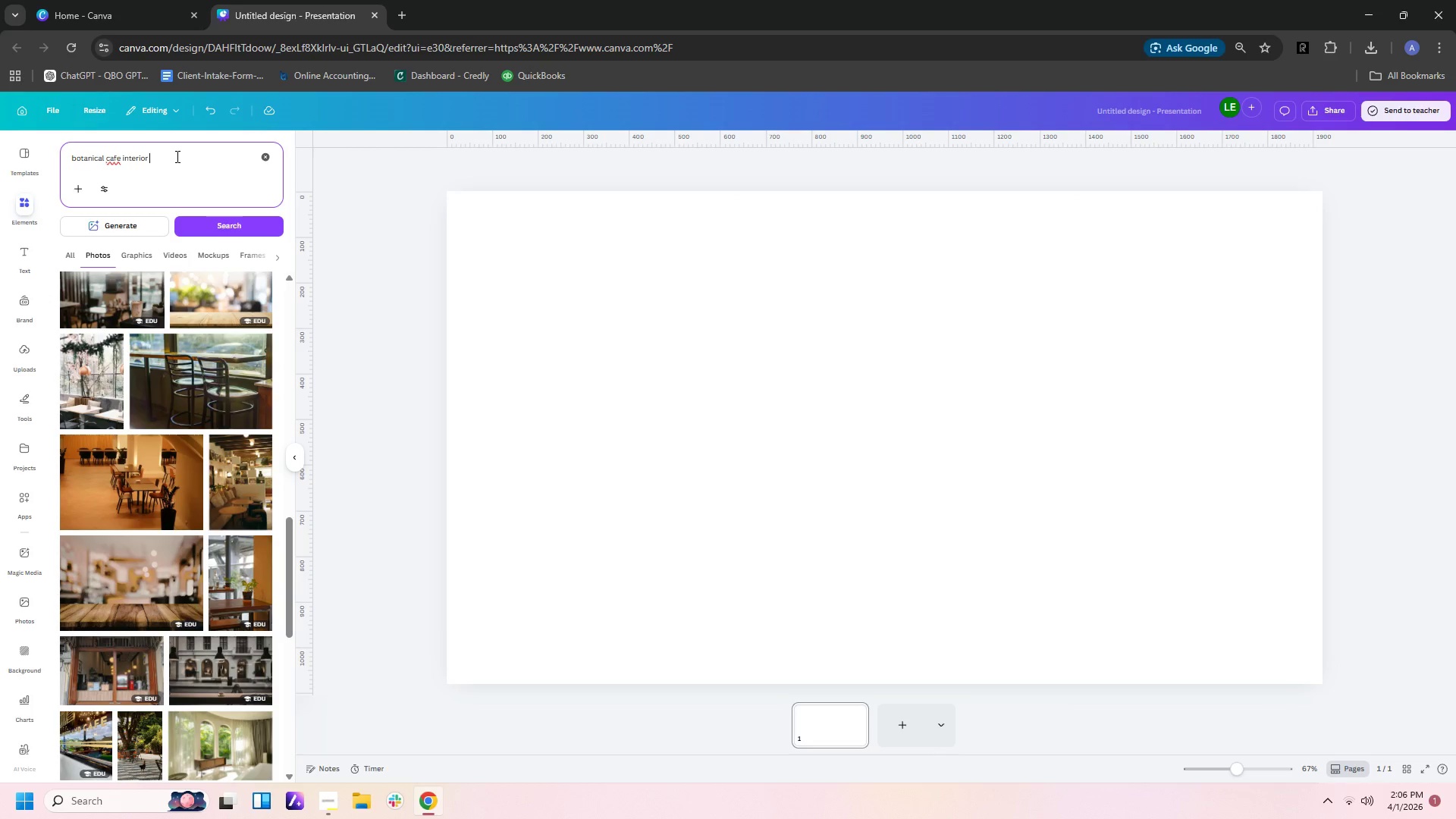 
type(many plants)
 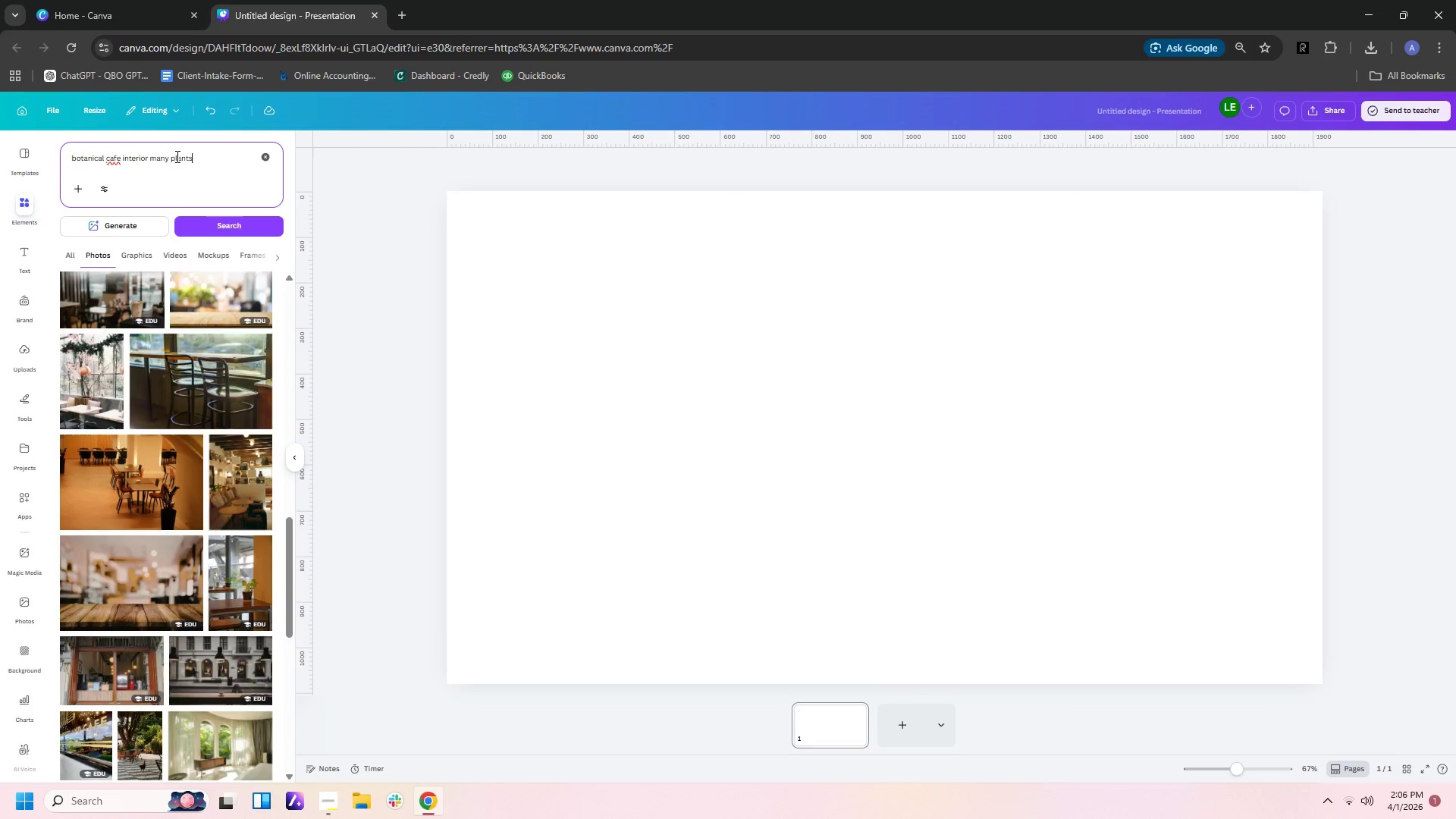 
key(Enter)
 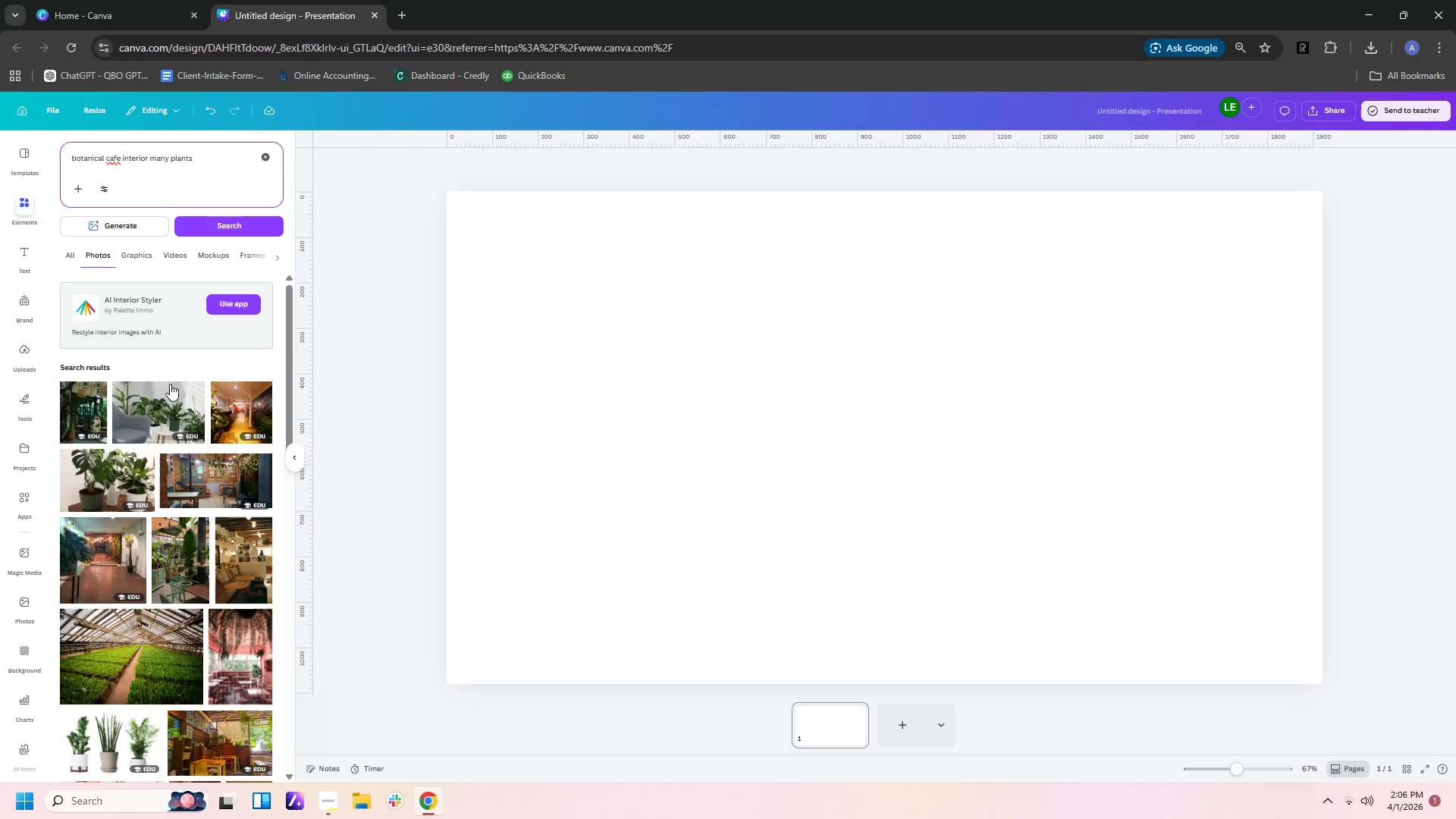 
wait(6.72)
 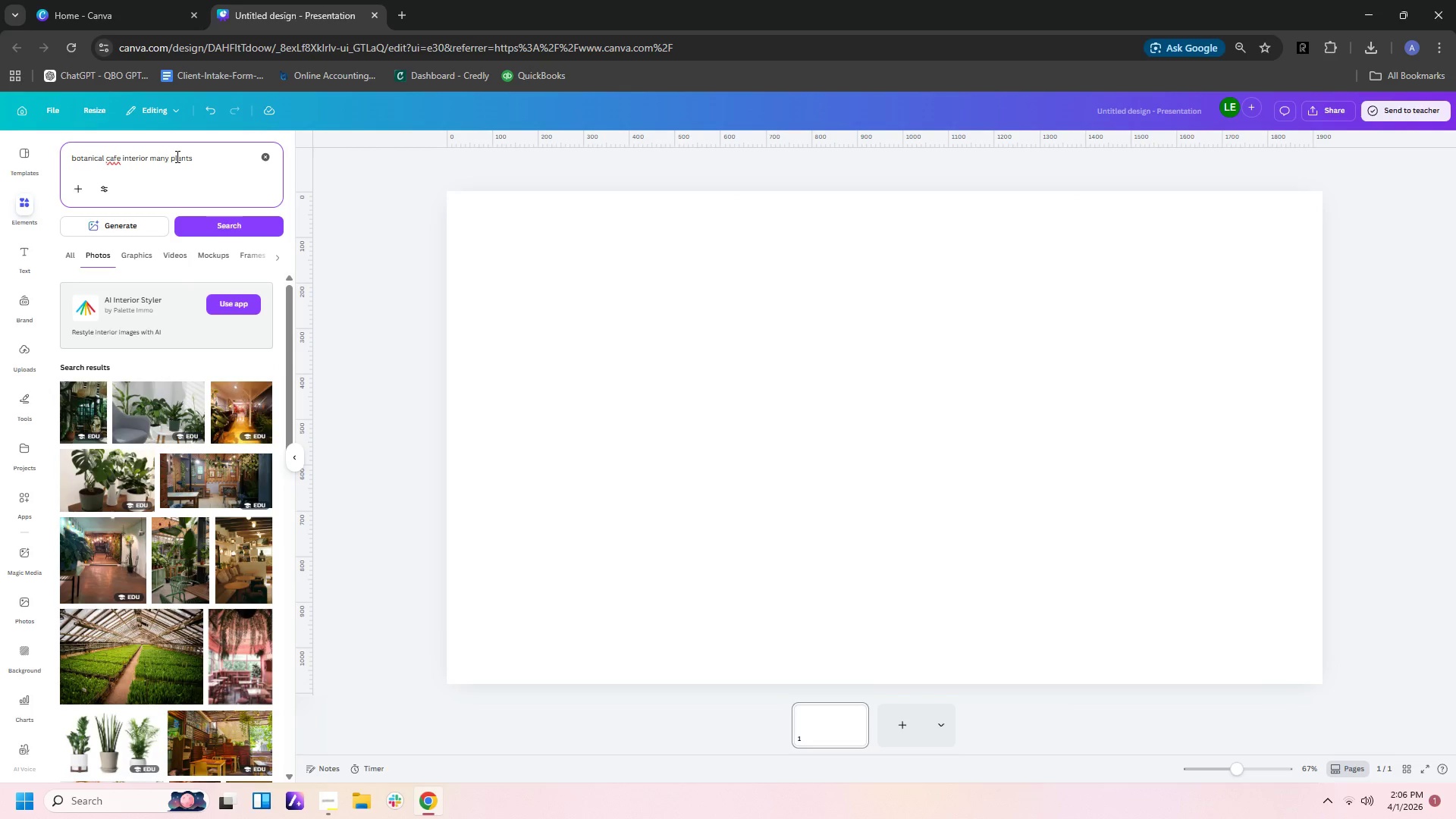 
left_click([237, 475])
 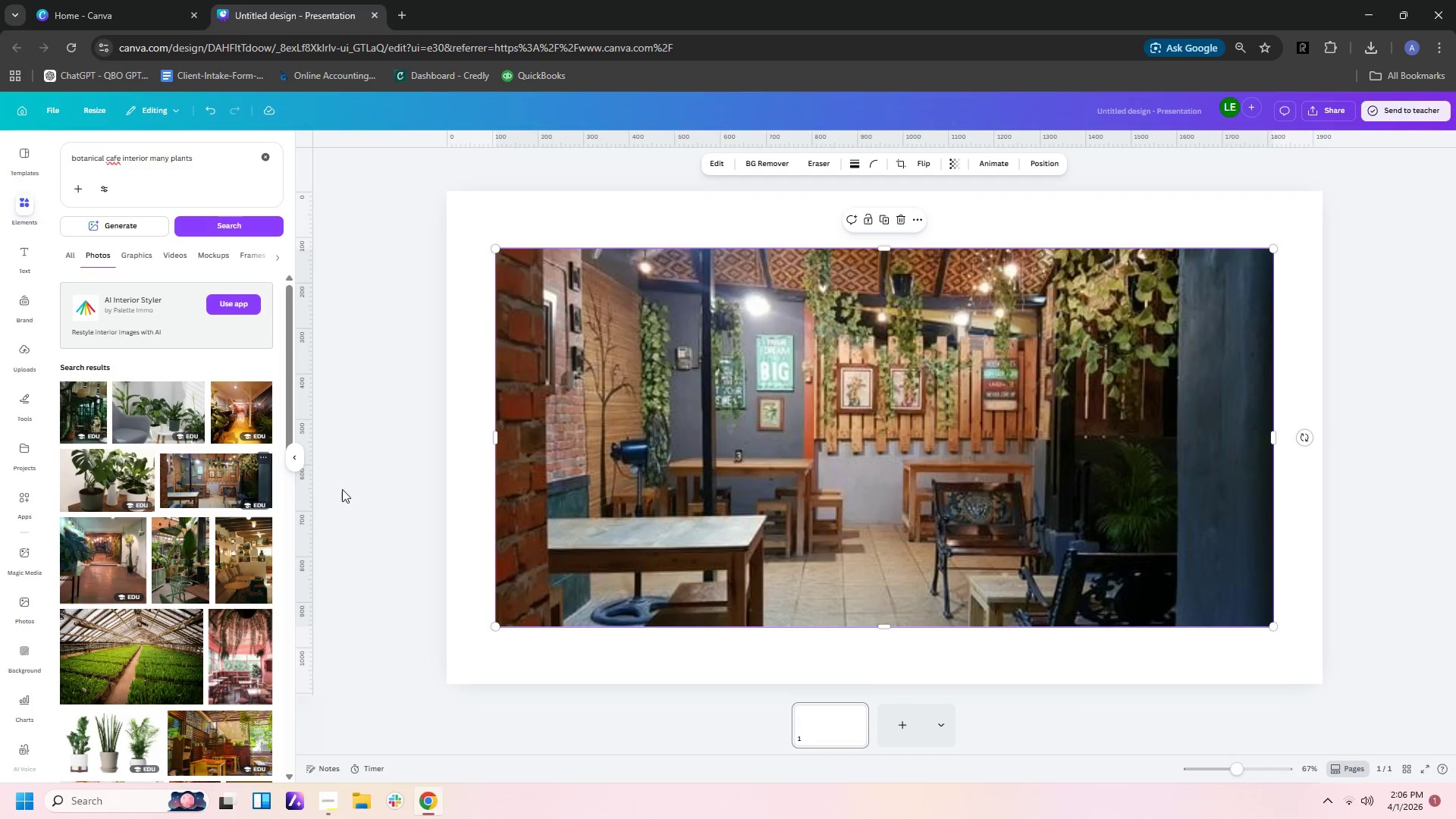 
mouse_move([370, 502])
 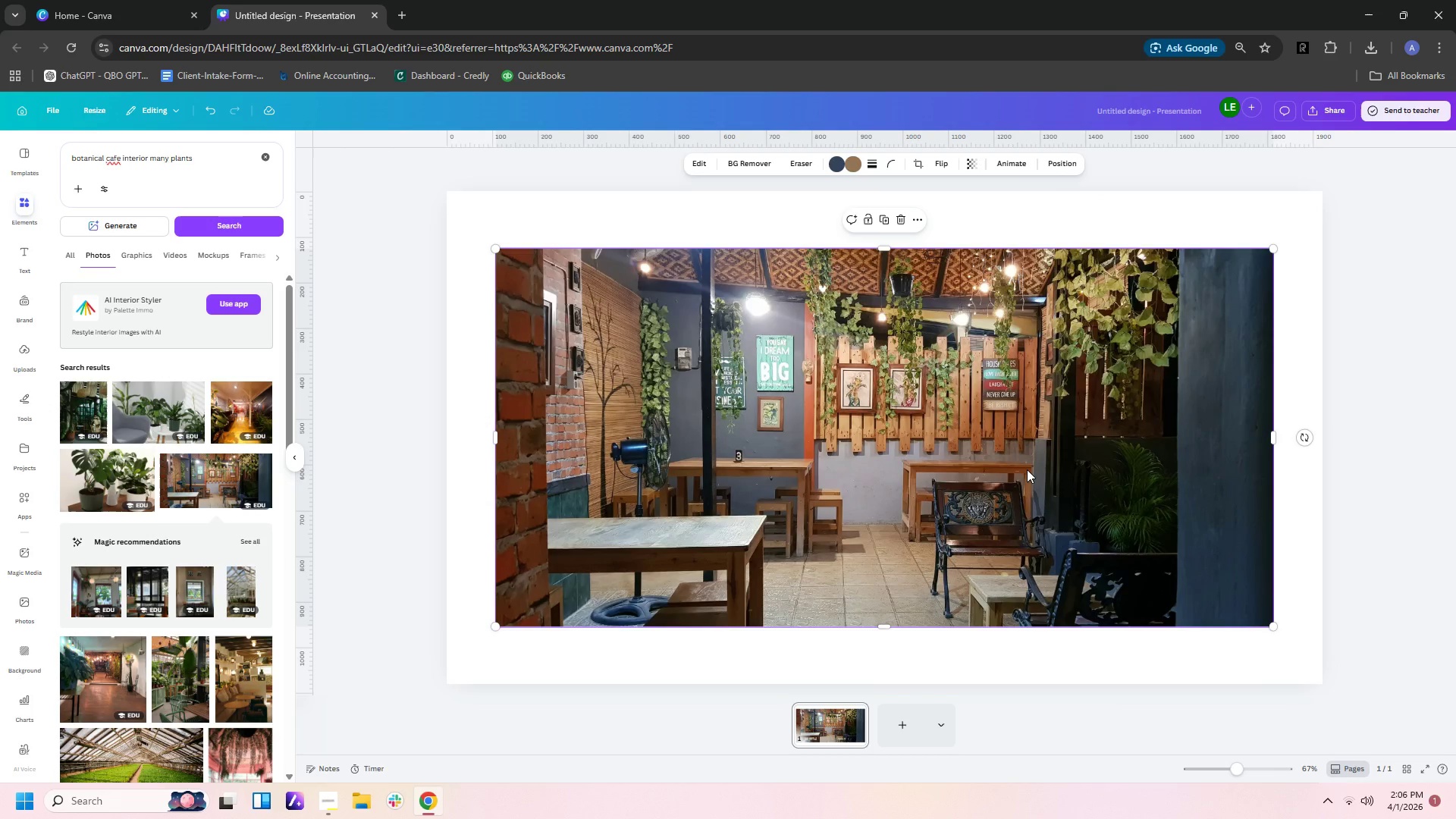 
key(Delete)
 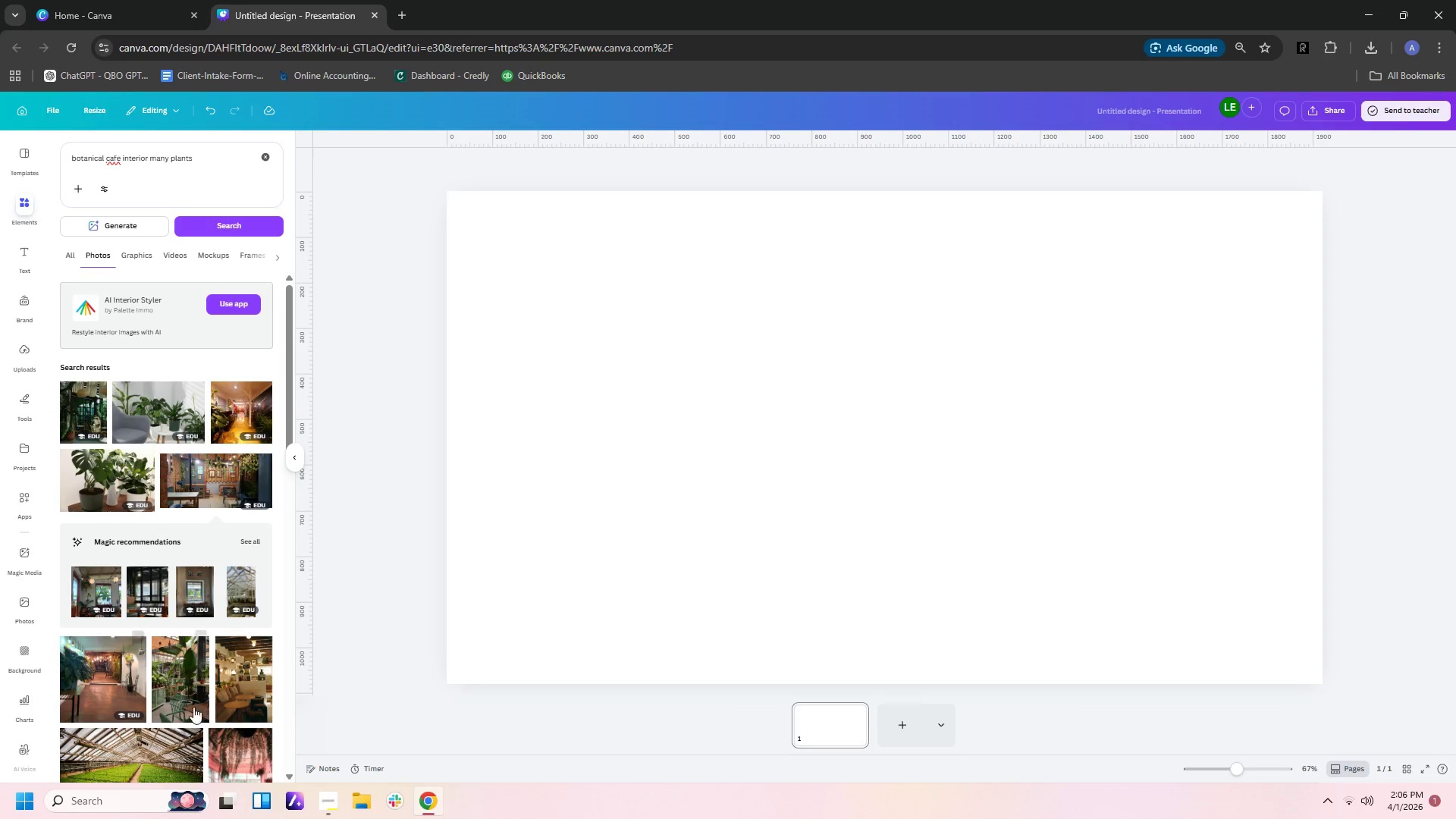 
left_click([162, 687])
 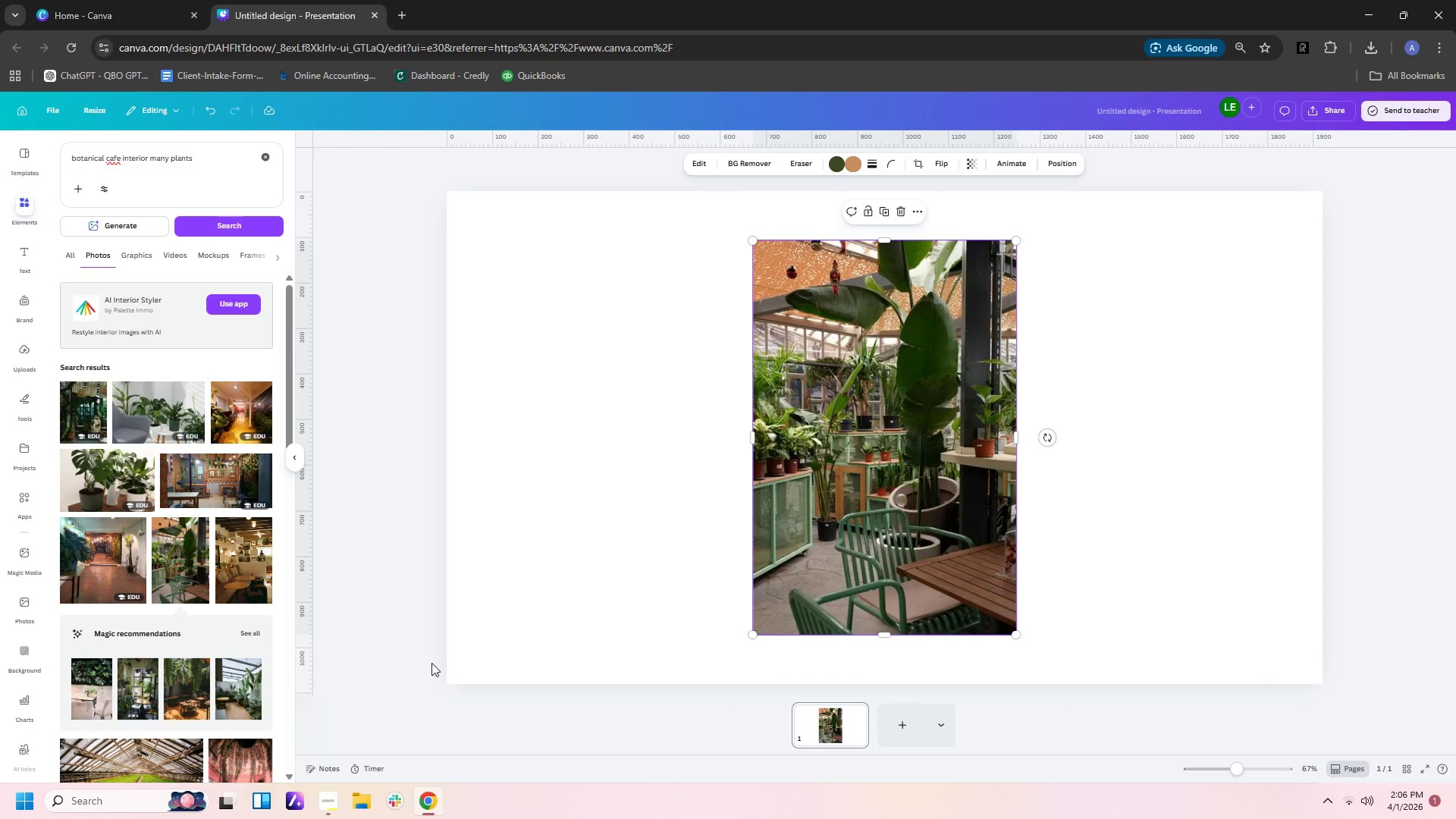 
key(Delete)
 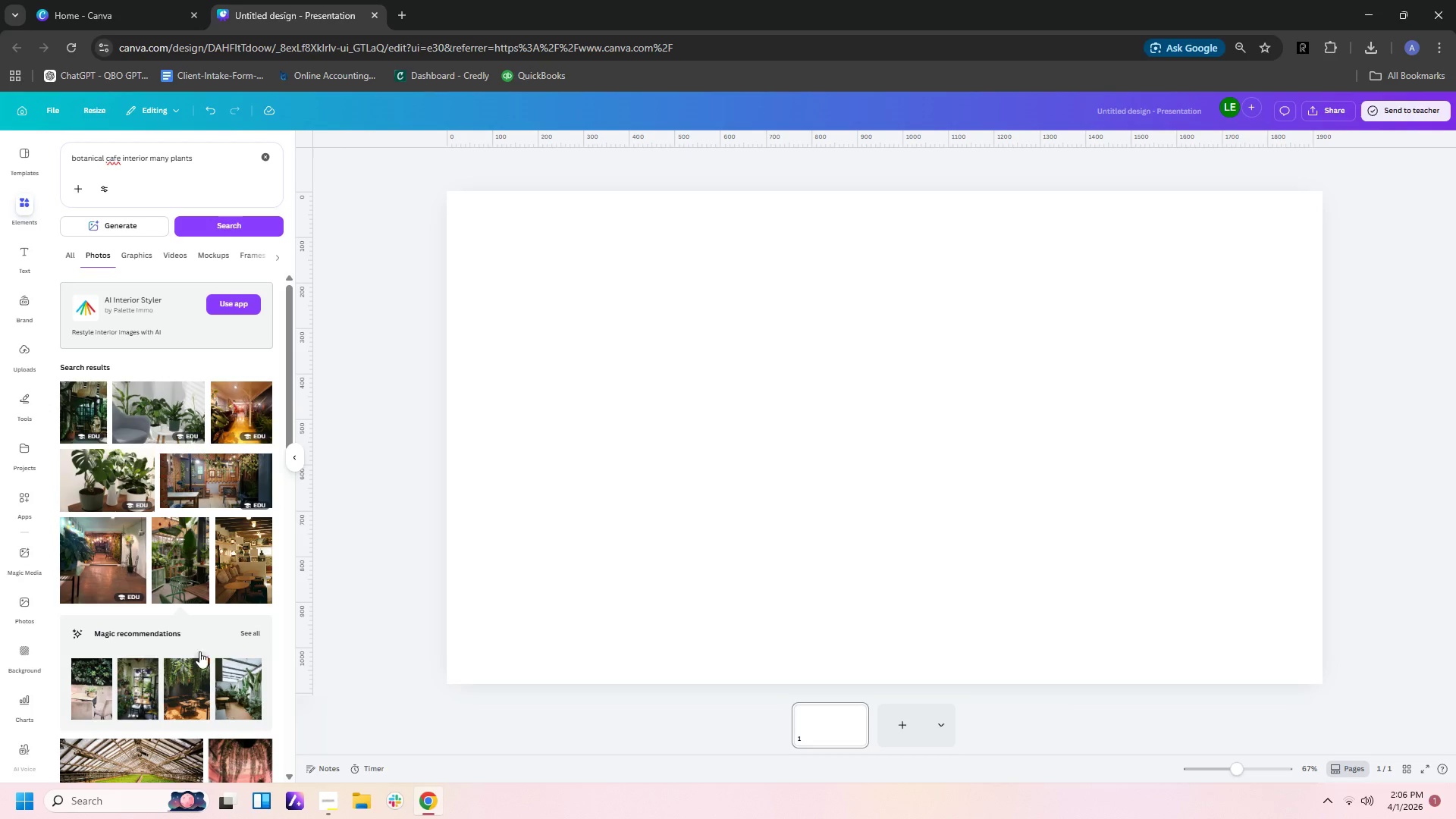 
scroll: coordinate [179, 629], scroll_direction: down, amount: 2.0
 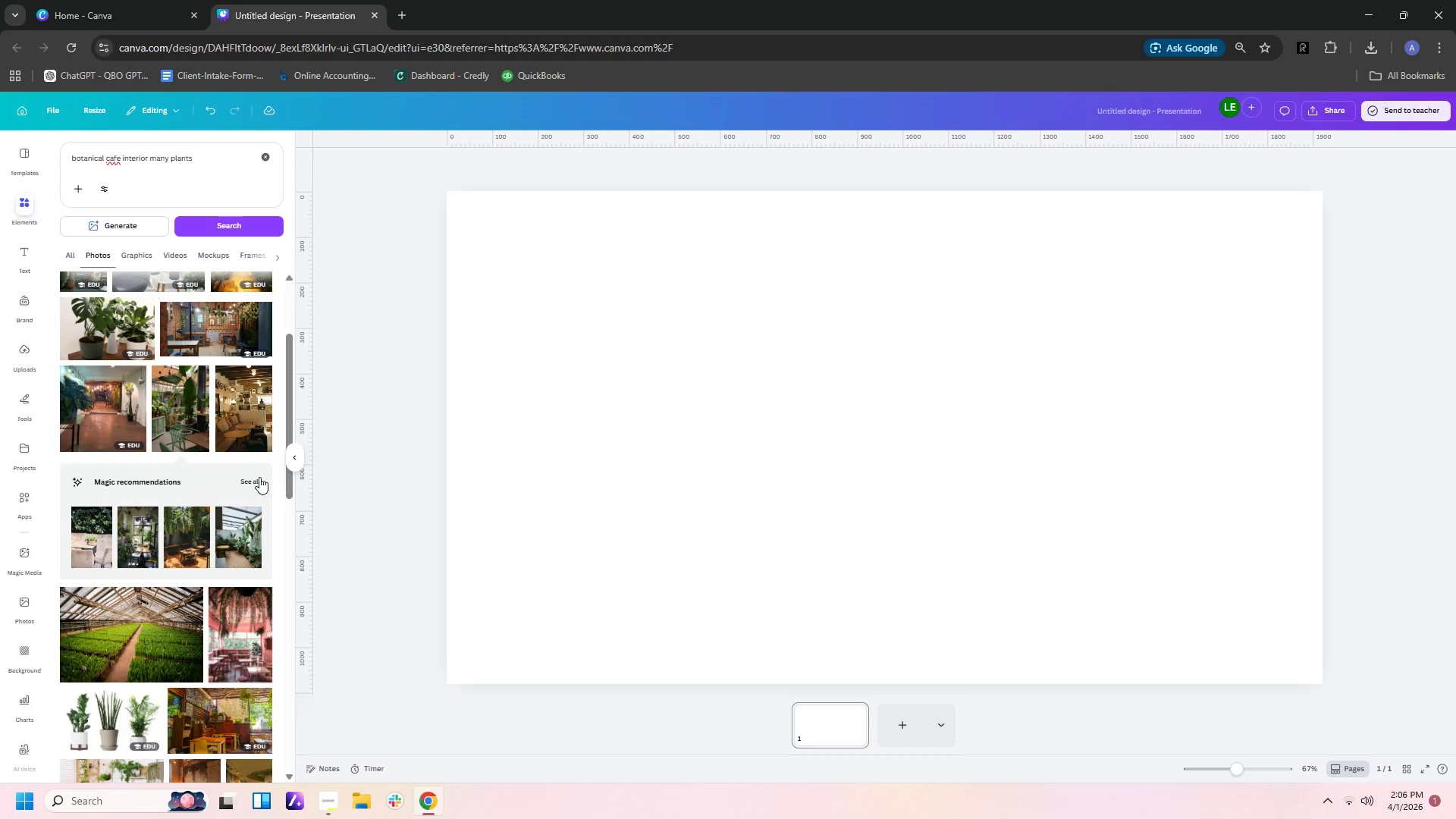 
left_click([259, 479])
 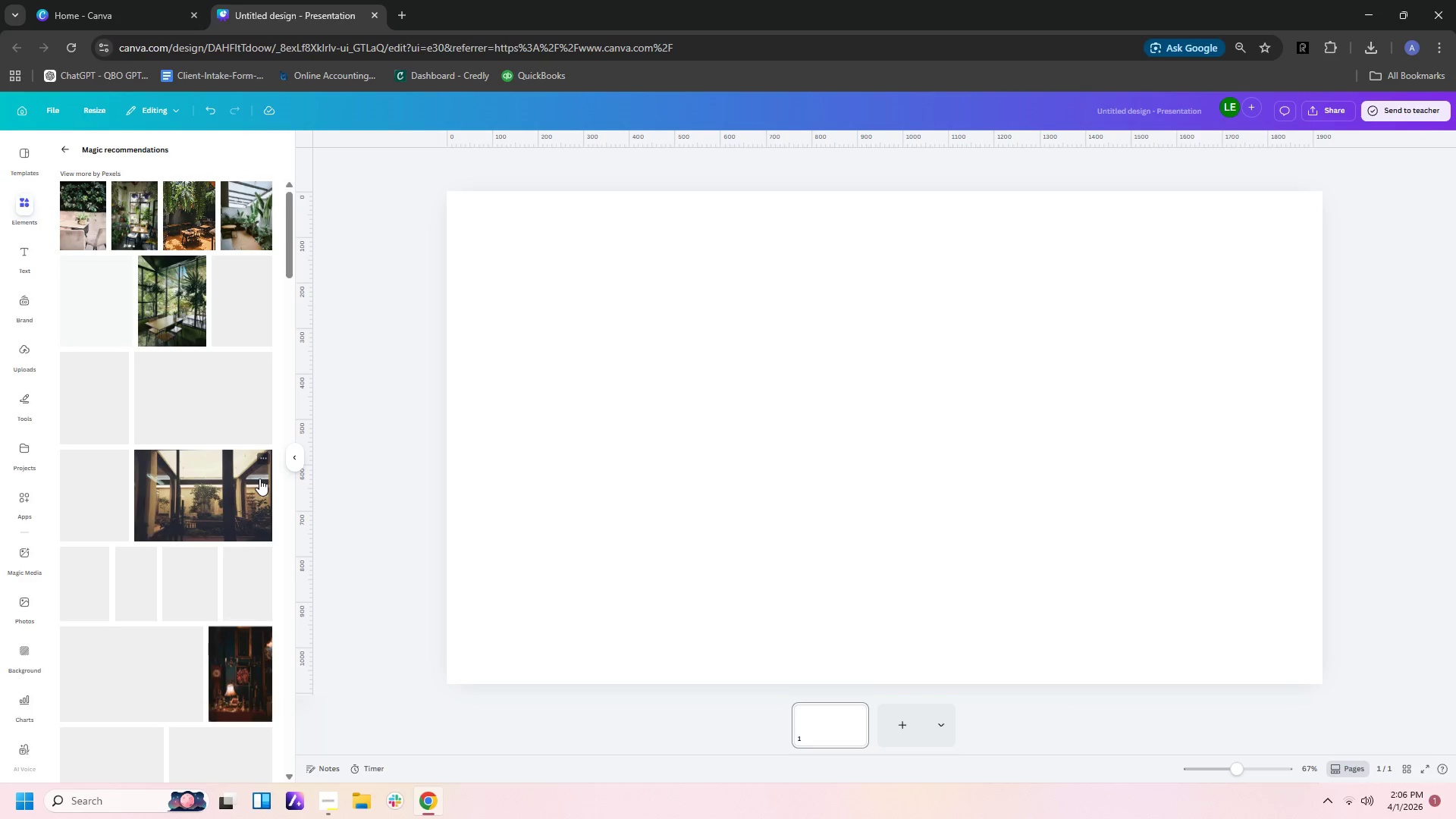 
mouse_move([253, 328])
 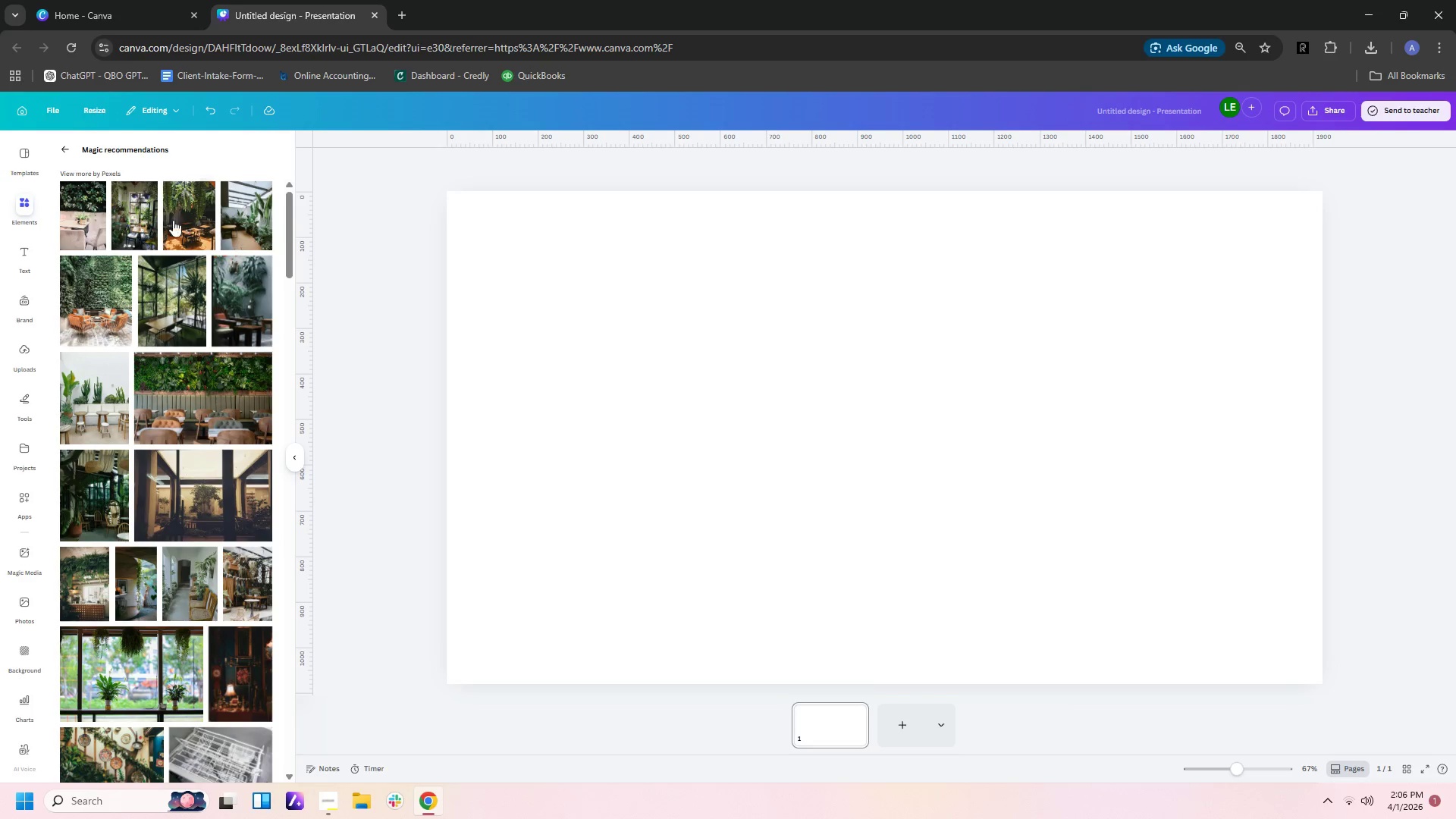 
wait(5.39)
 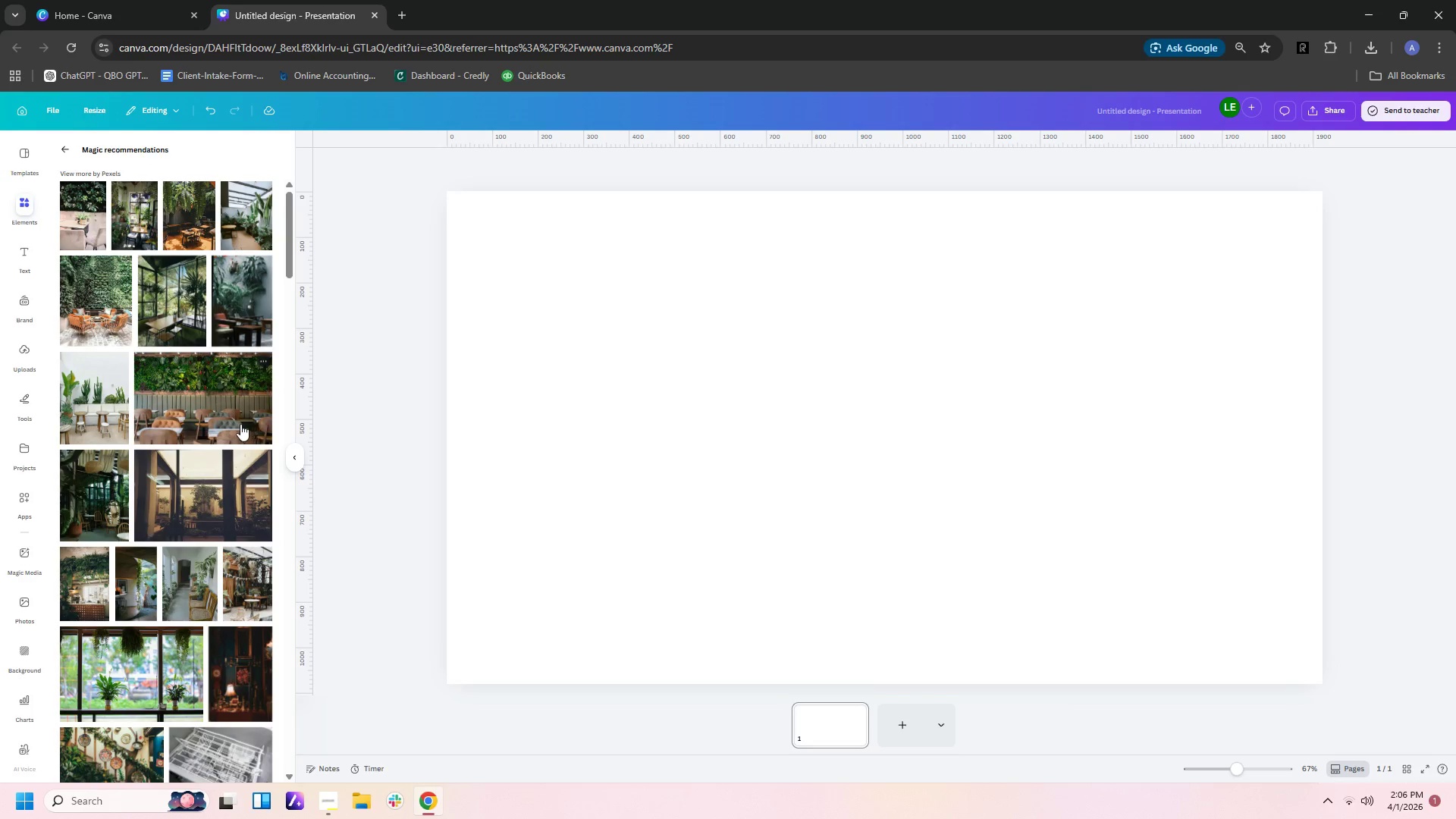 
scroll: coordinate [237, 461], scroll_direction: down, amount: 12.0
 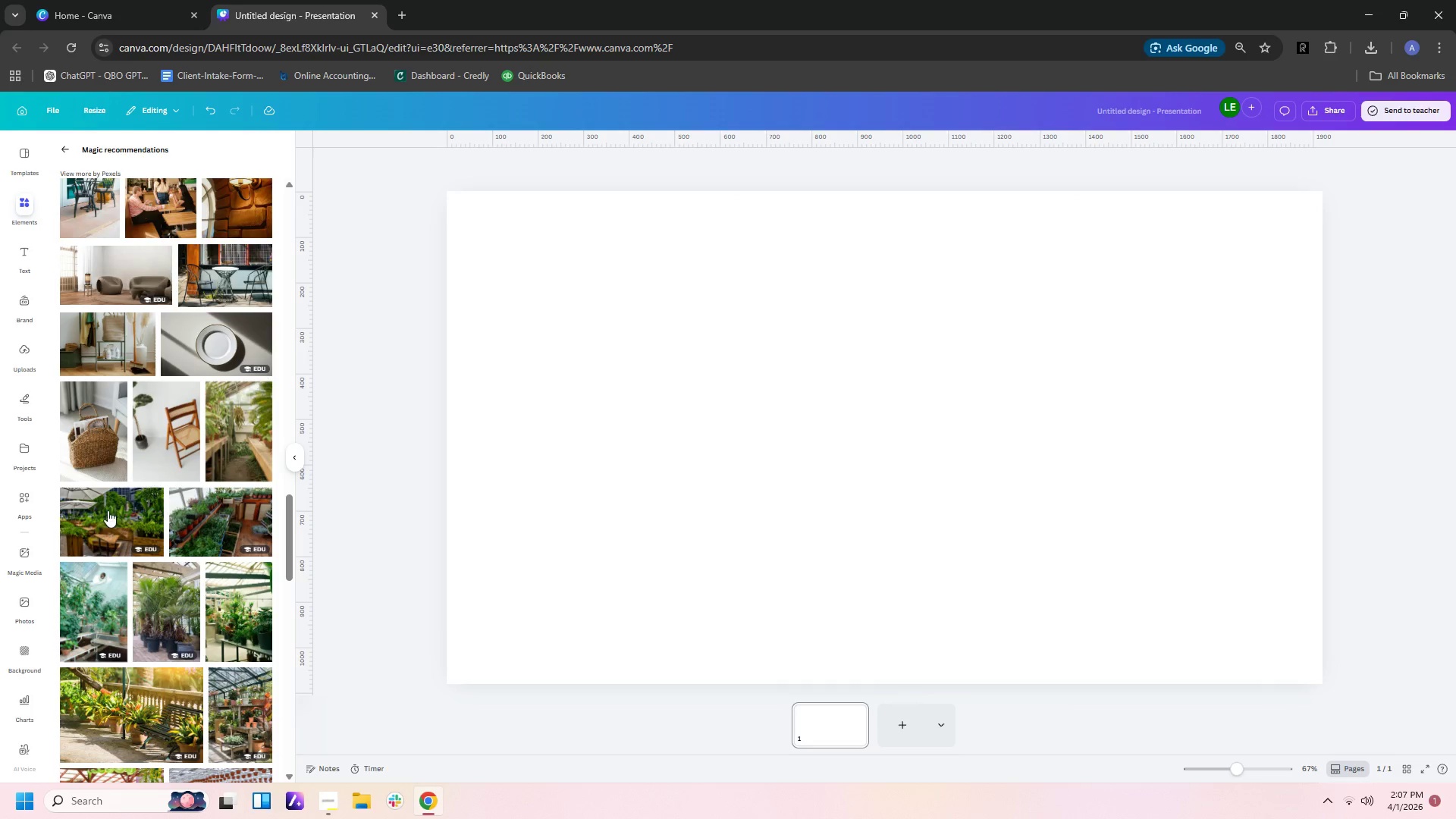 
left_click([104, 513])
 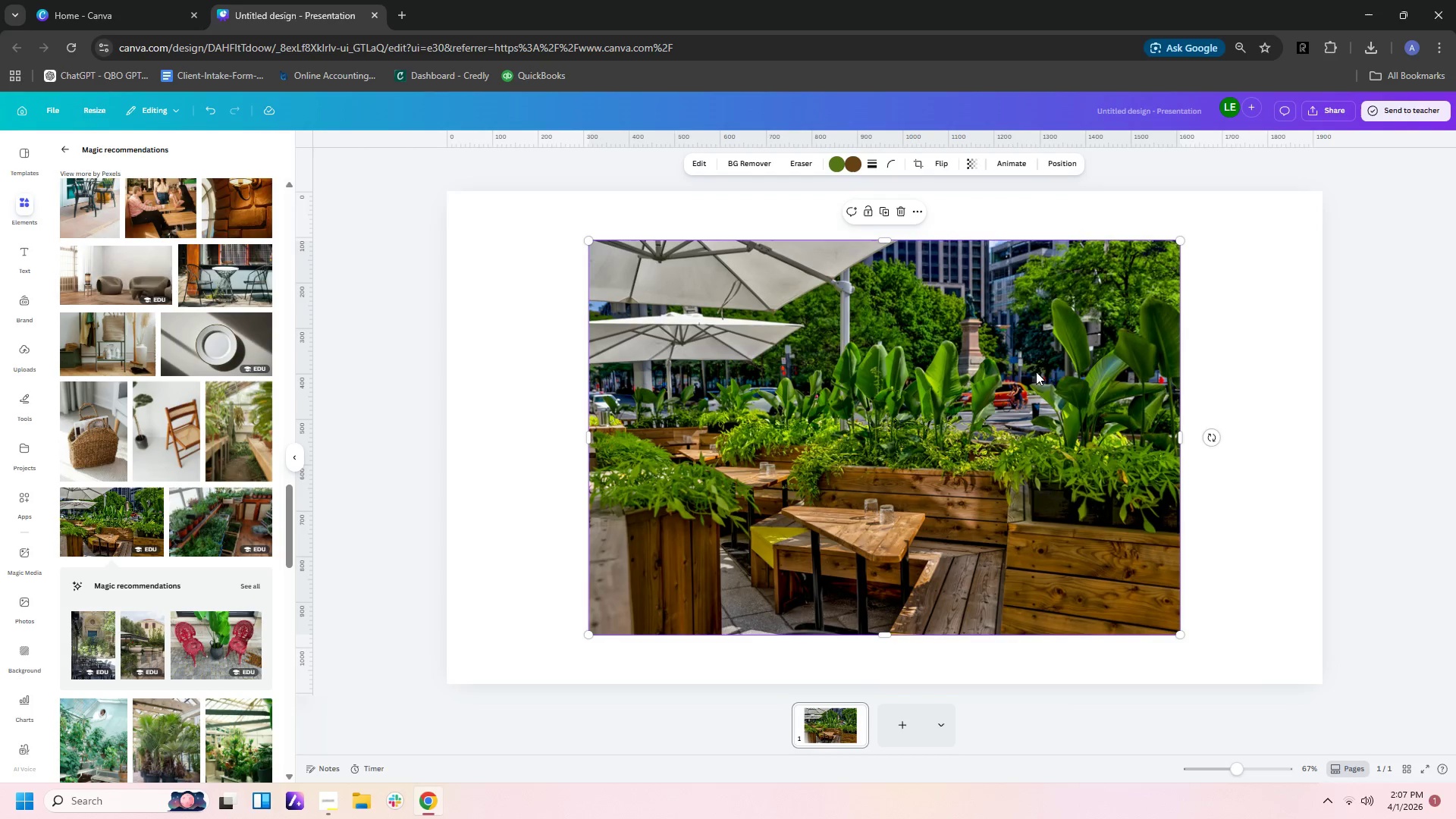 
left_click_drag(start_coordinate=[1047, 423], to_coordinate=[905, 375])
 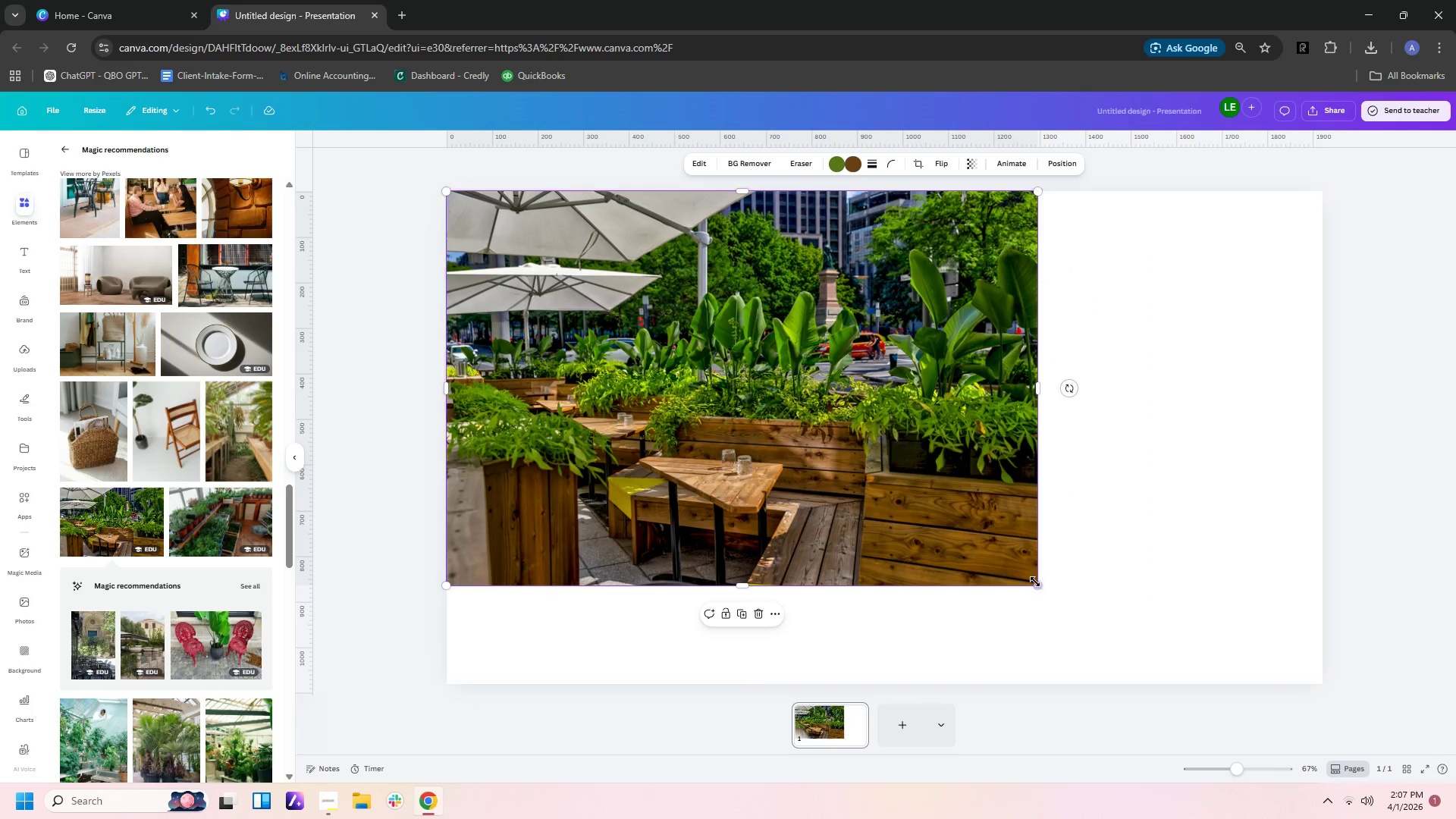 
left_click_drag(start_coordinate=[1035, 582], to_coordinate=[1227, 608])
 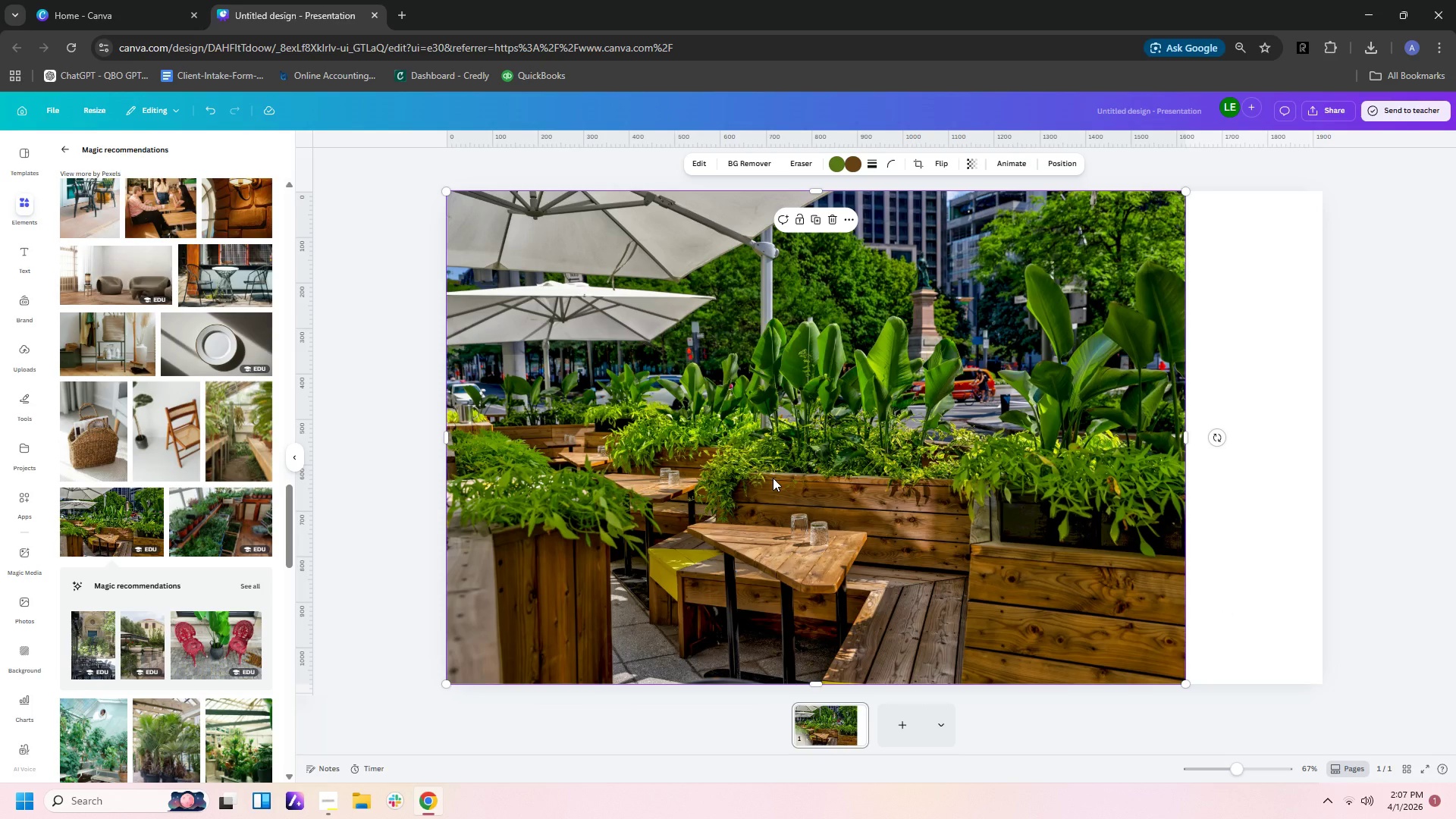 
left_click([773, 478])
 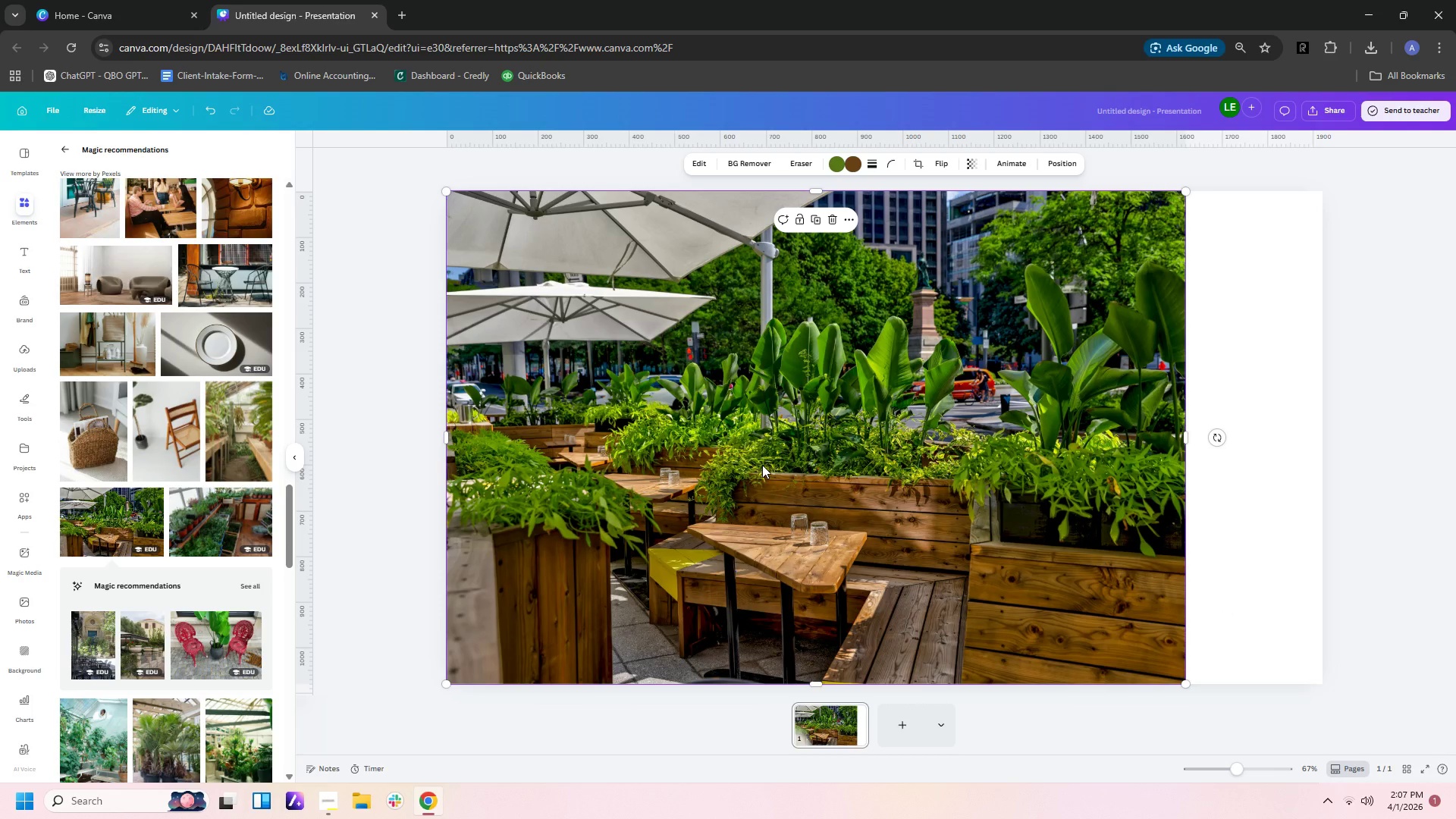 
key(Delete)
 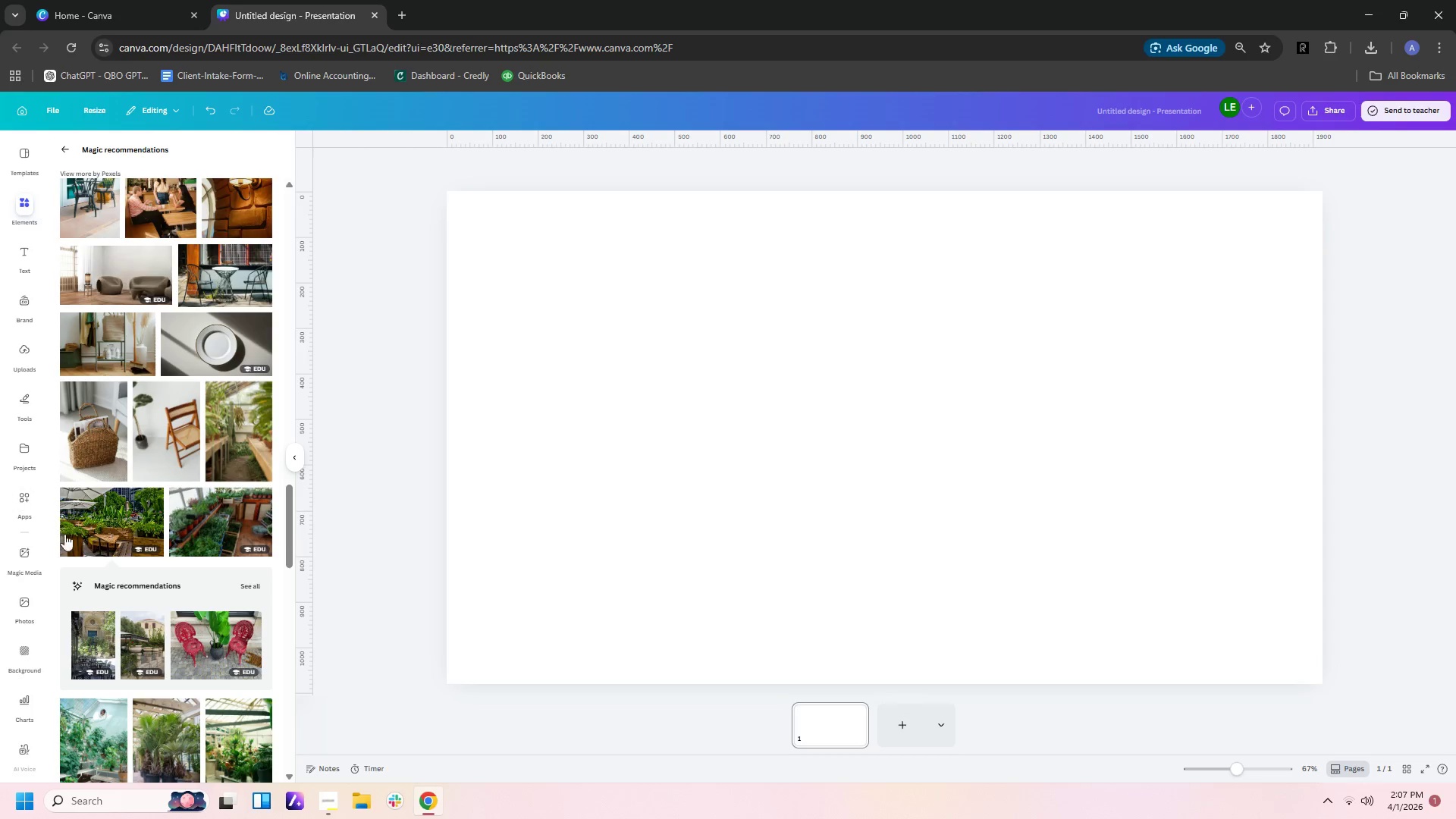 
scroll: coordinate [173, 538], scroll_direction: down, amount: 6.0
 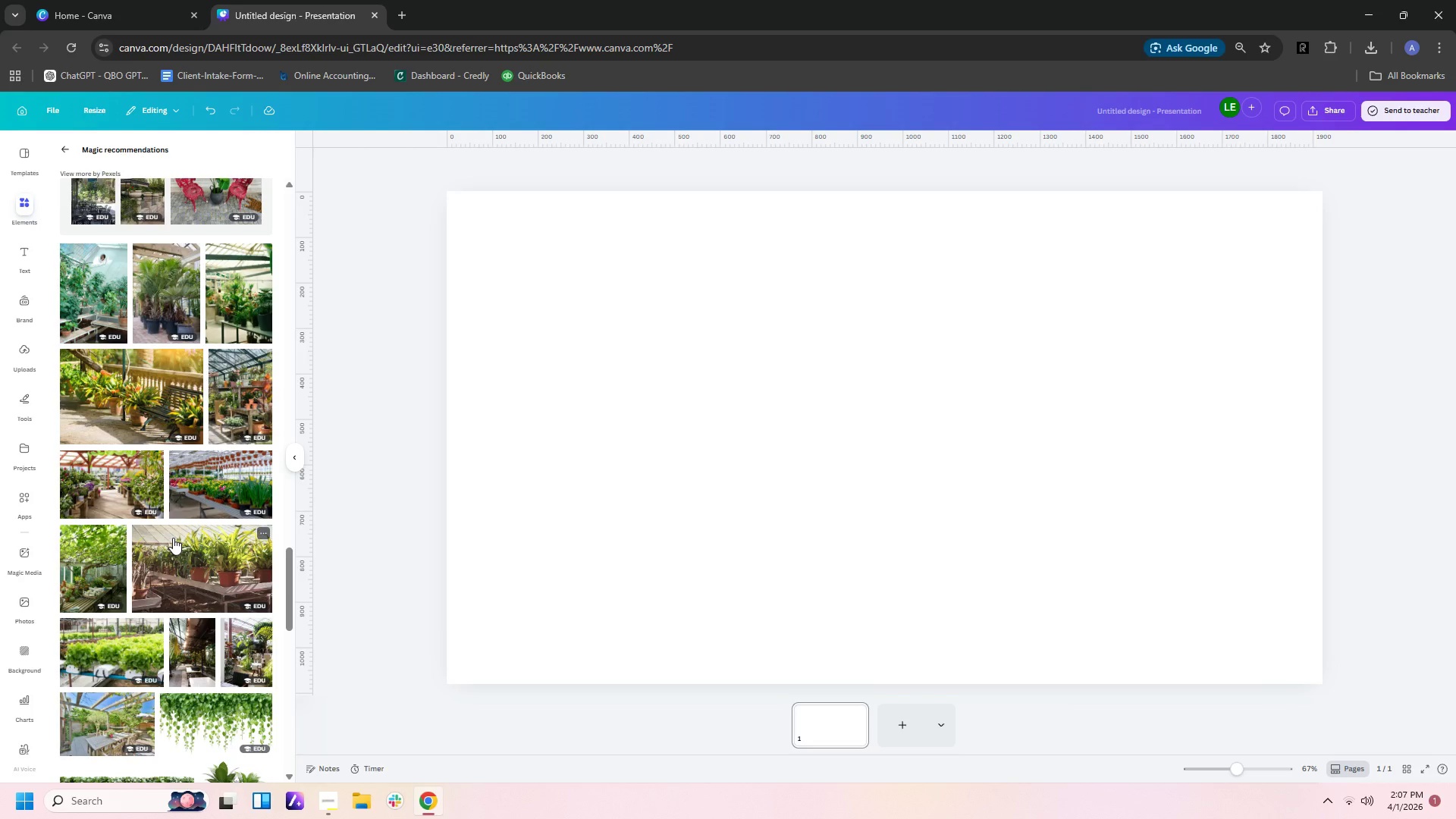 
scroll: coordinate [195, 264], scroll_direction: up, amount: 40.0
 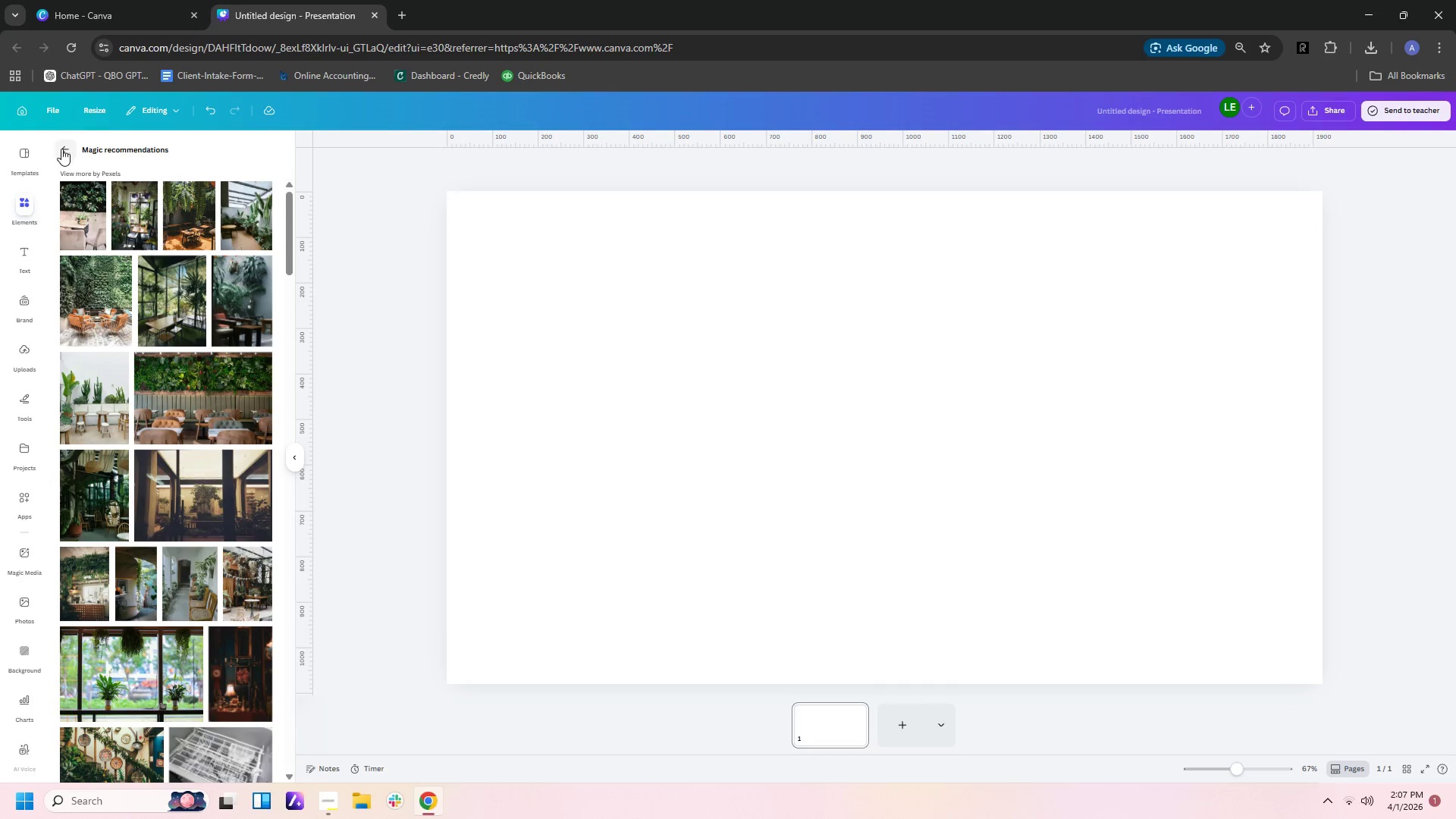 
left_click([61, 149])
 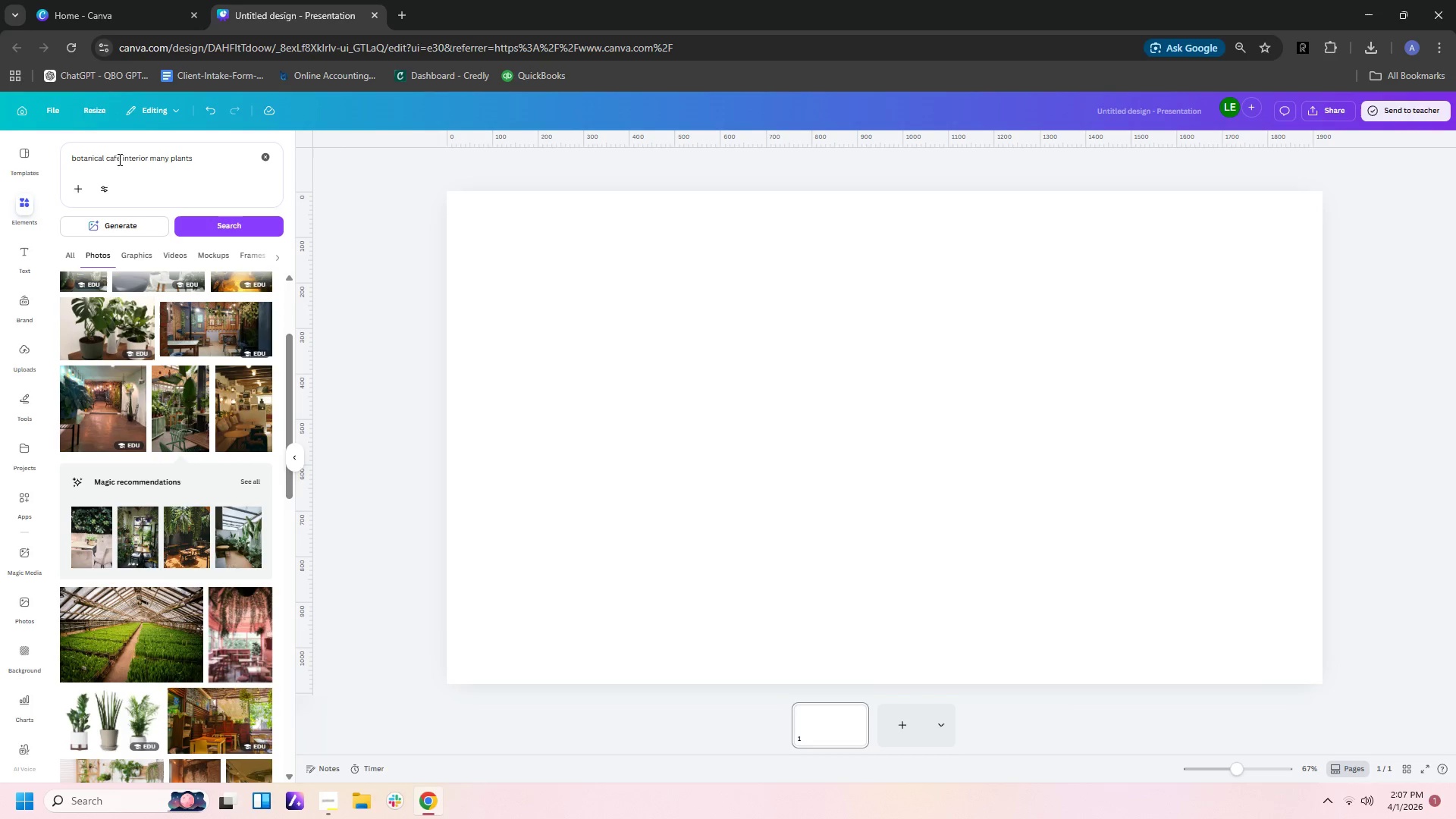 
left_click([106, 159])
 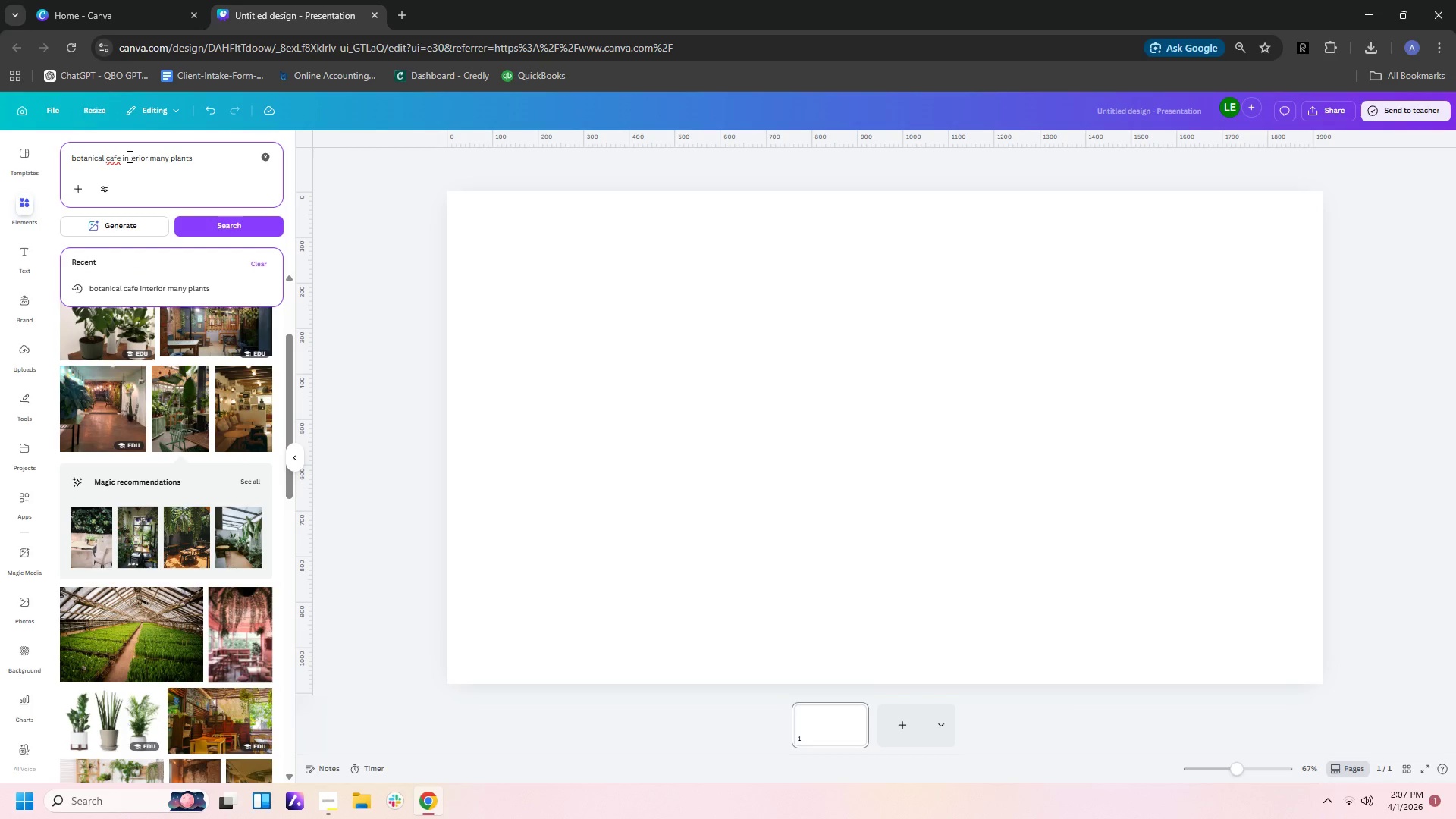 
type(bar and )
 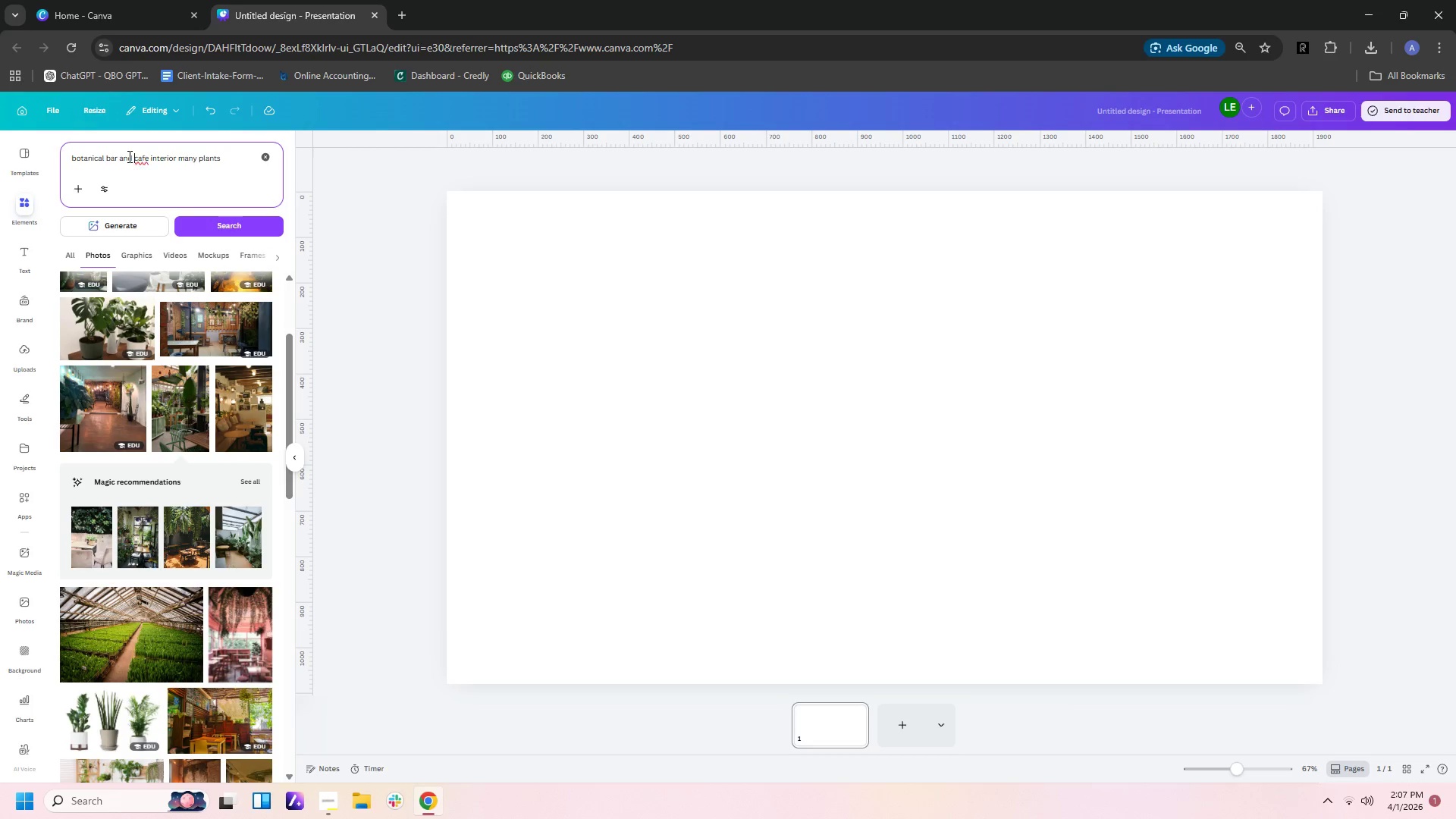 
key(Enter)
 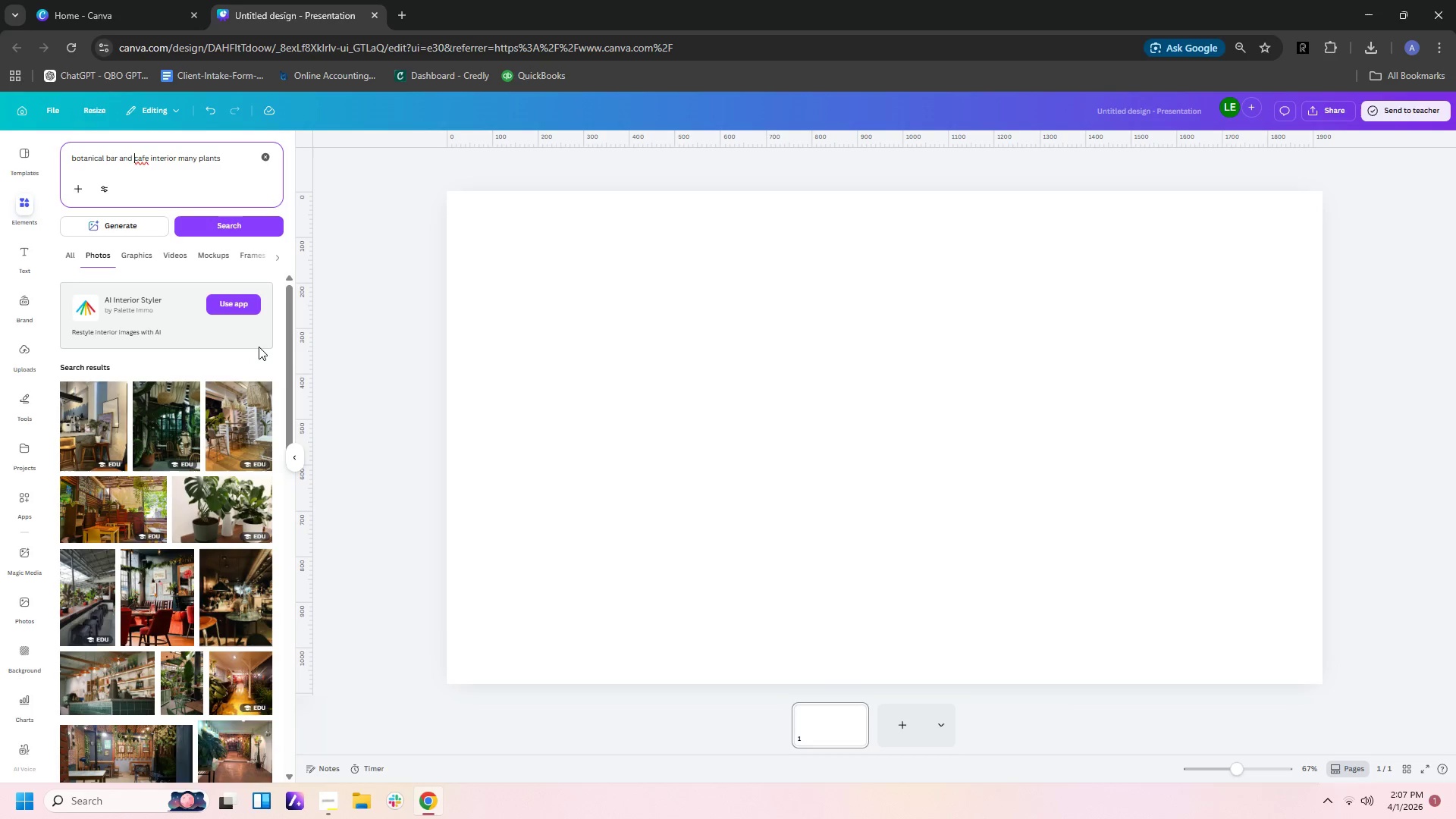 
scroll: coordinate [259, 350], scroll_direction: down, amount: 1.0
 